 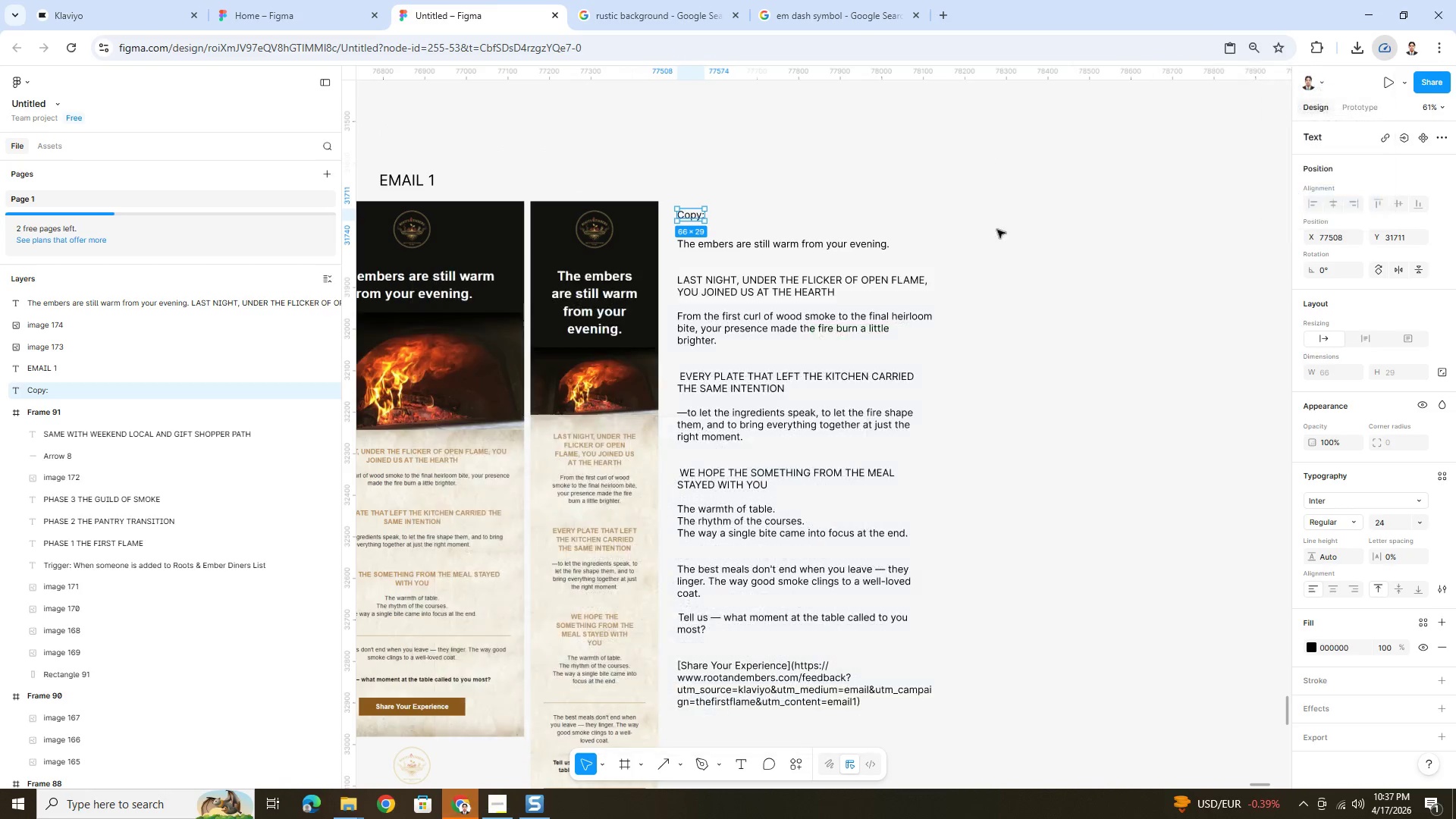 
scroll: coordinate [996, 419], scroll_direction: down, amount: 3.0
 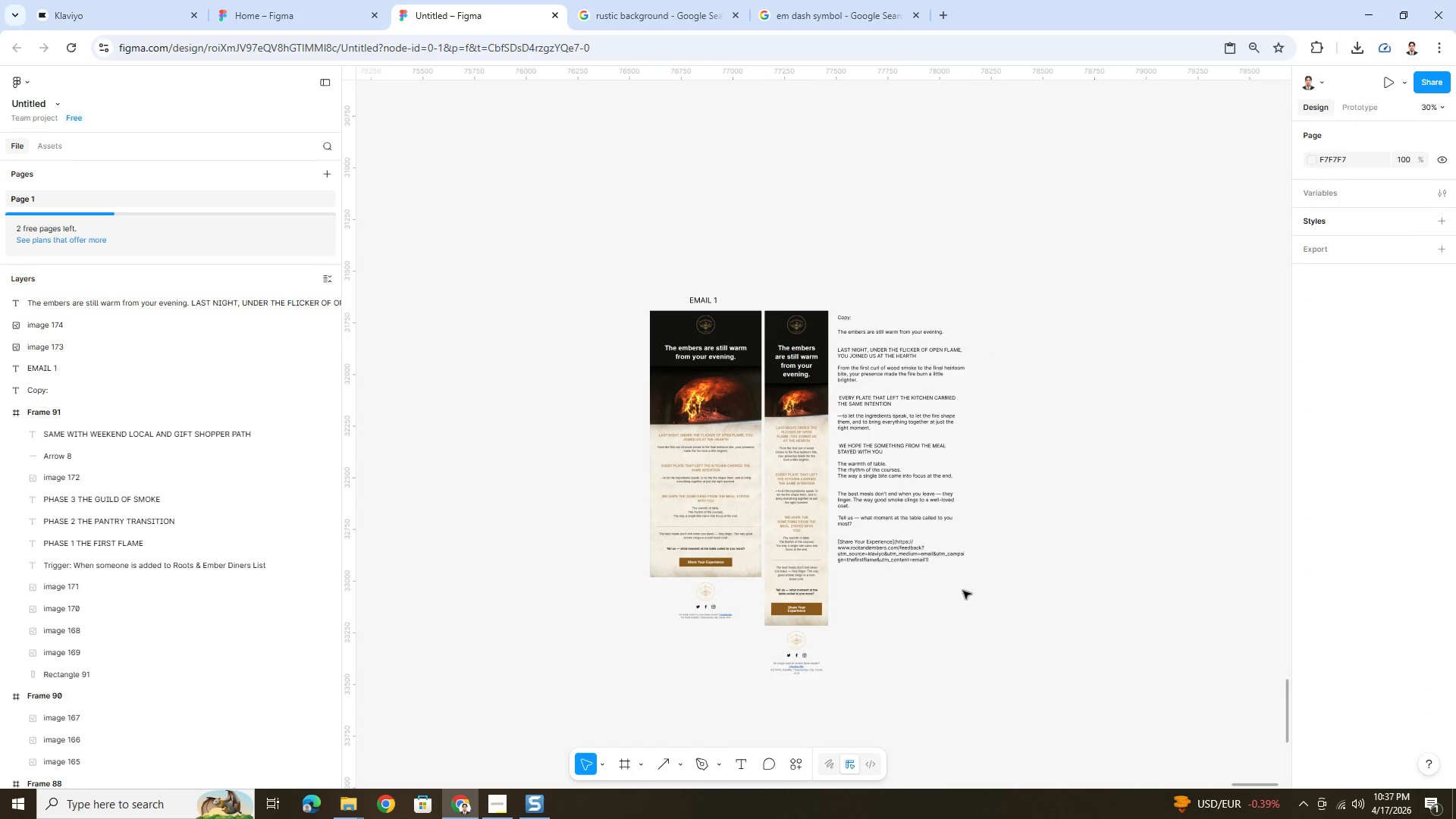 
left_click([906, 510])
 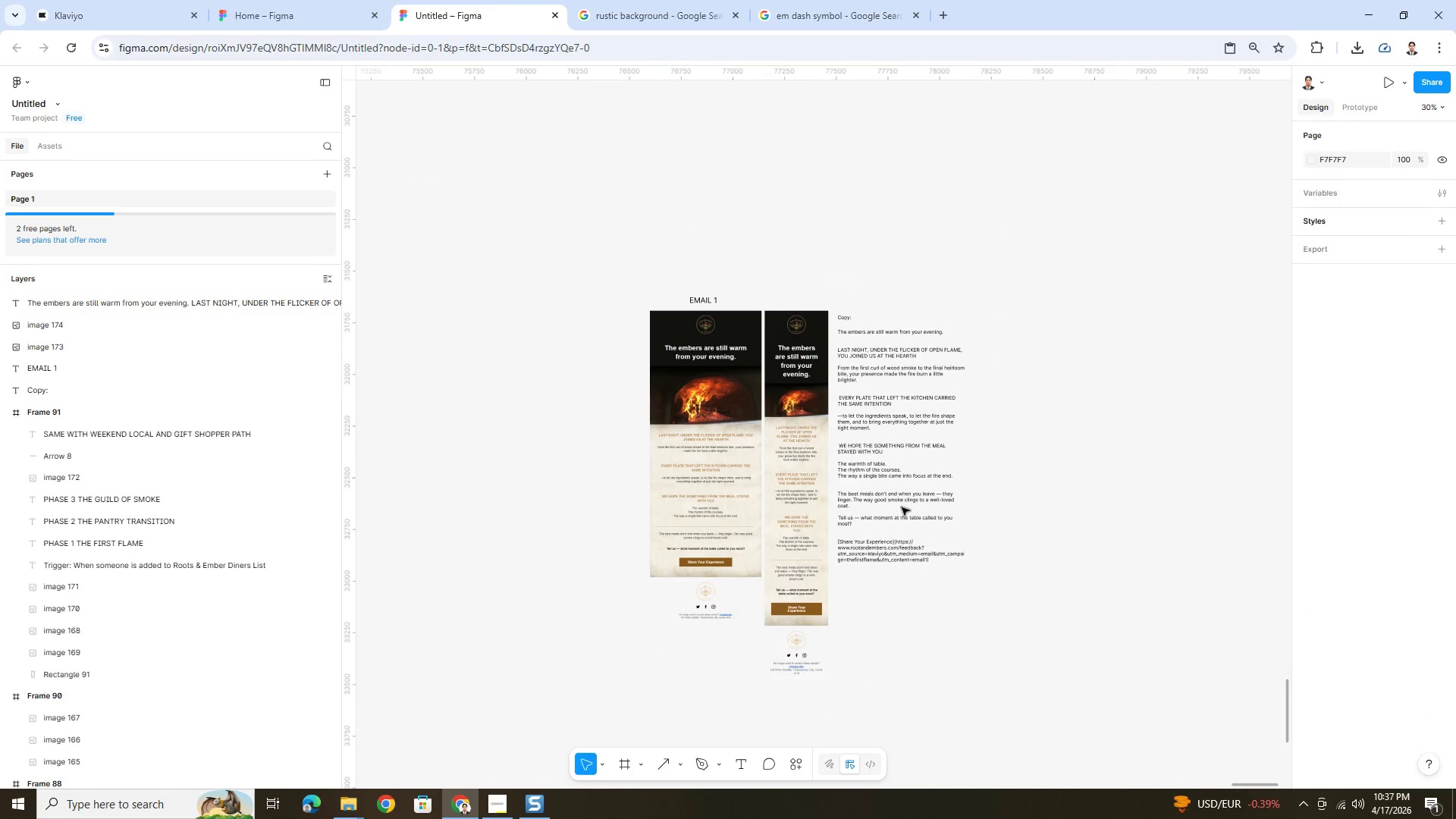 
left_click_drag(start_coordinate=[902, 507], to_coordinate=[901, 501])
 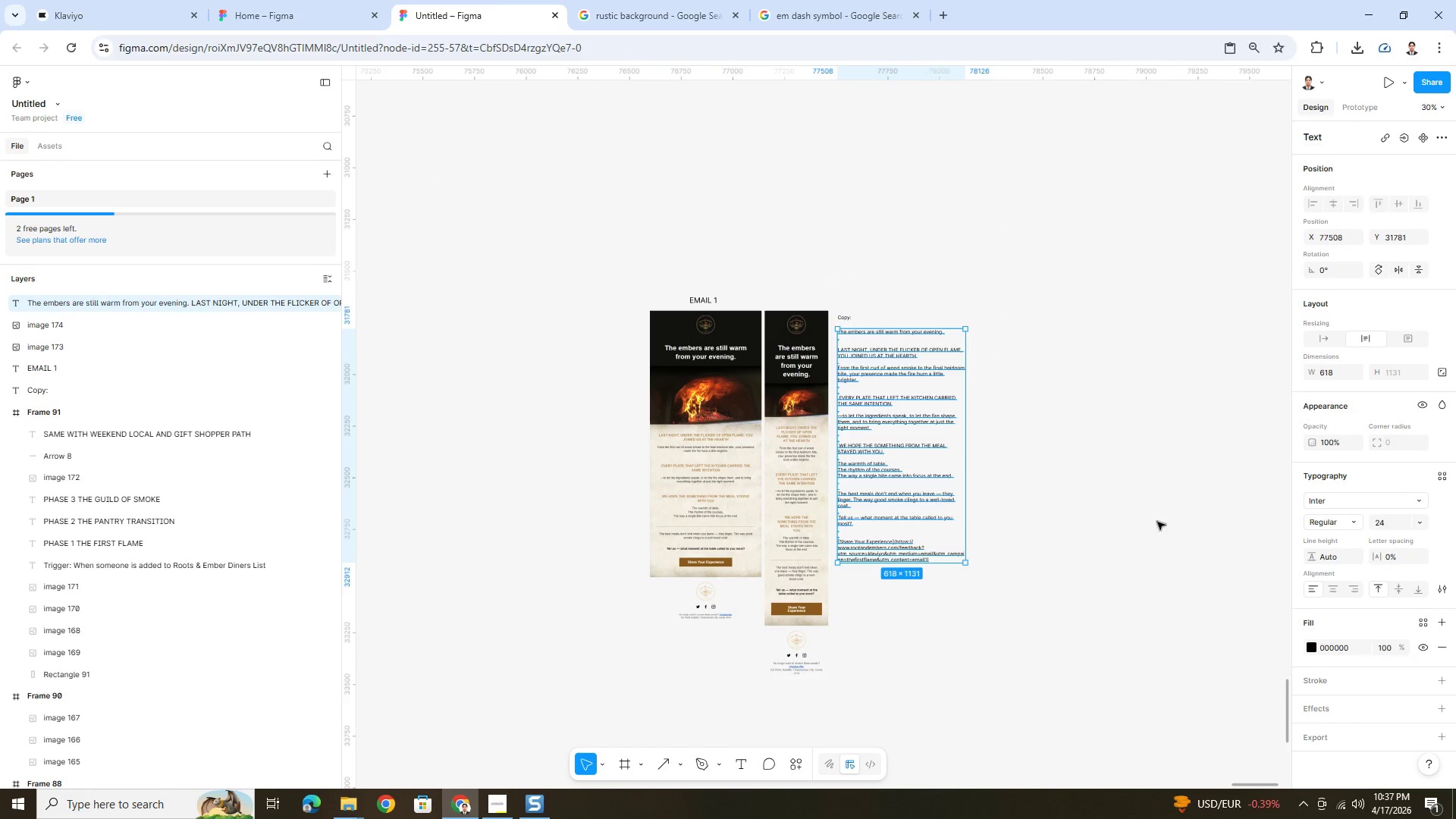 
left_click([1098, 517])
 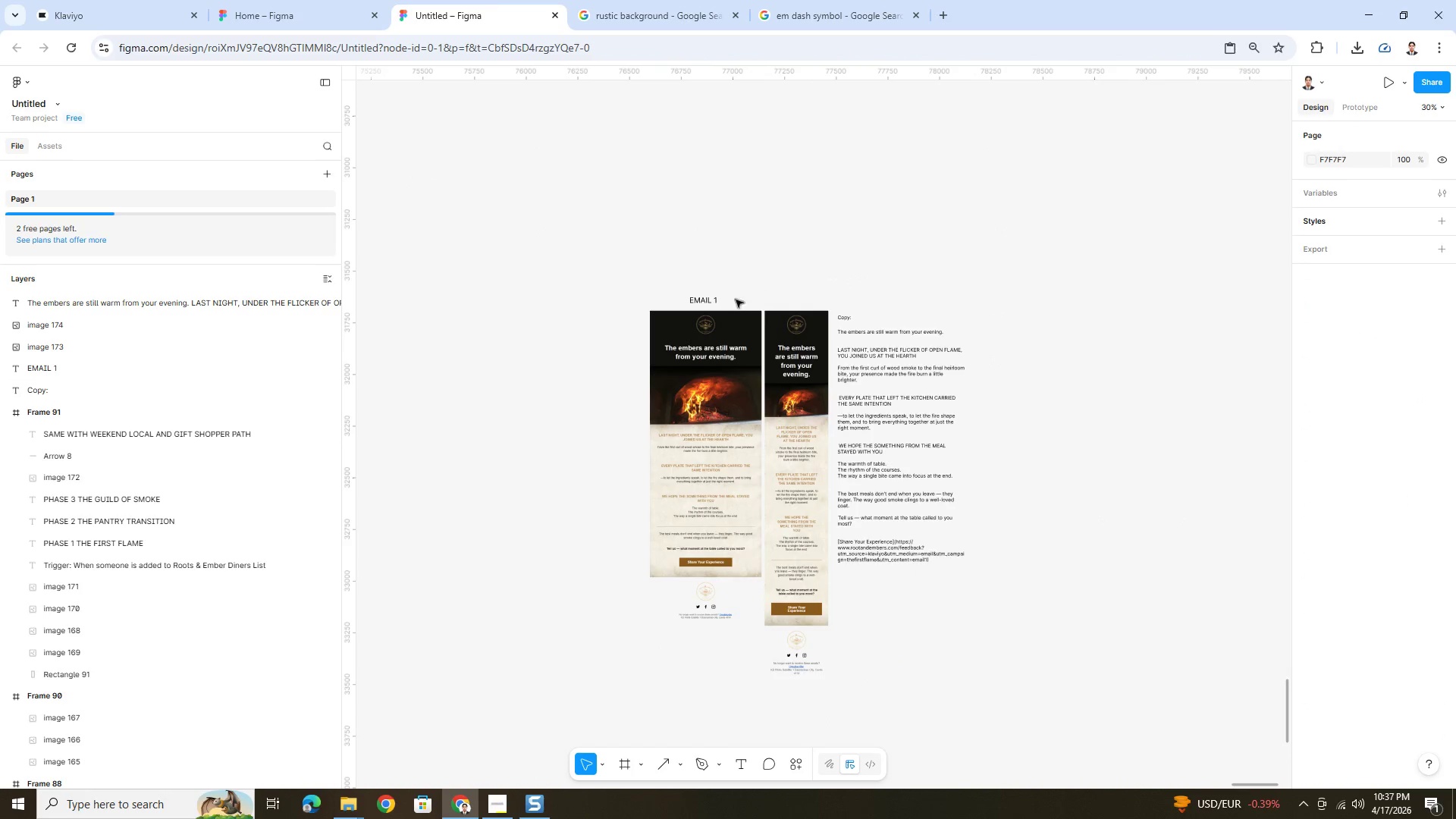 
left_click_drag(start_coordinate=[713, 300], to_coordinate=[801, 299])
 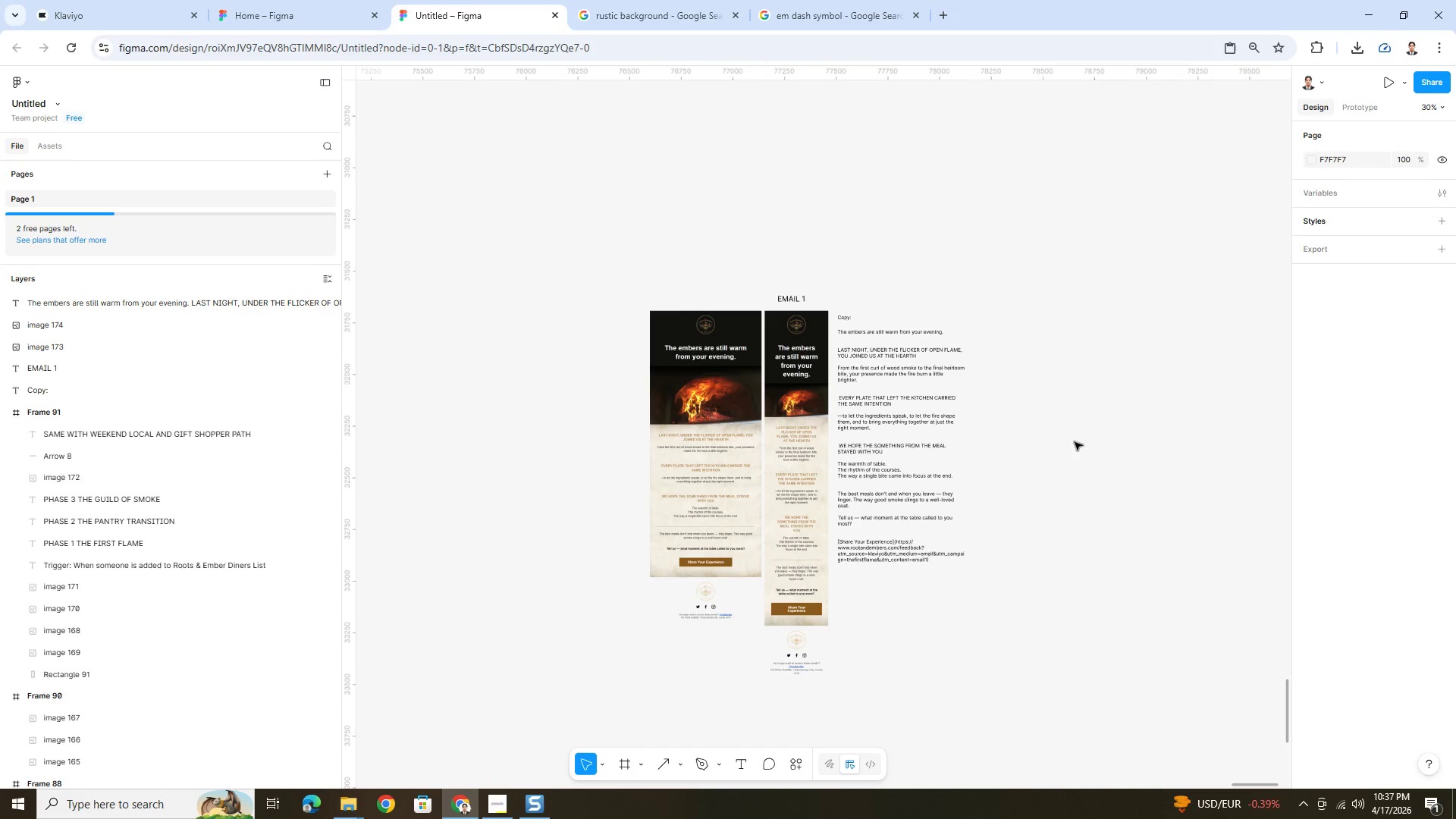 
hold_key(key=ControlLeft, duration=1.31)
scroll: coordinate [1075, 606], scroll_direction: none, amount: 0.0
 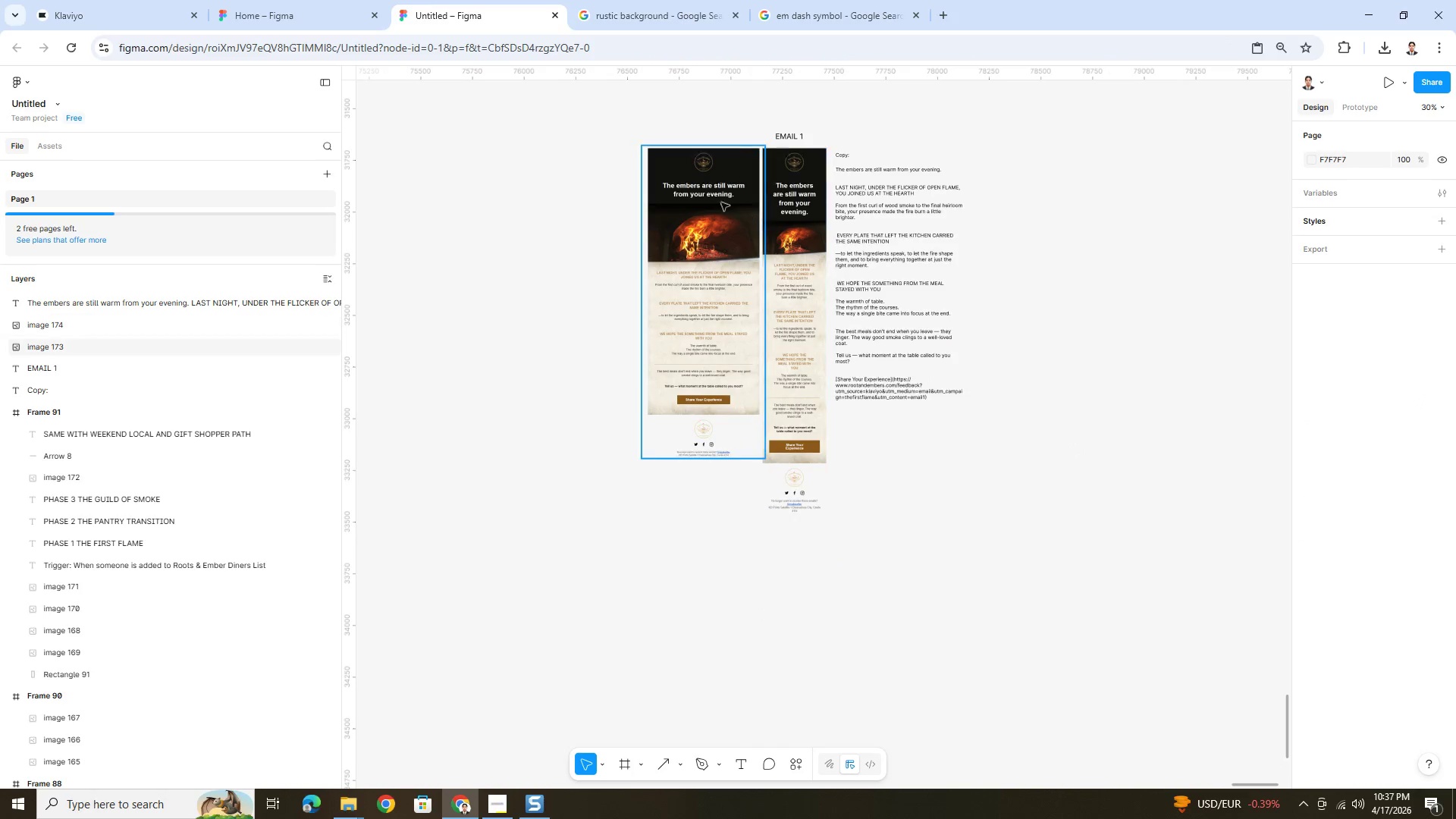 
left_click([801, 138])
 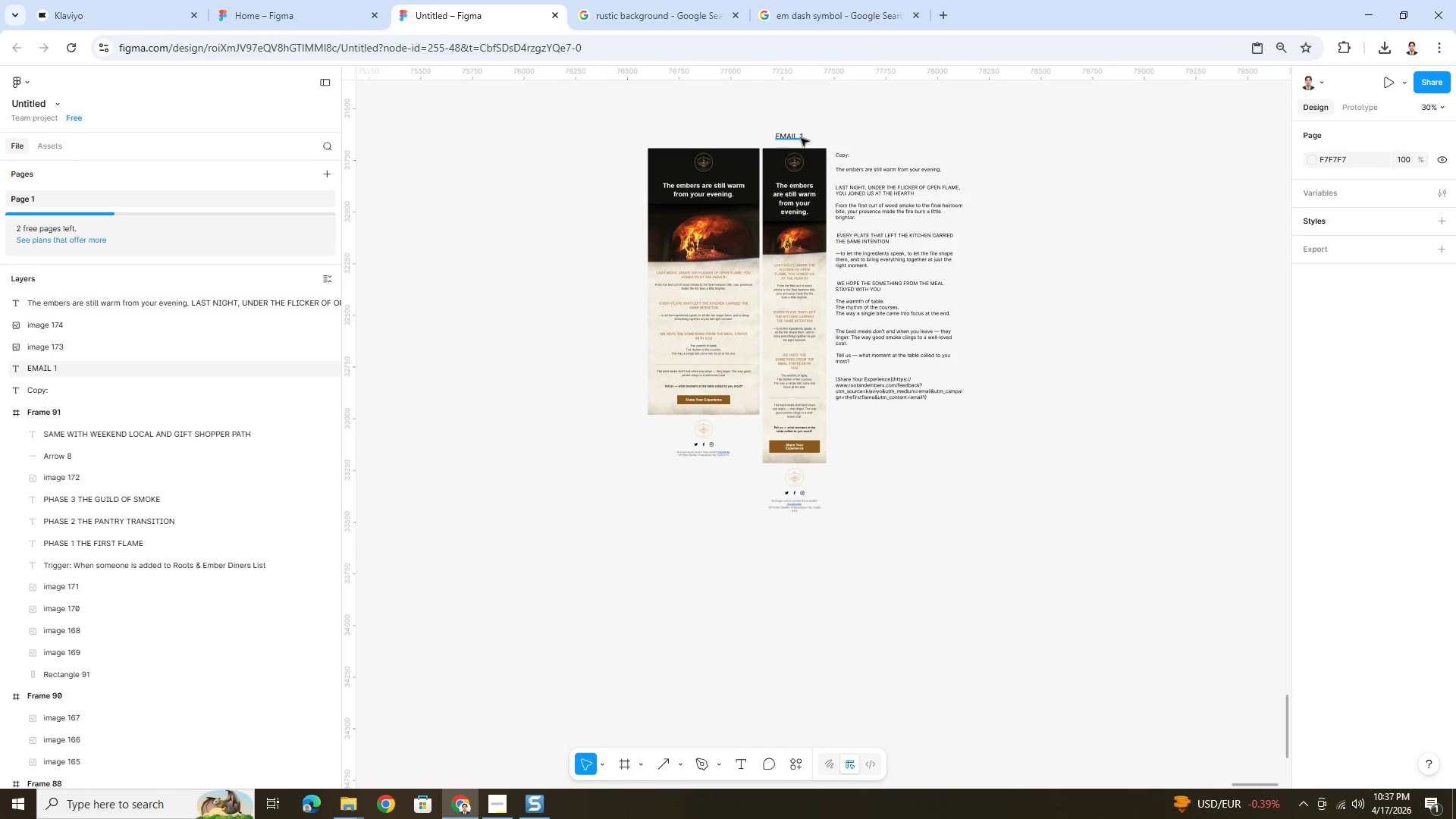 
key(Control+C)
 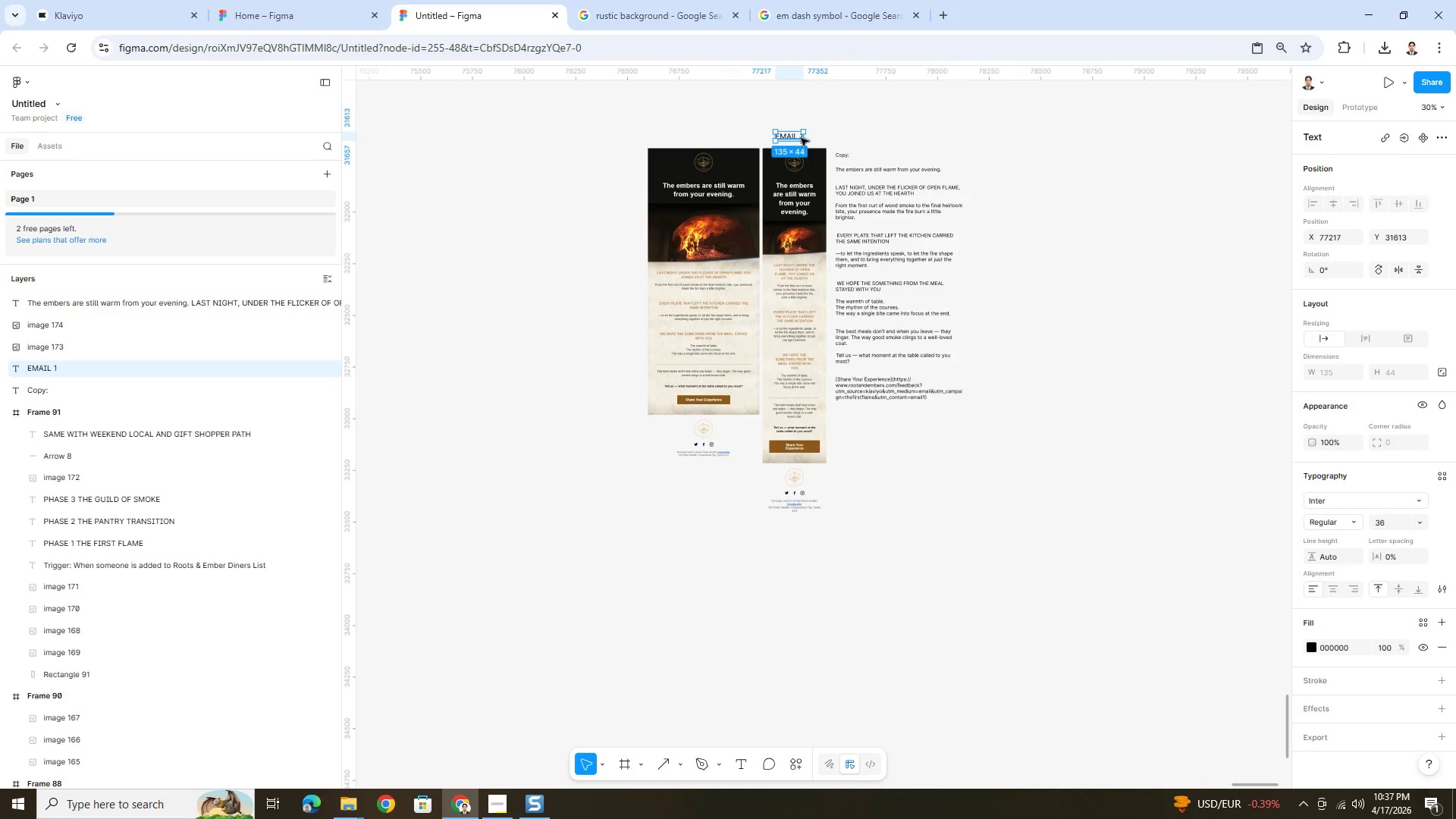 
key(Control+V)
 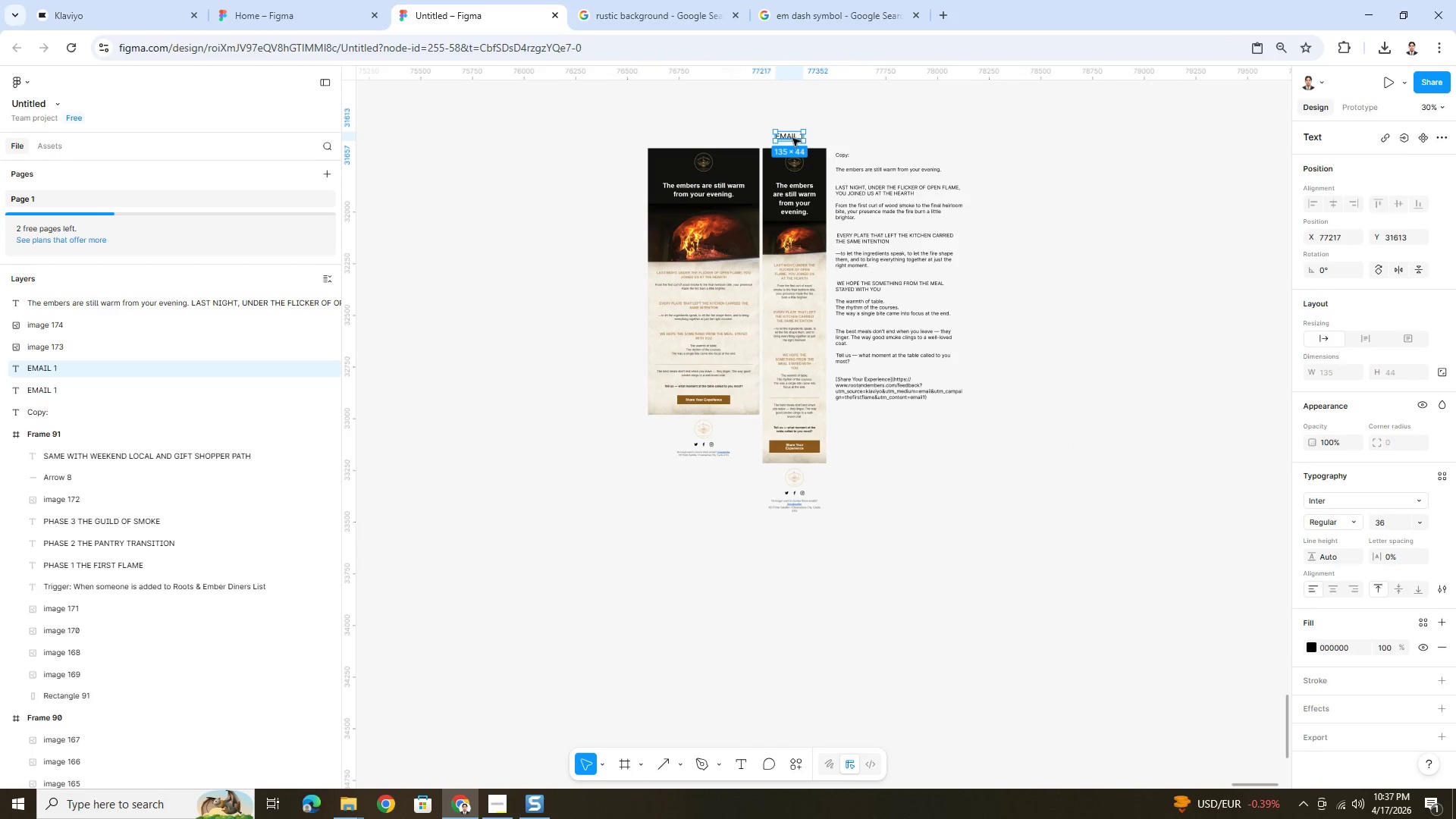 
left_click_drag(start_coordinate=[792, 137], to_coordinate=[799, 549])
 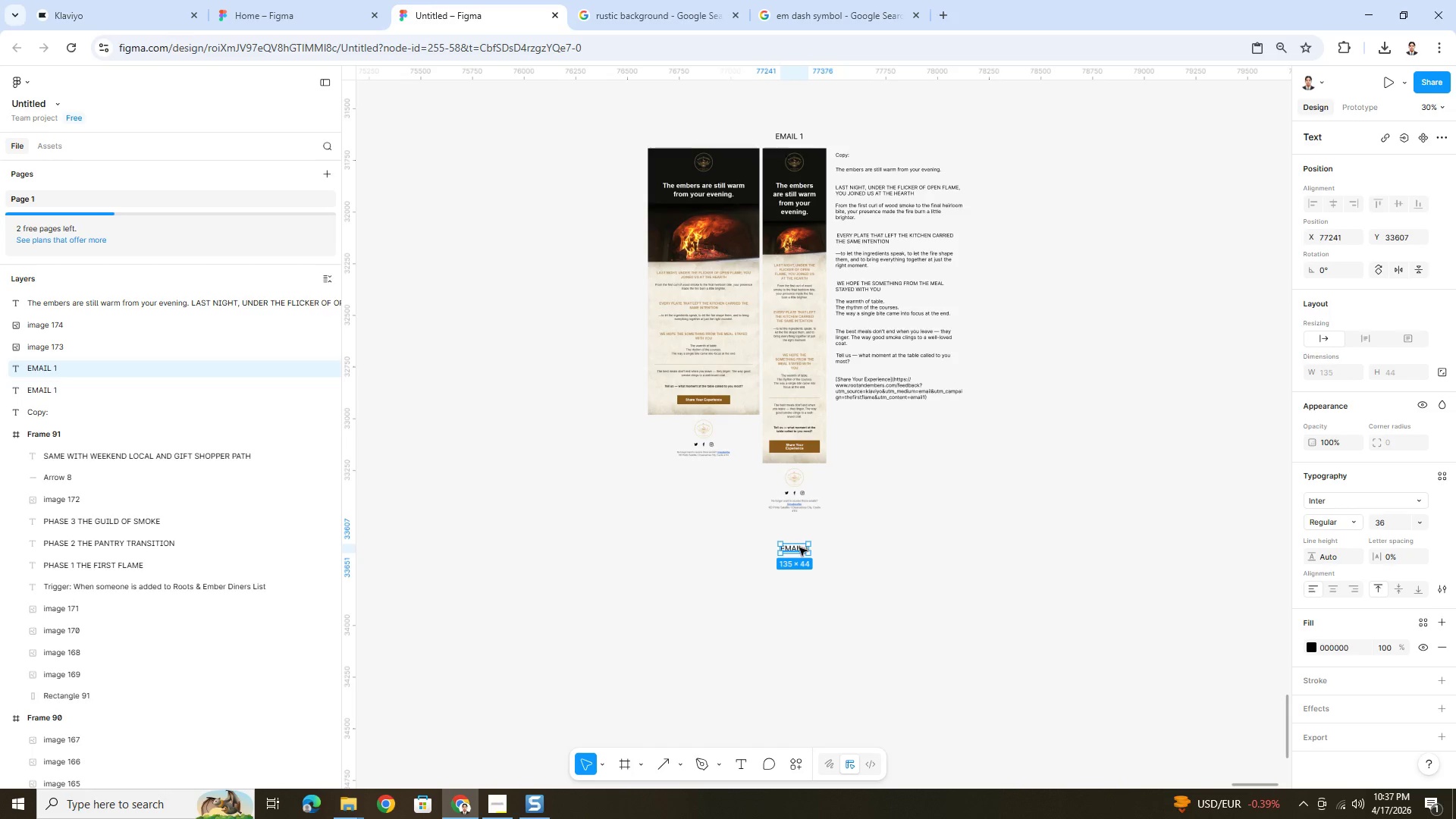 
double_click([799, 548])
 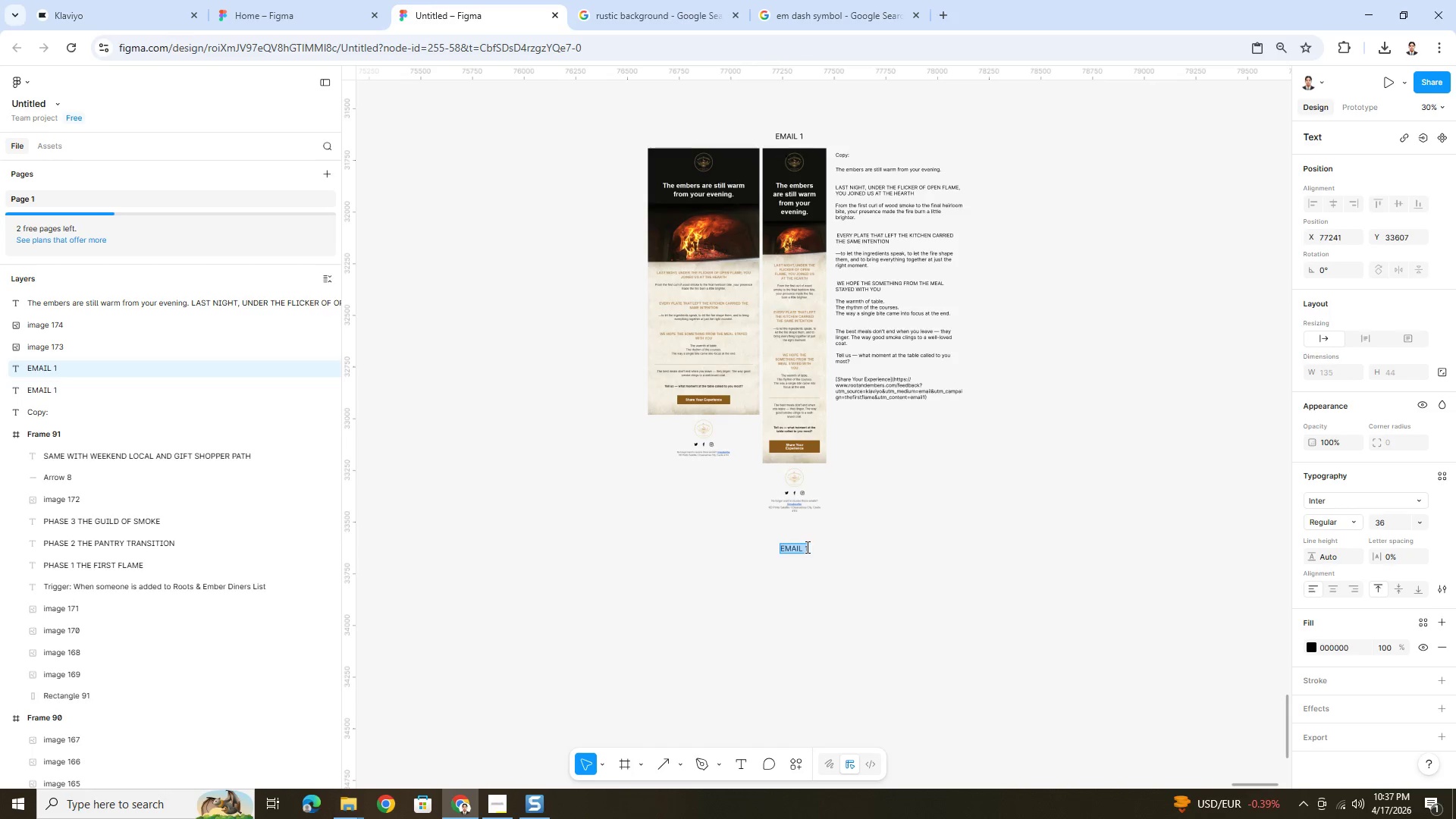 
left_click([806, 548])
 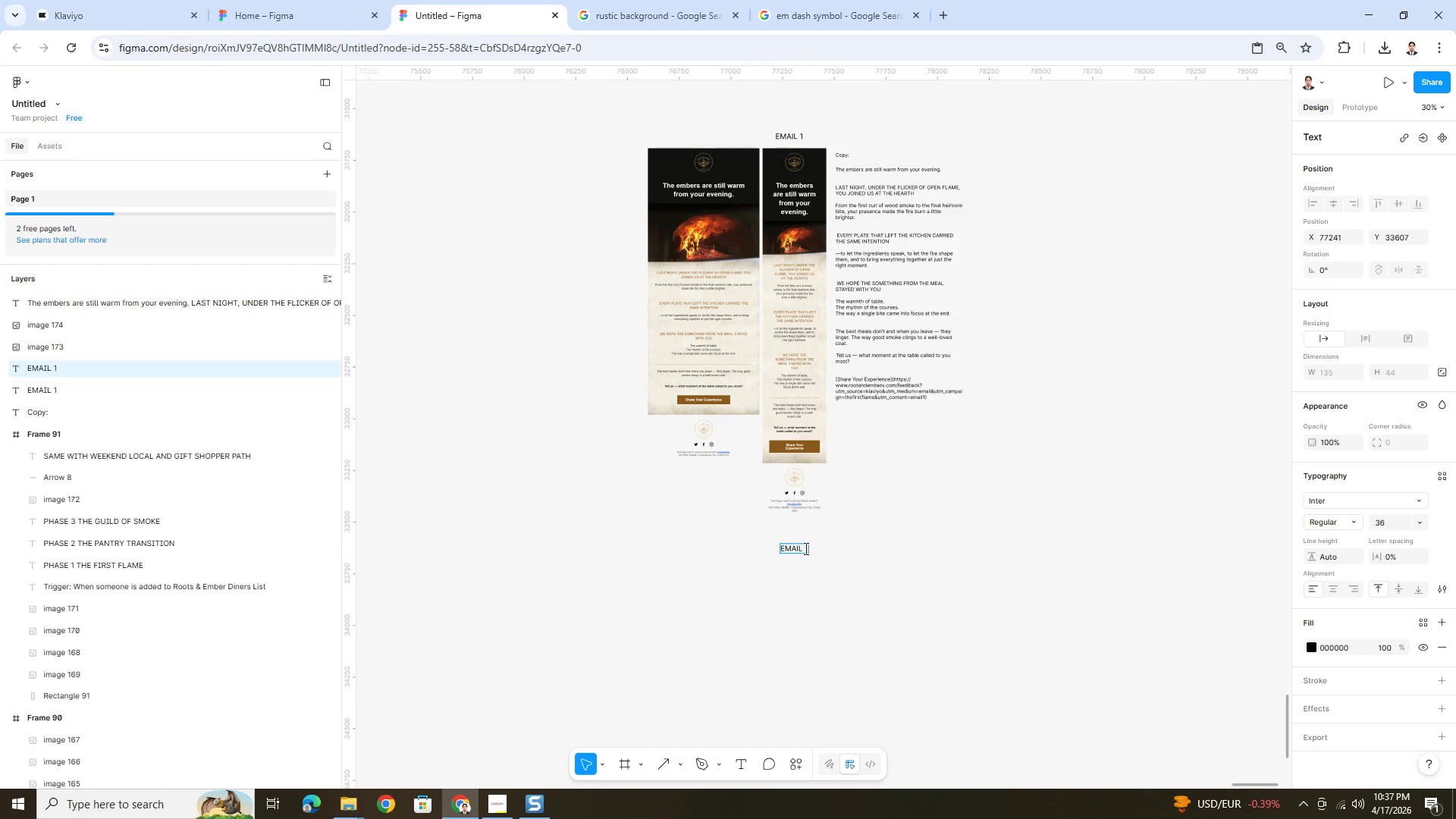 
left_click_drag(start_coordinate=[805, 548], to_coordinate=[812, 550])
 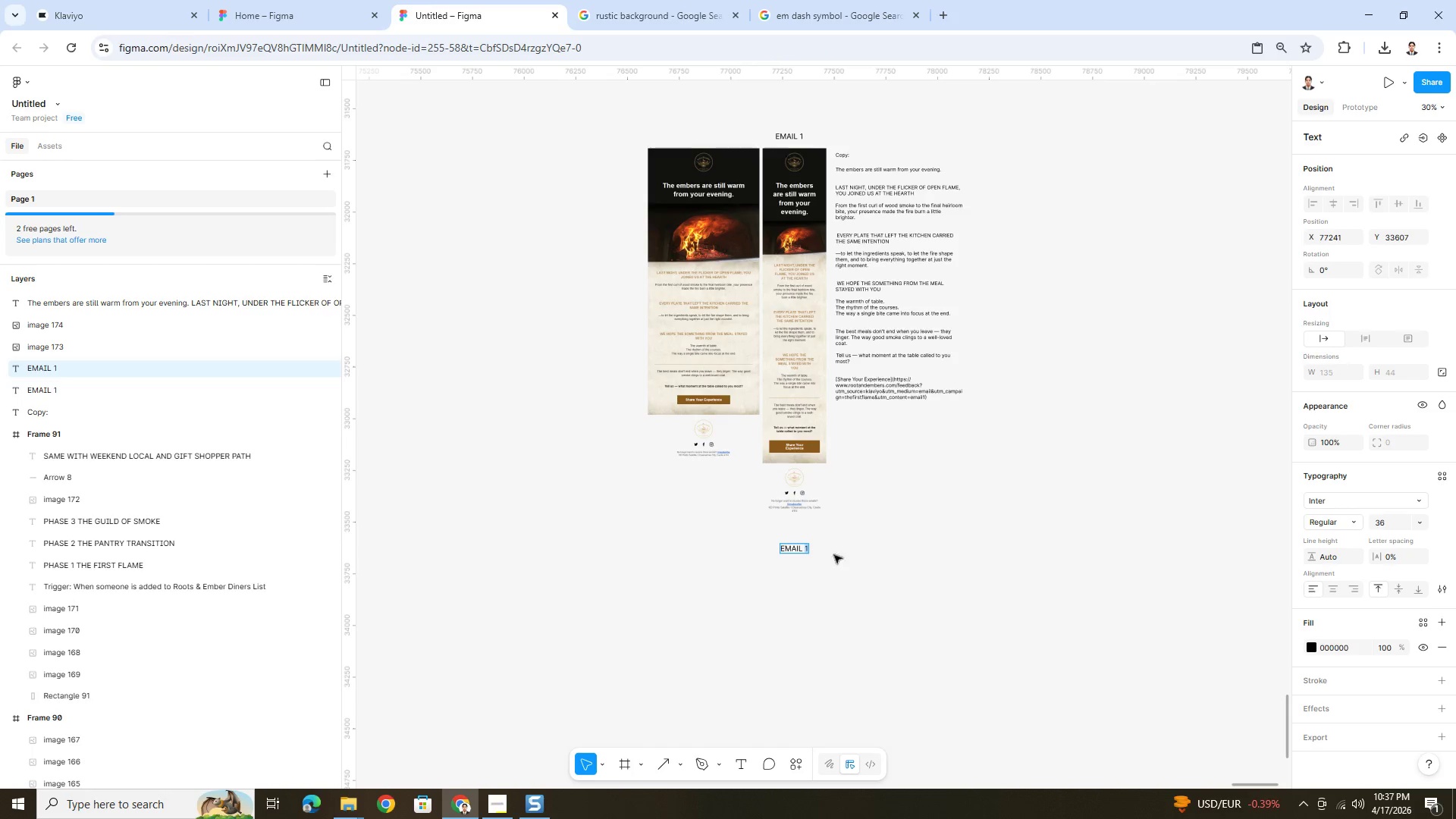 
key(2)
 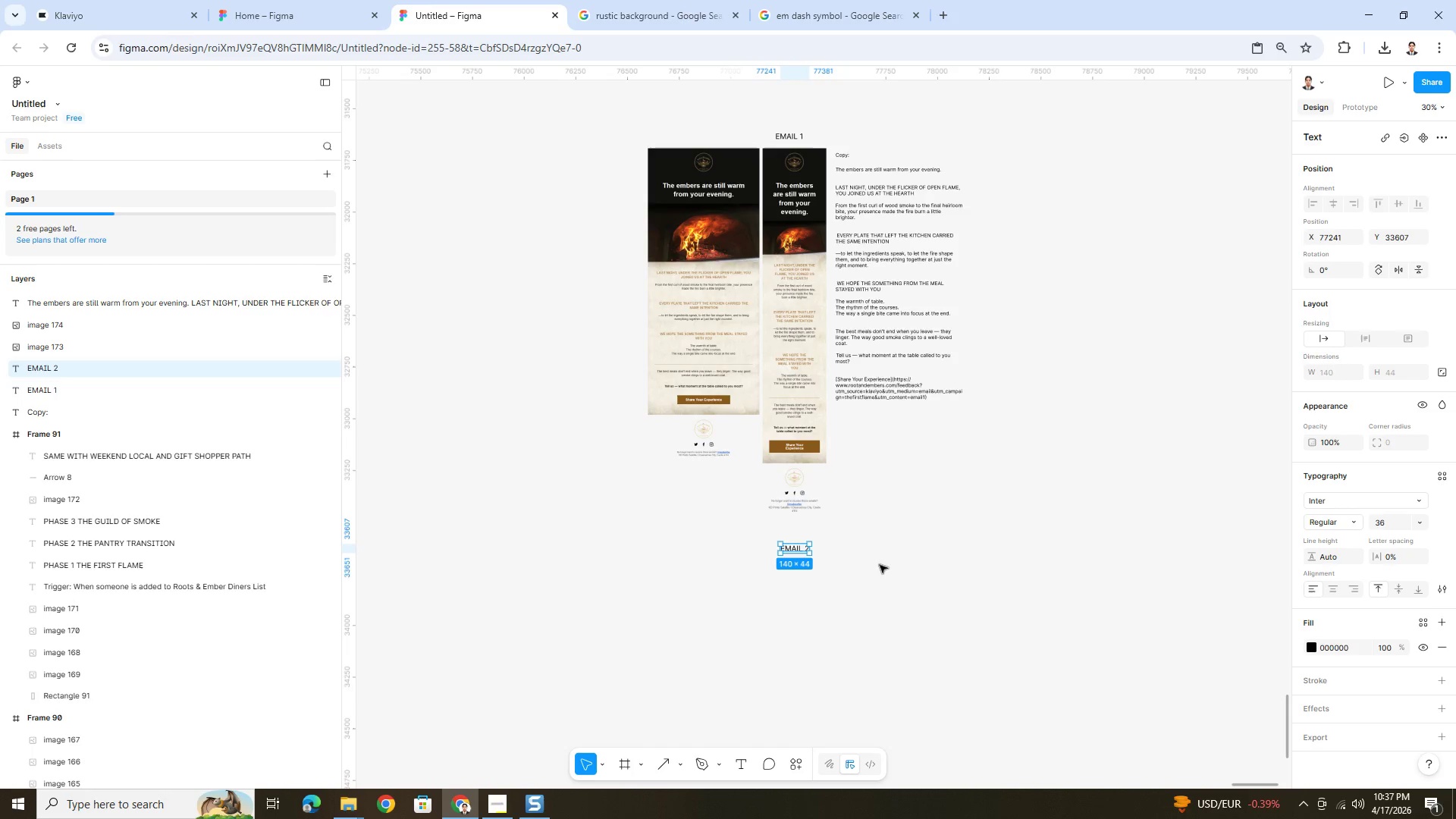 
double_click([880, 565])
 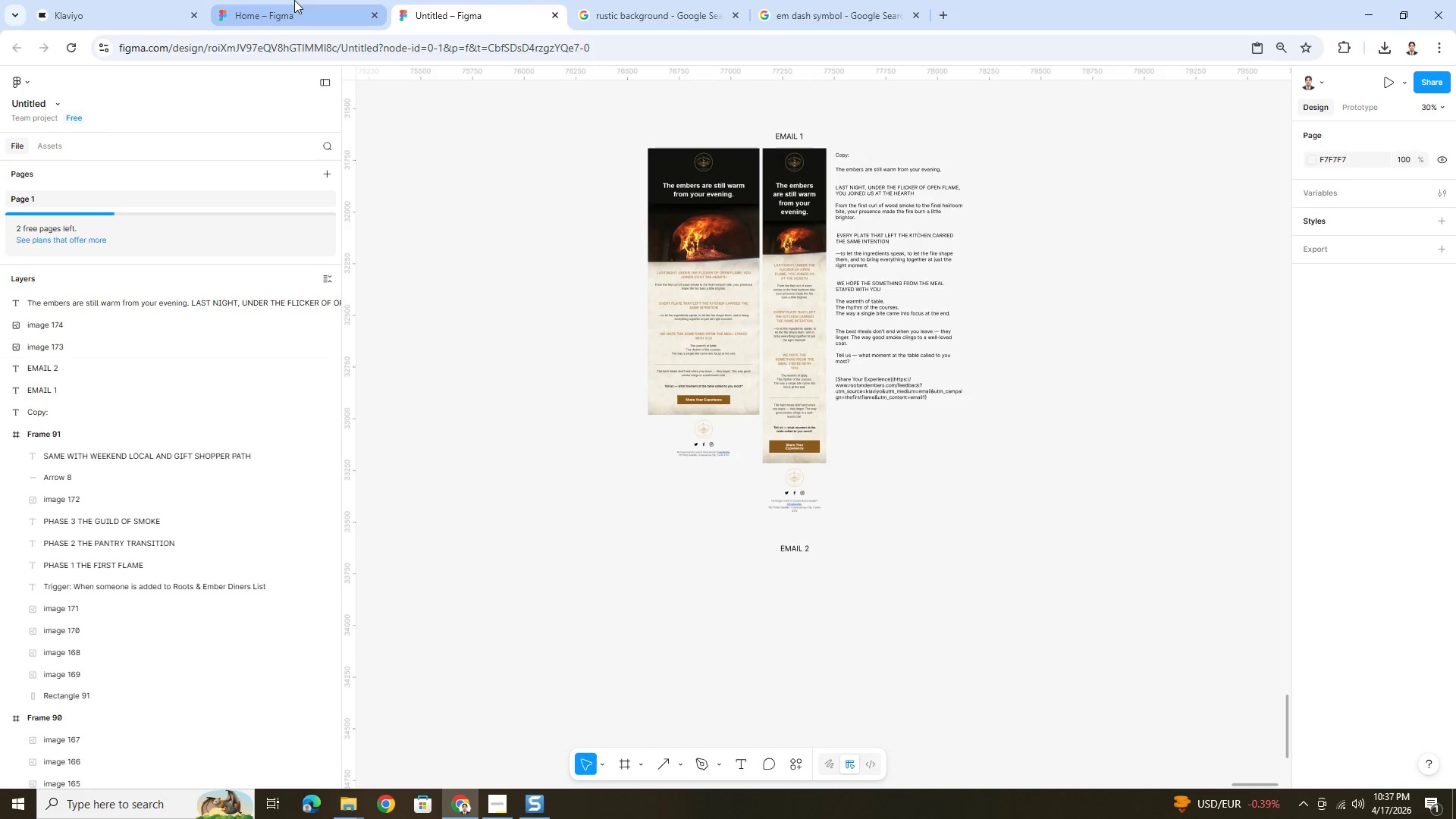 
left_click([294, 0])
 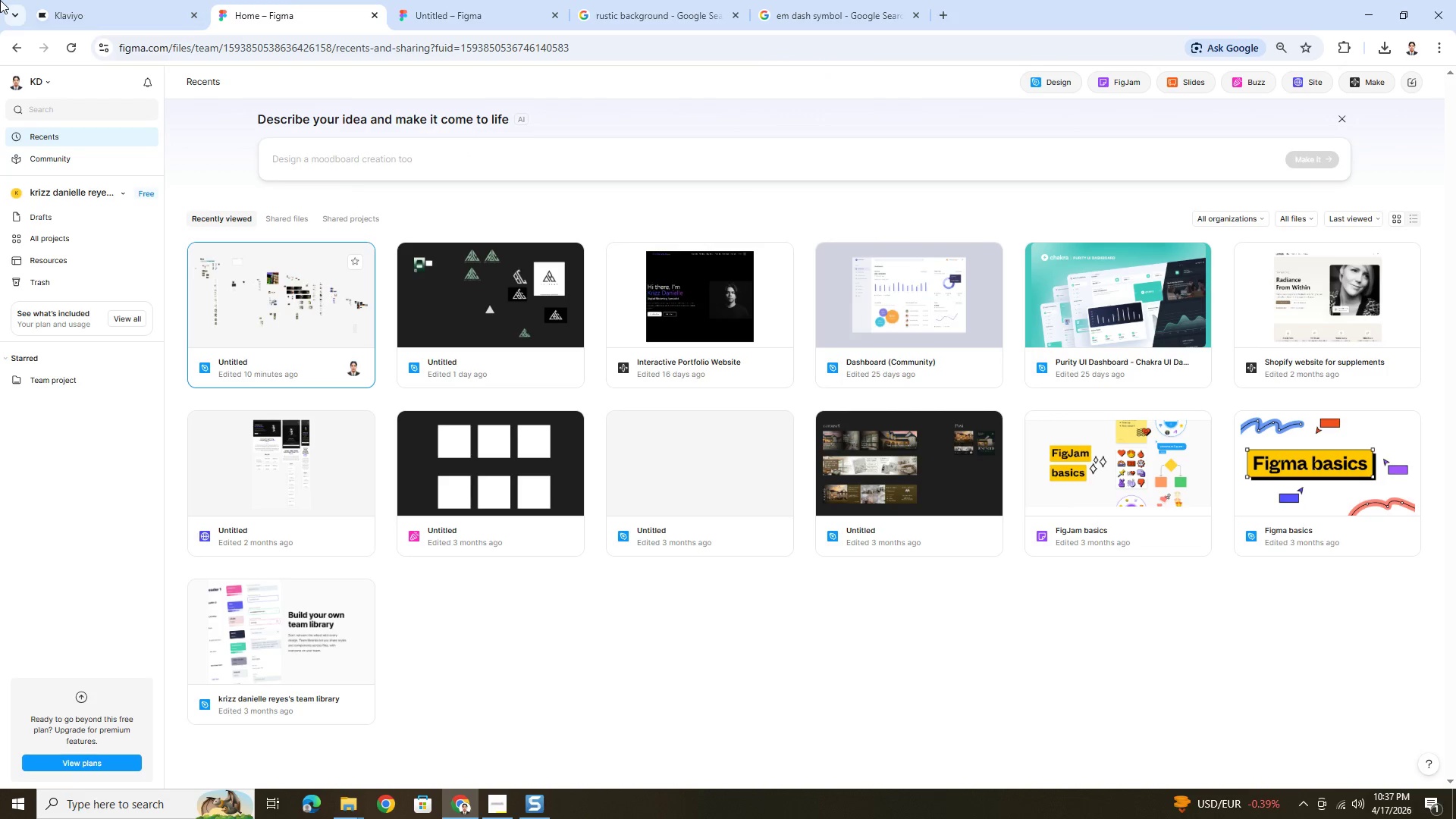 
left_click([94, 3])
 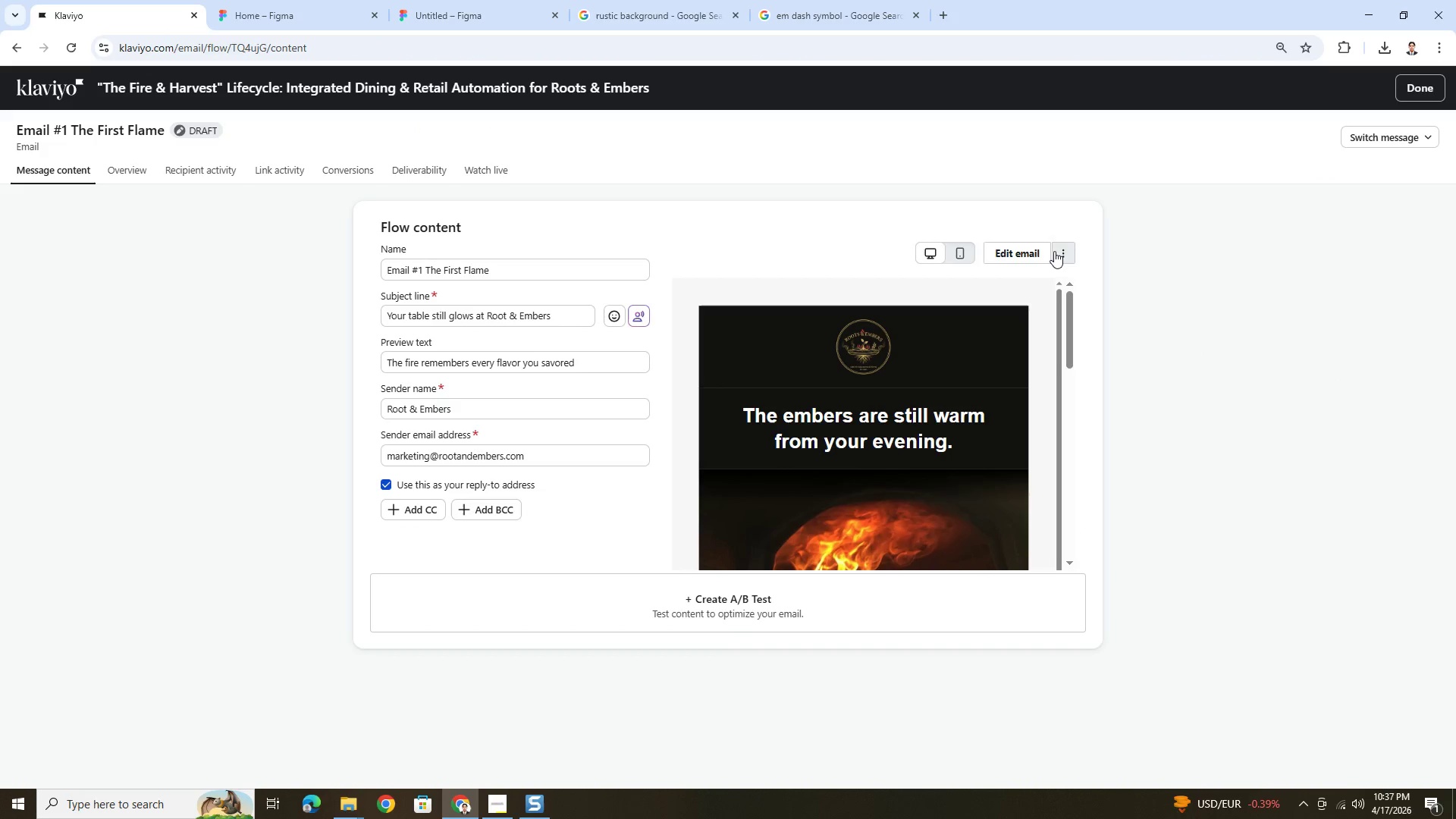 
left_click([1061, 252])
 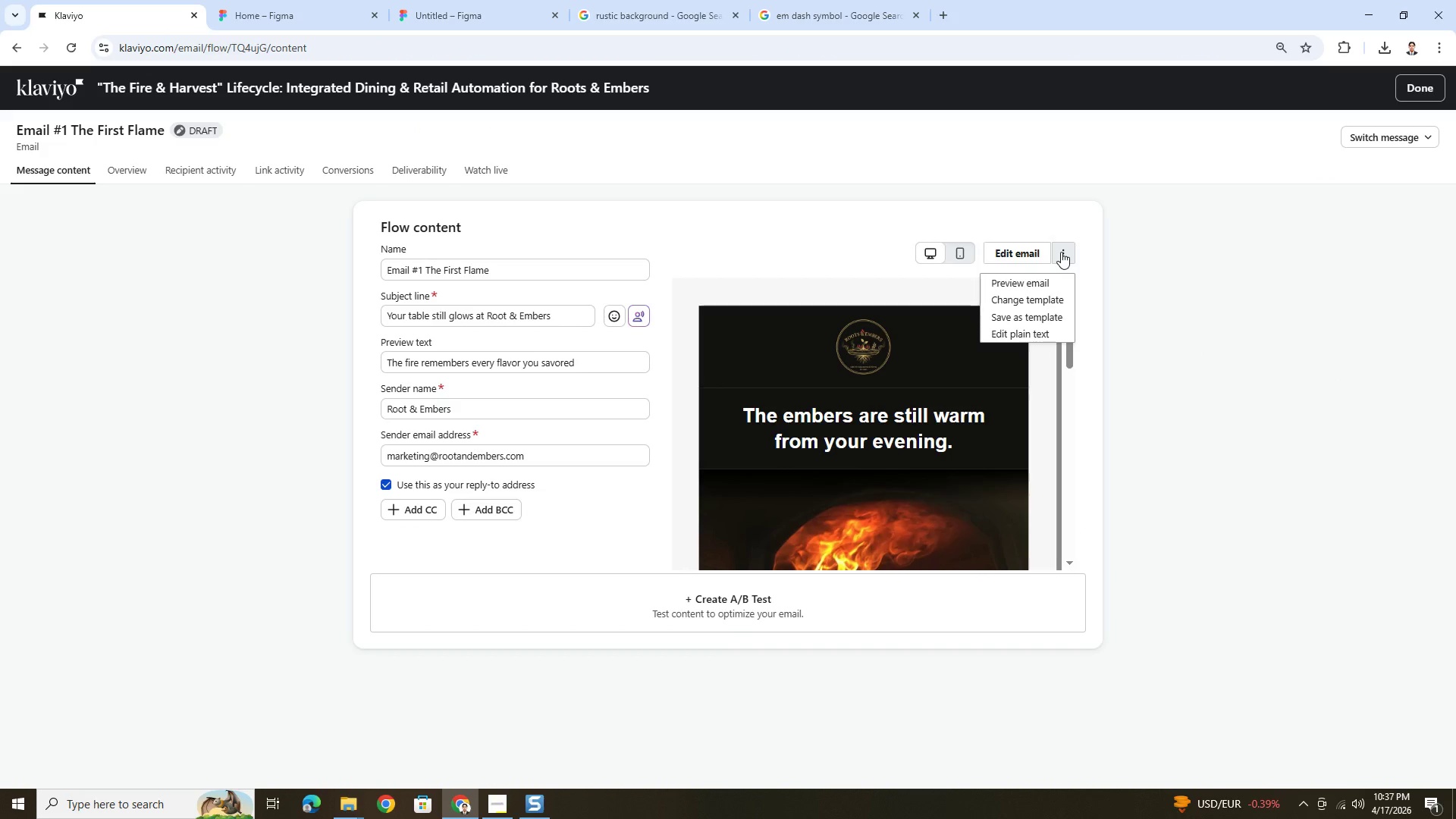 
left_click([1061, 252])
 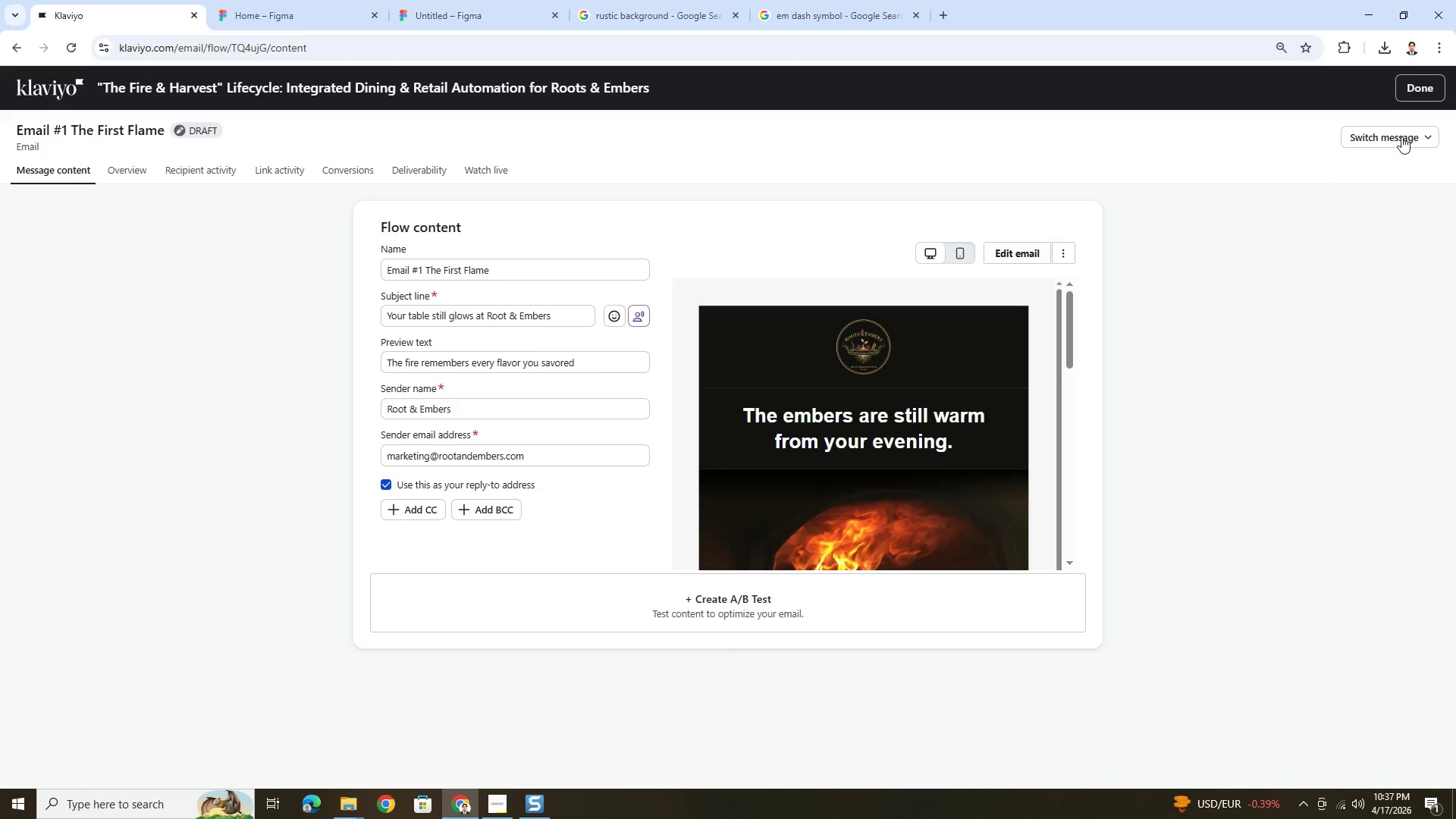 
left_click([1401, 133])
 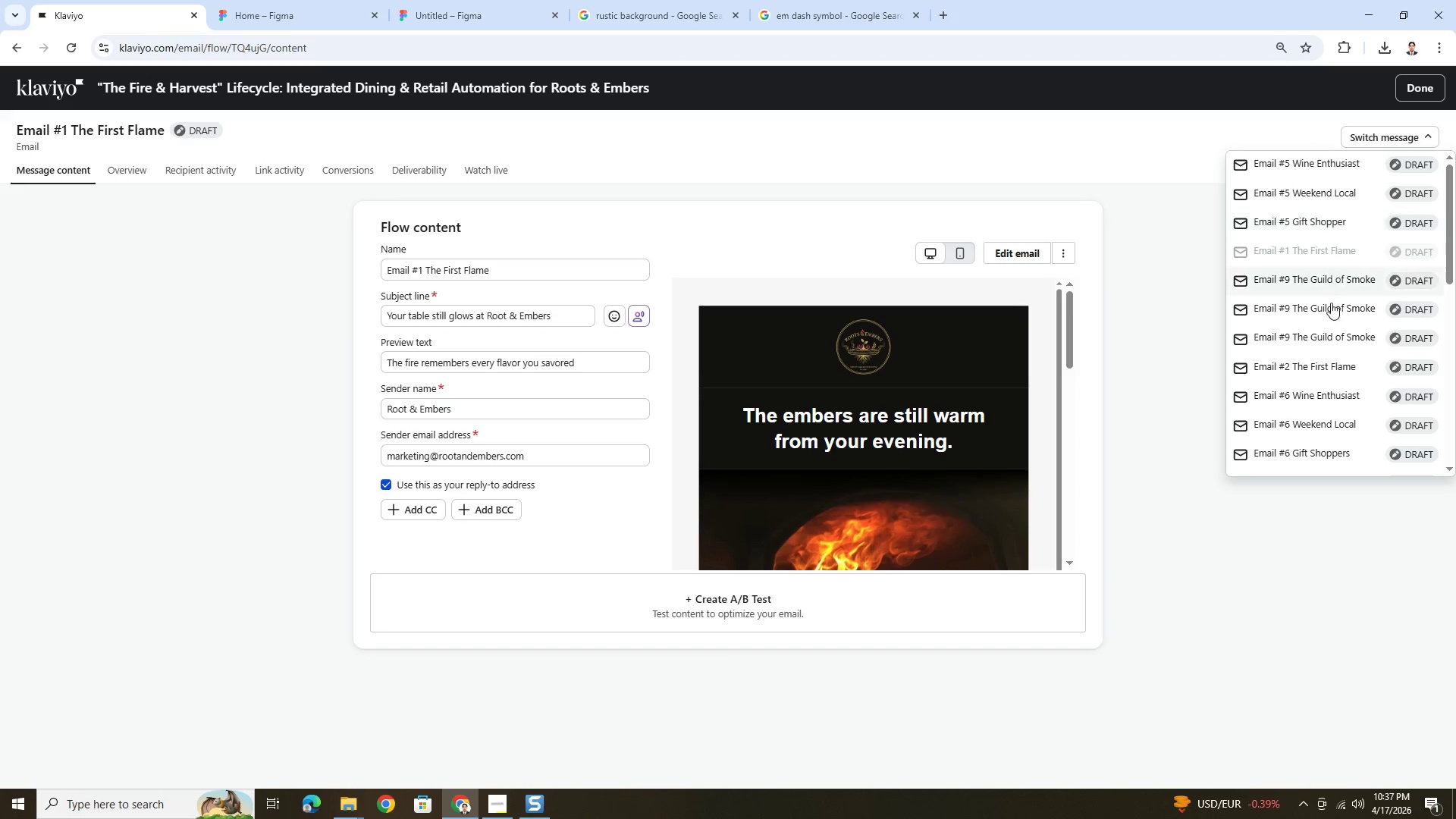 
scroll: coordinate [1332, 450], scroll_direction: down, amount: 13.0
 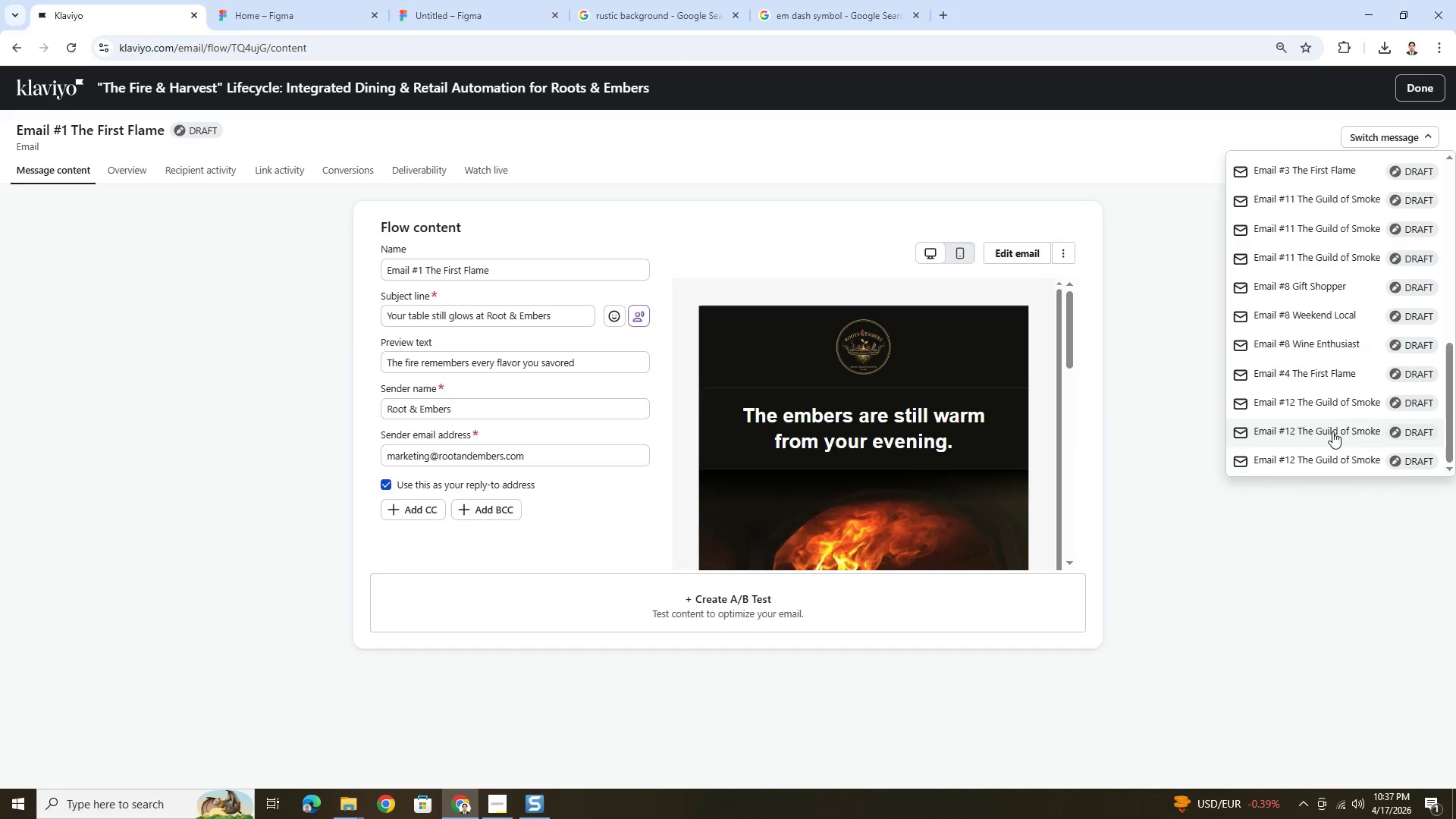 
scroll: coordinate [1332, 431], scroll_direction: up, amount: 3.0
 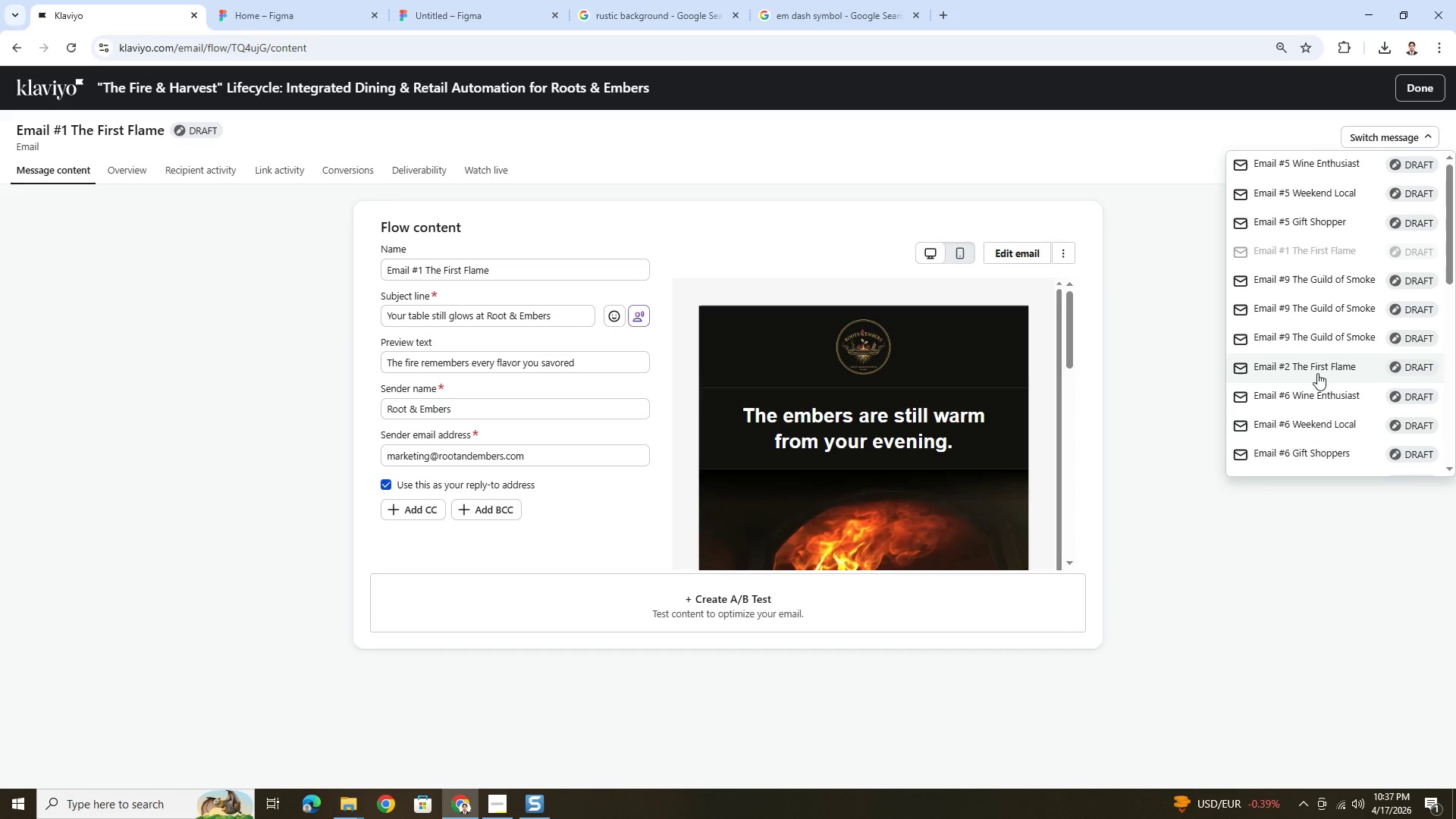 
left_click([1315, 366])
 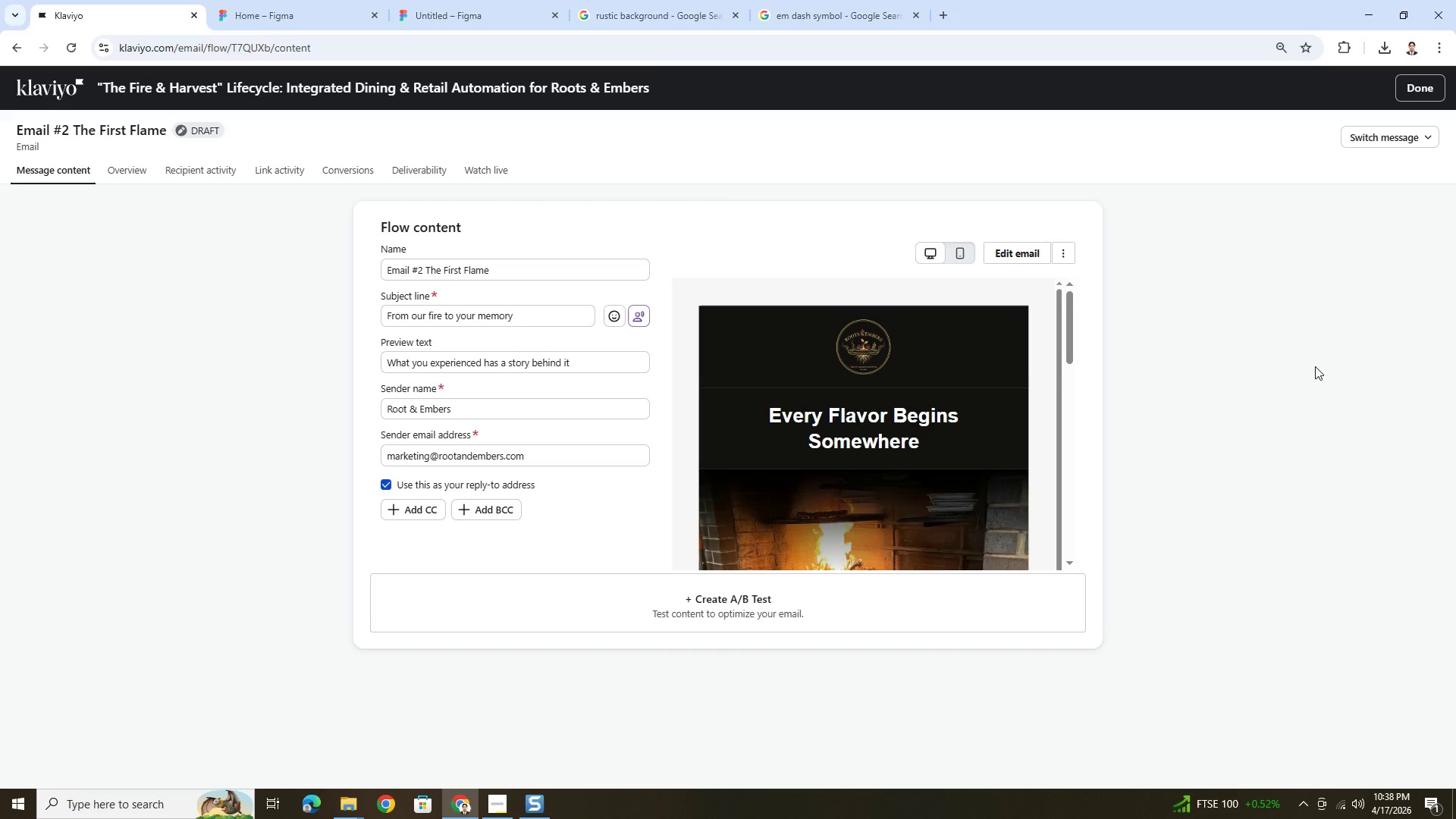 
wait(29.2)
 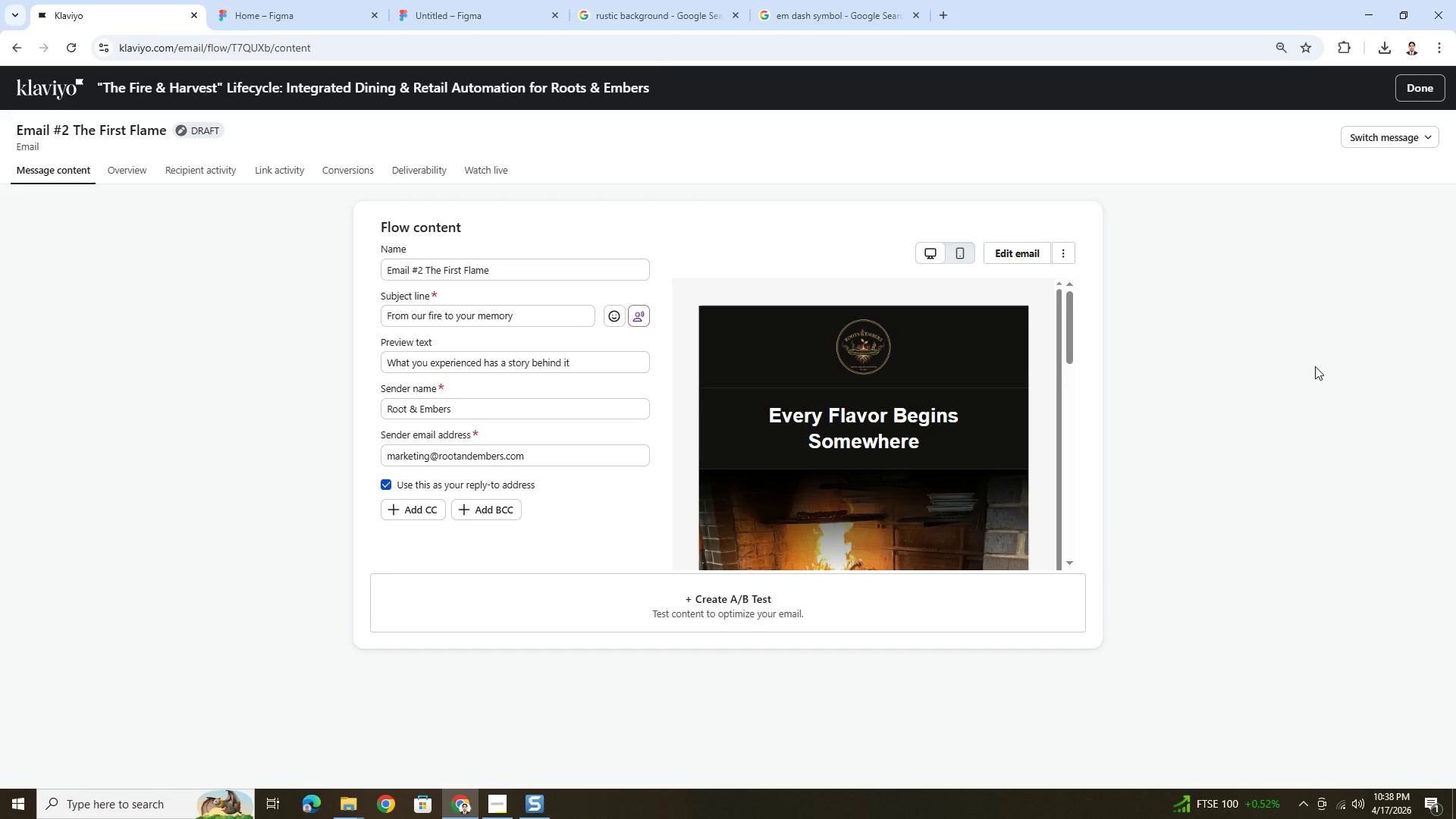 
left_click([1034, 257])
 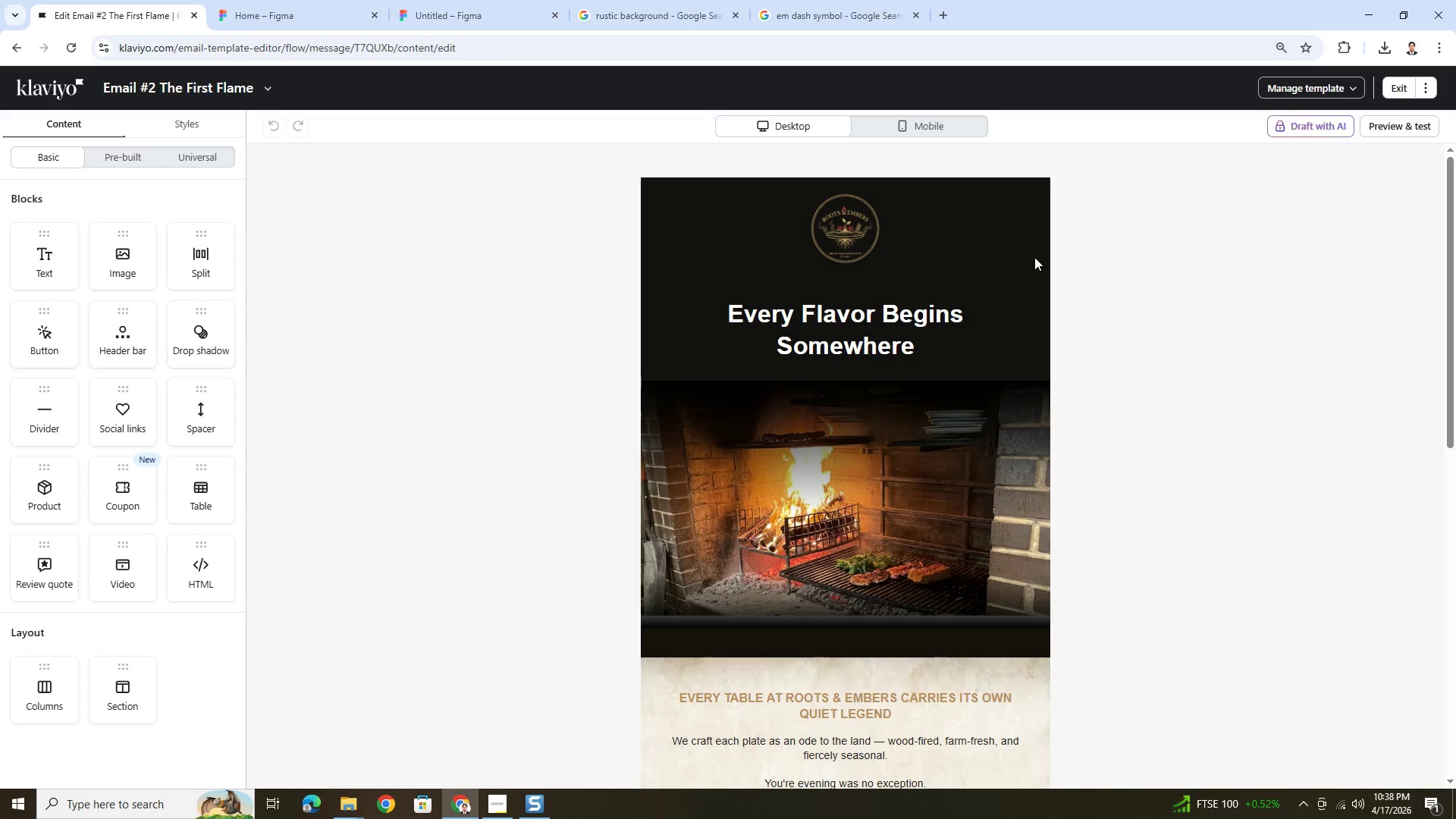 
wait(24.36)
 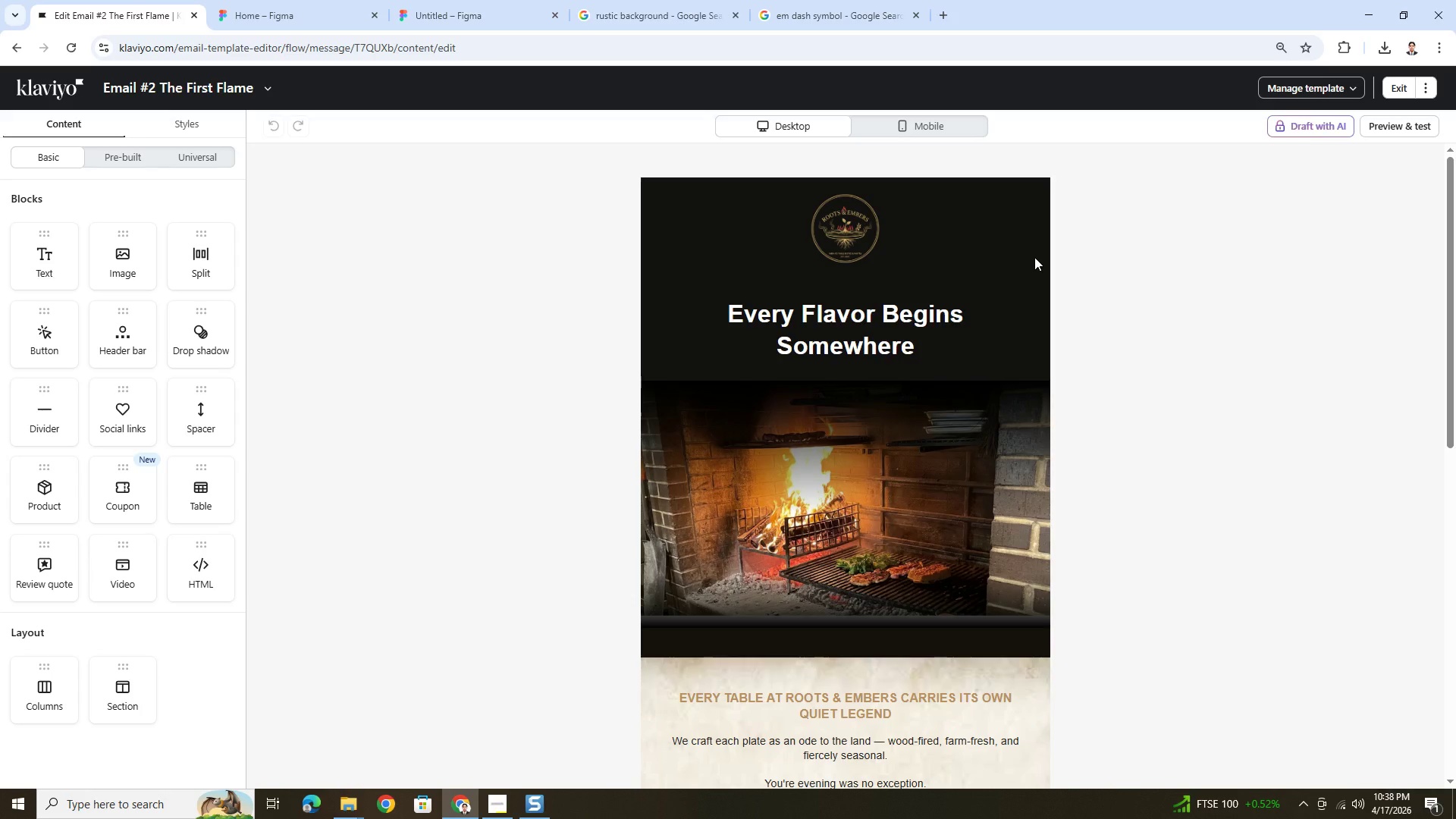 
left_click([1428, 133])
 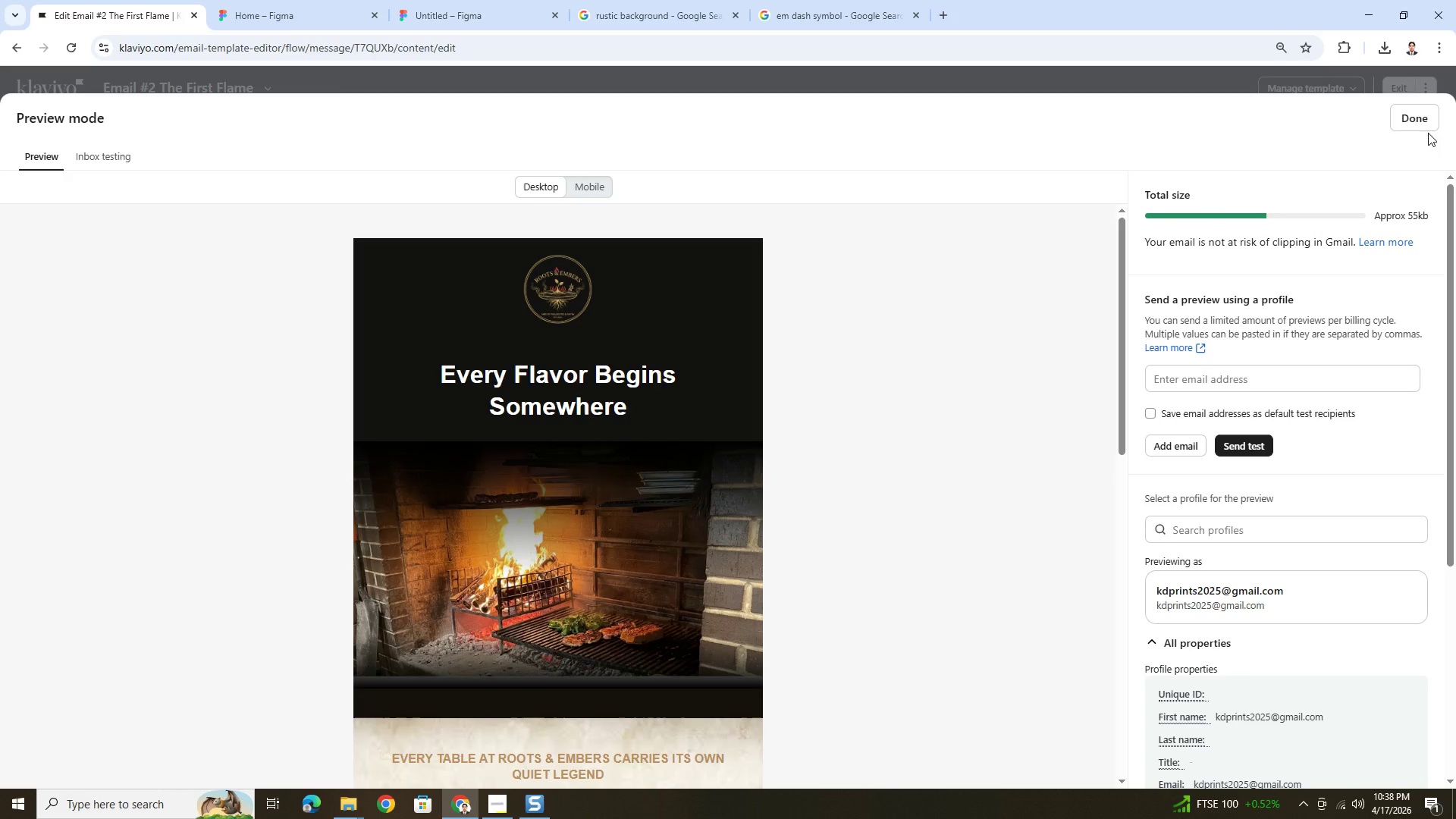 
wait(9.09)
 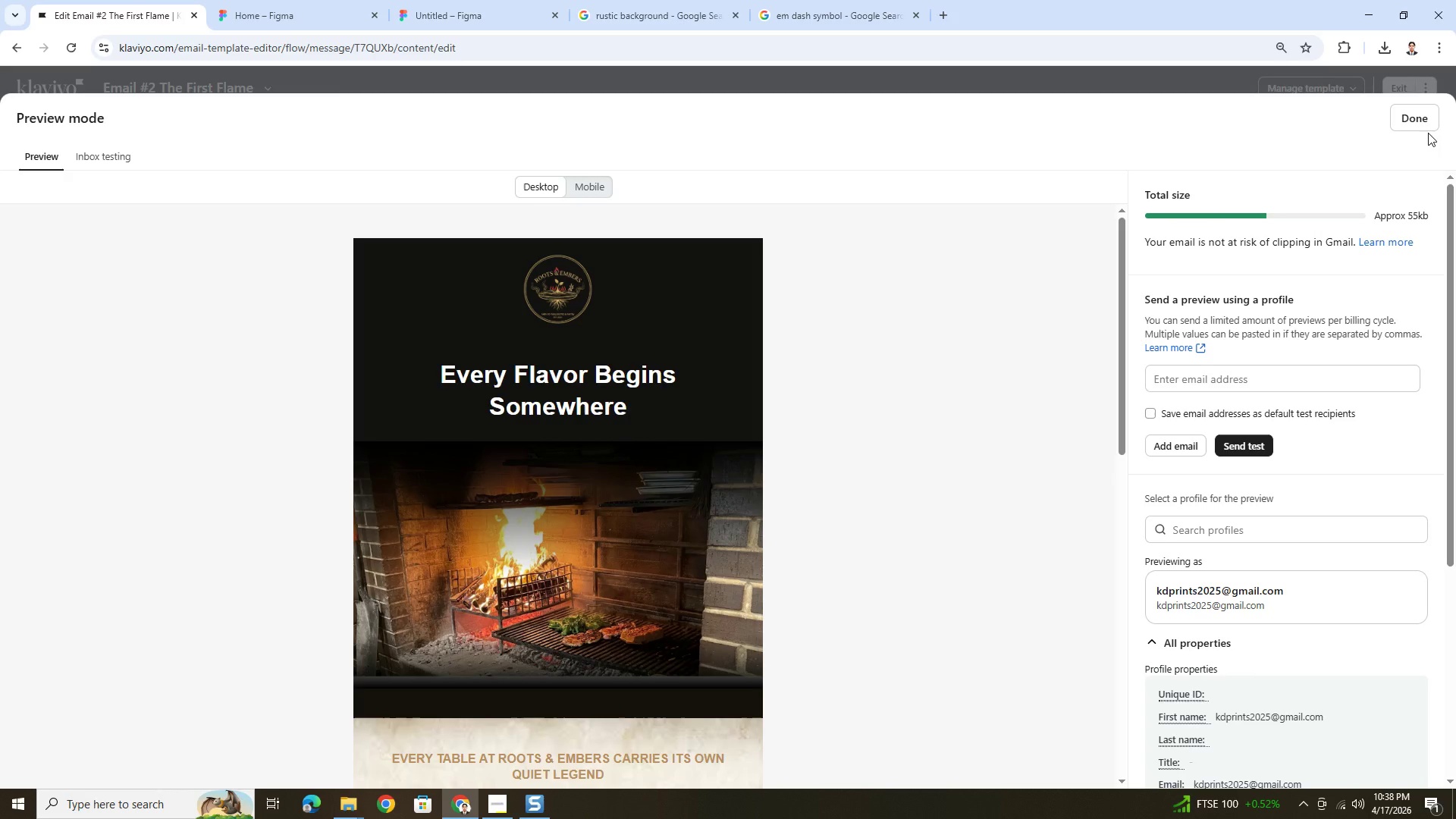 
key(PrintScreen)
 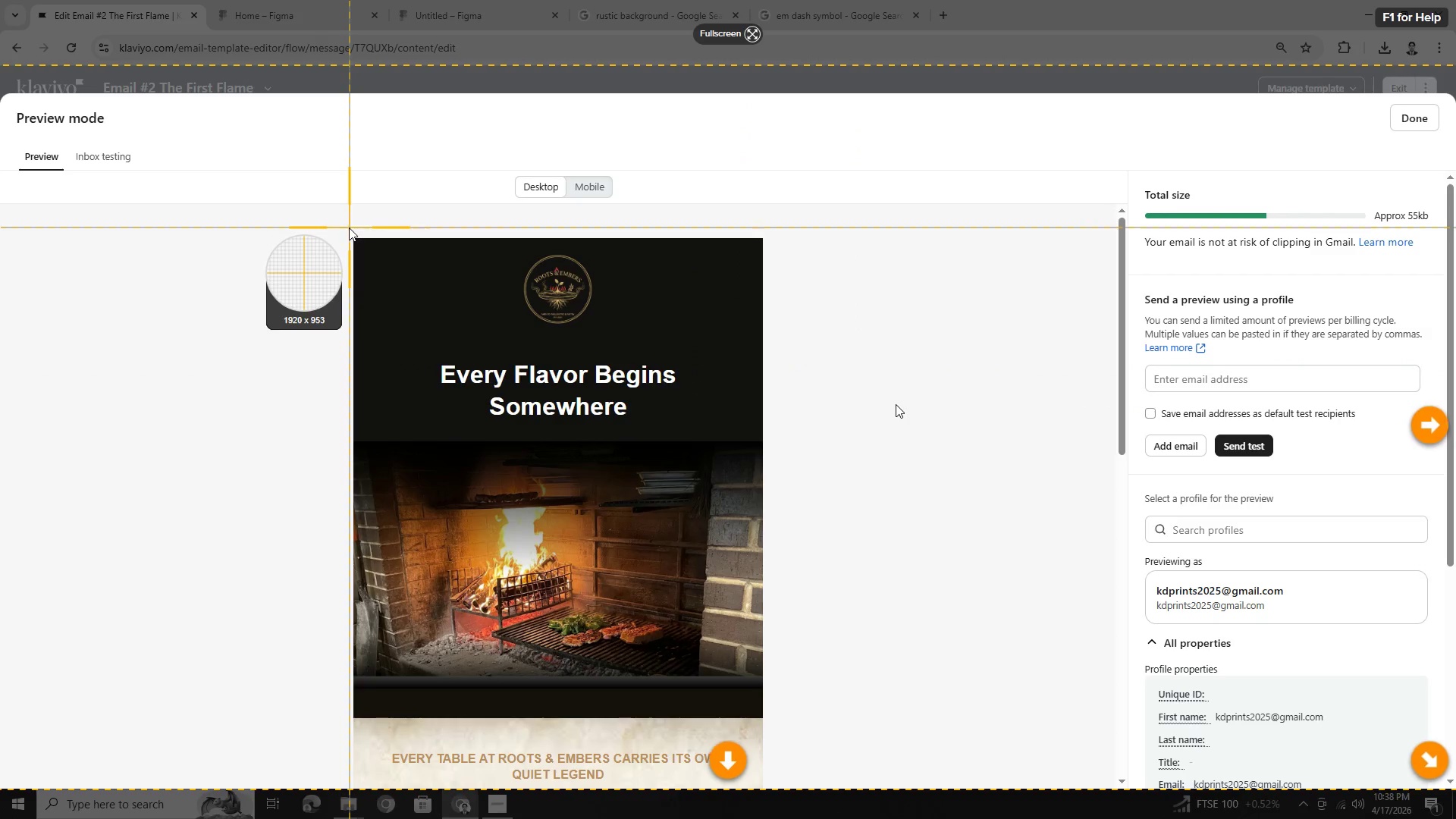 
left_click_drag(start_coordinate=[338, 228], to_coordinate=[769, 772])
 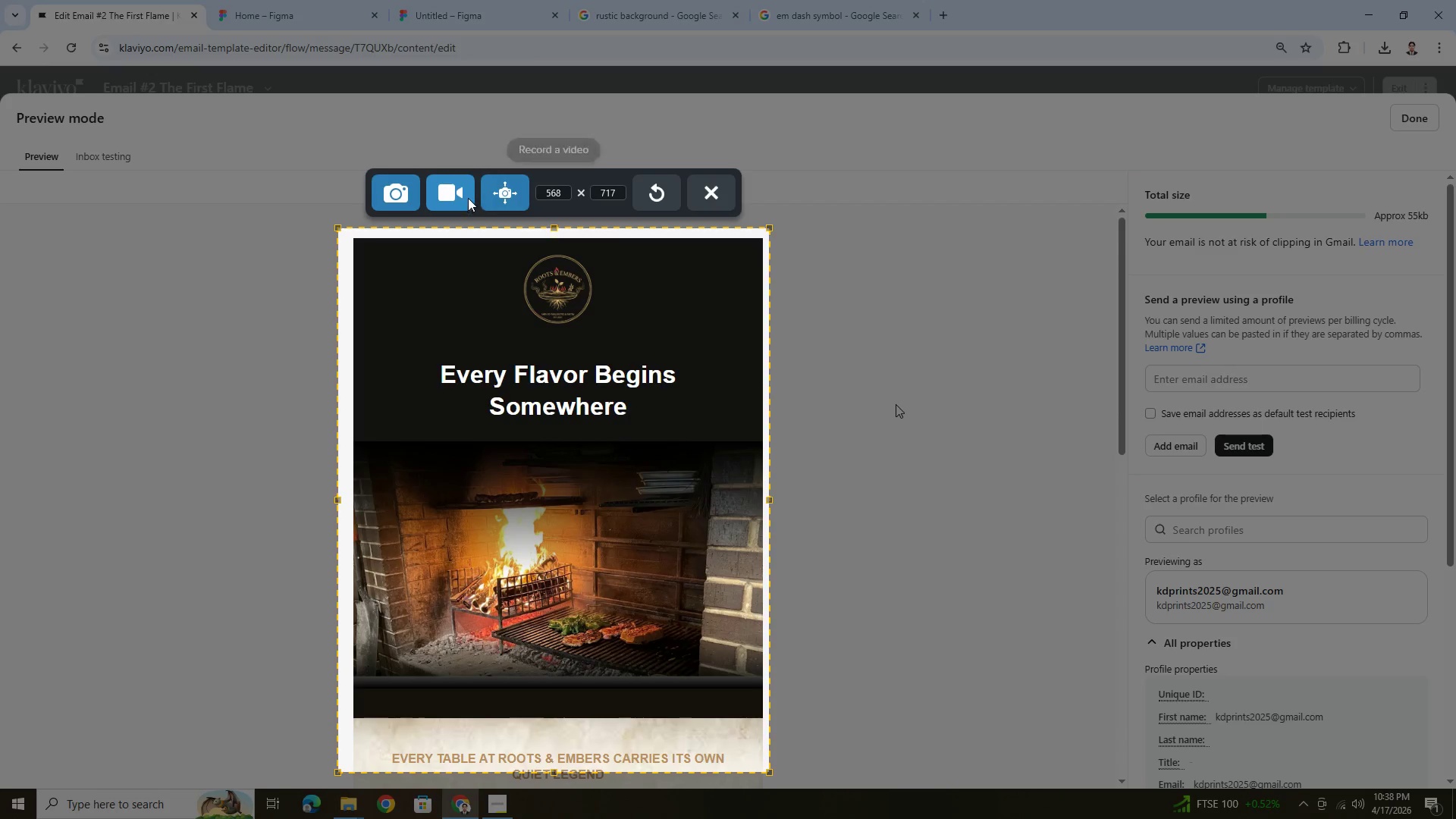 
left_click([516, 185])
 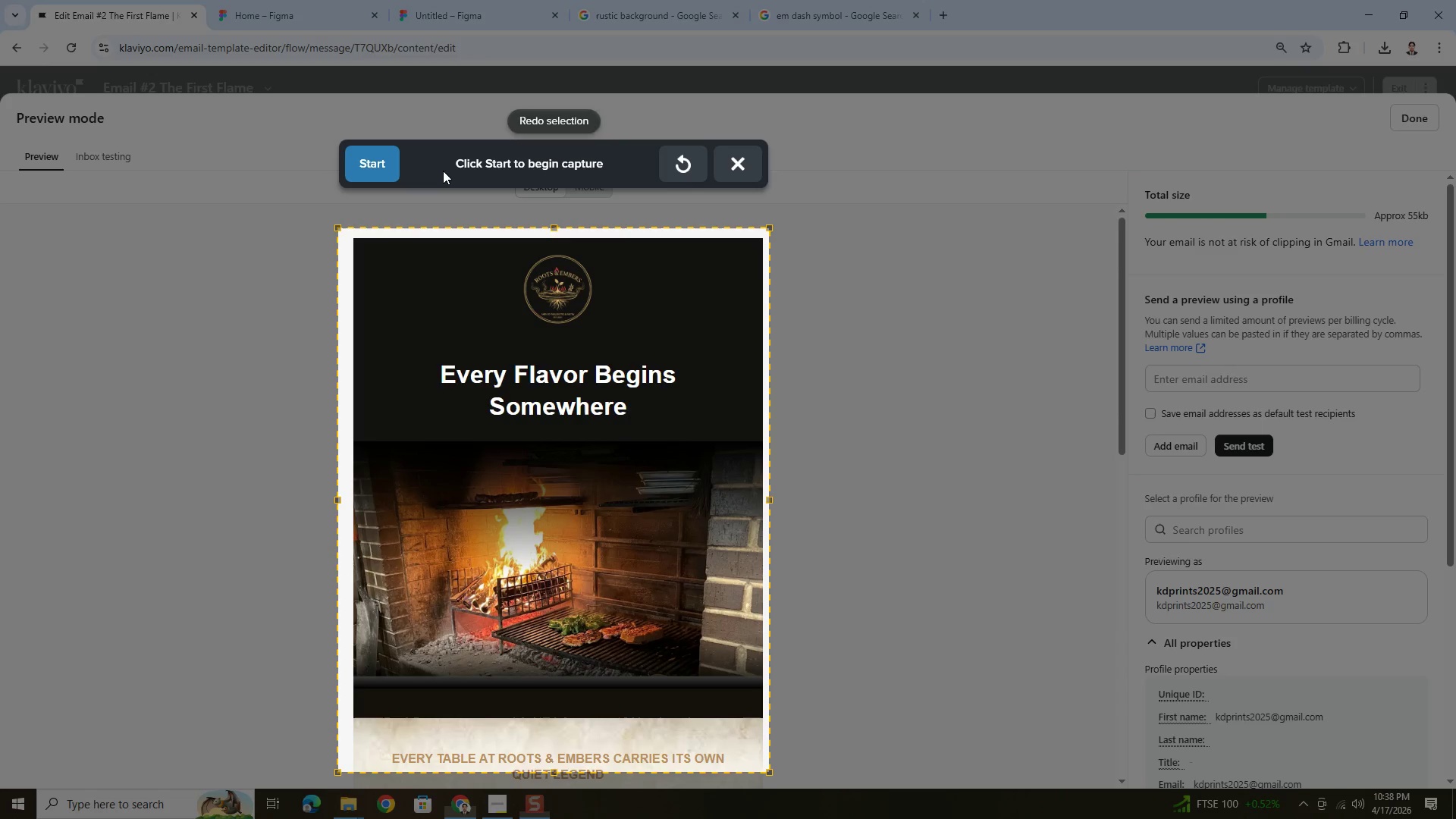 
left_click([379, 165])
 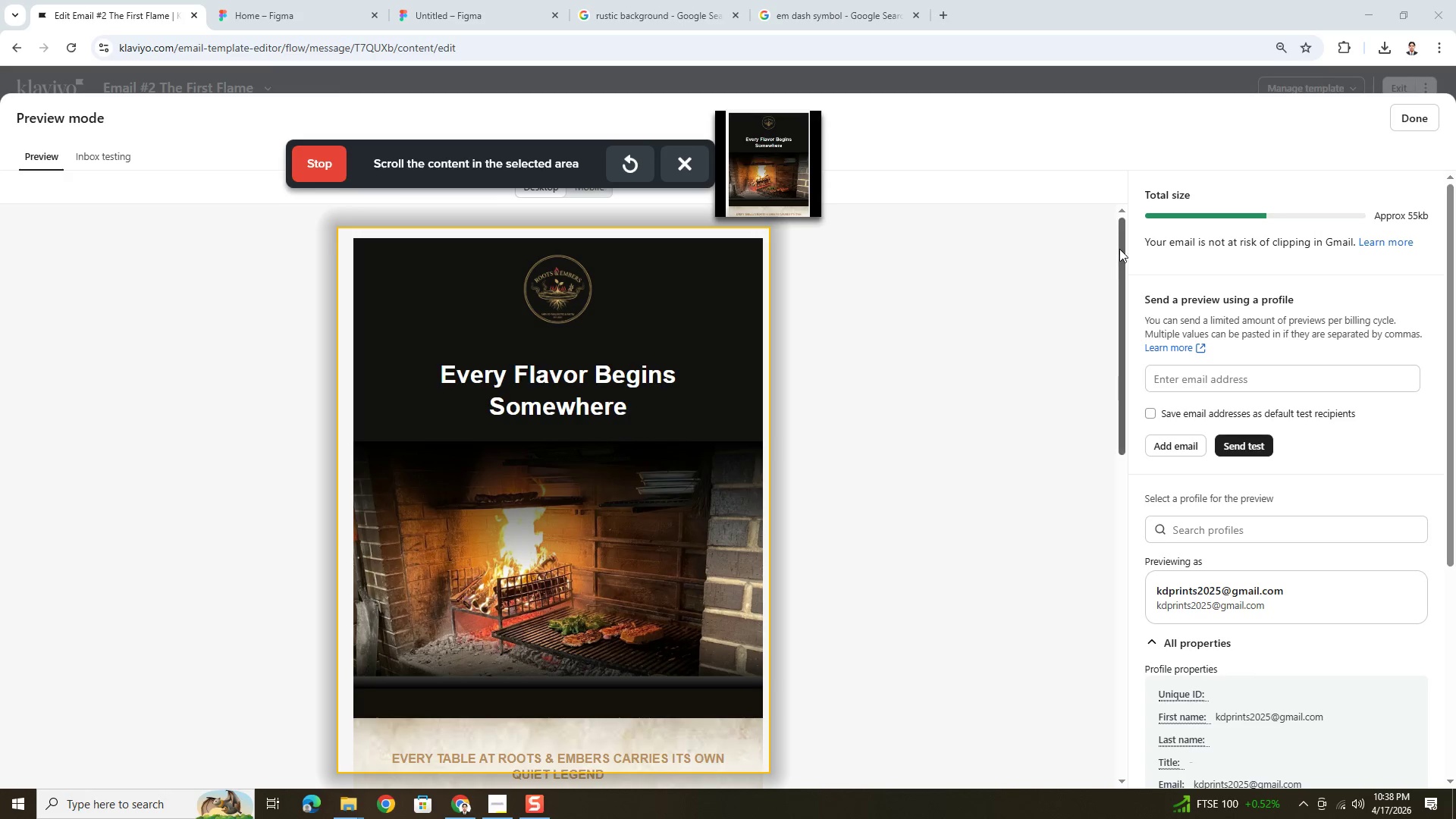 
left_click_drag(start_coordinate=[1122, 243], to_coordinate=[1096, 519])
 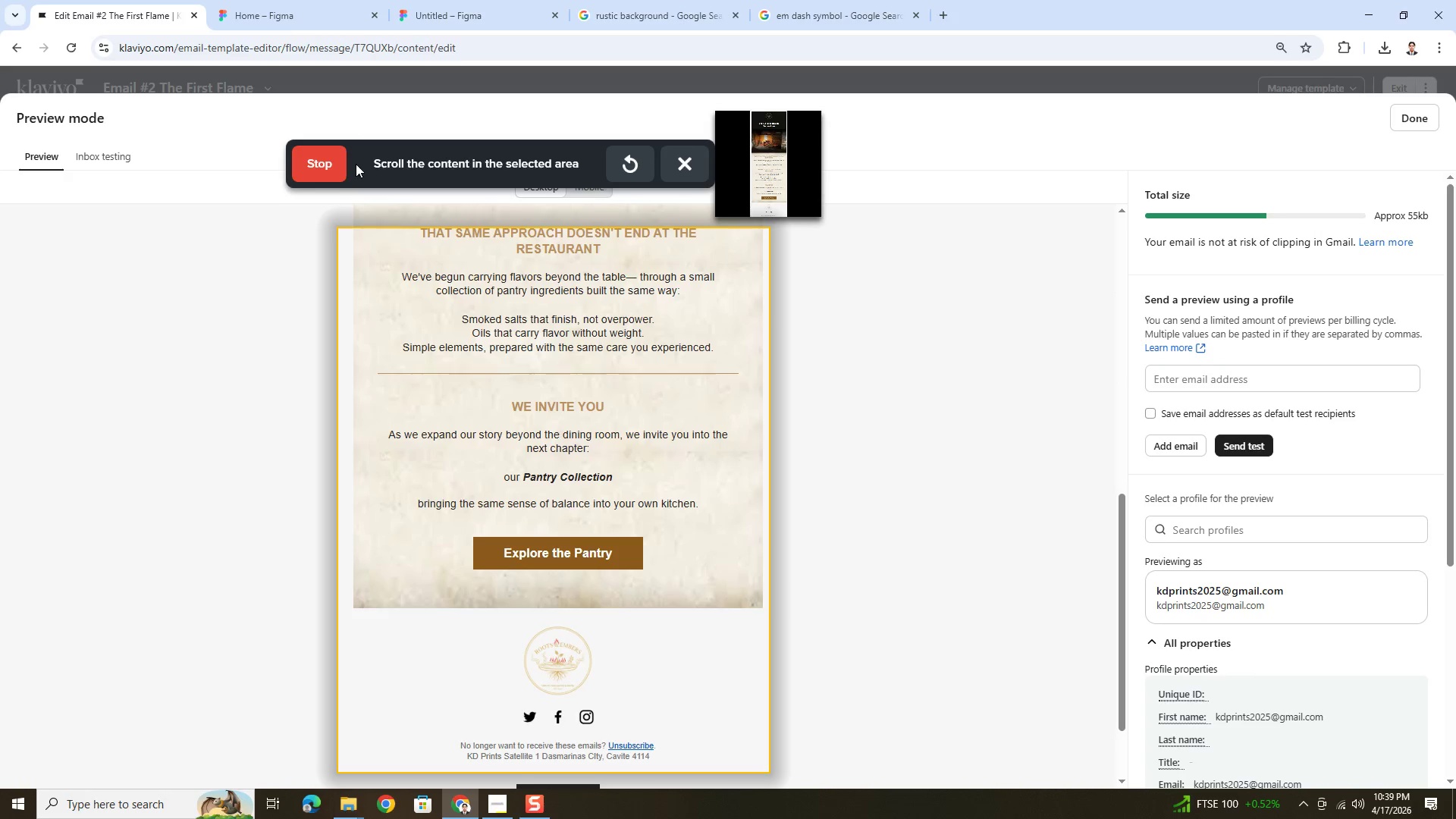 
left_click([334, 168])
 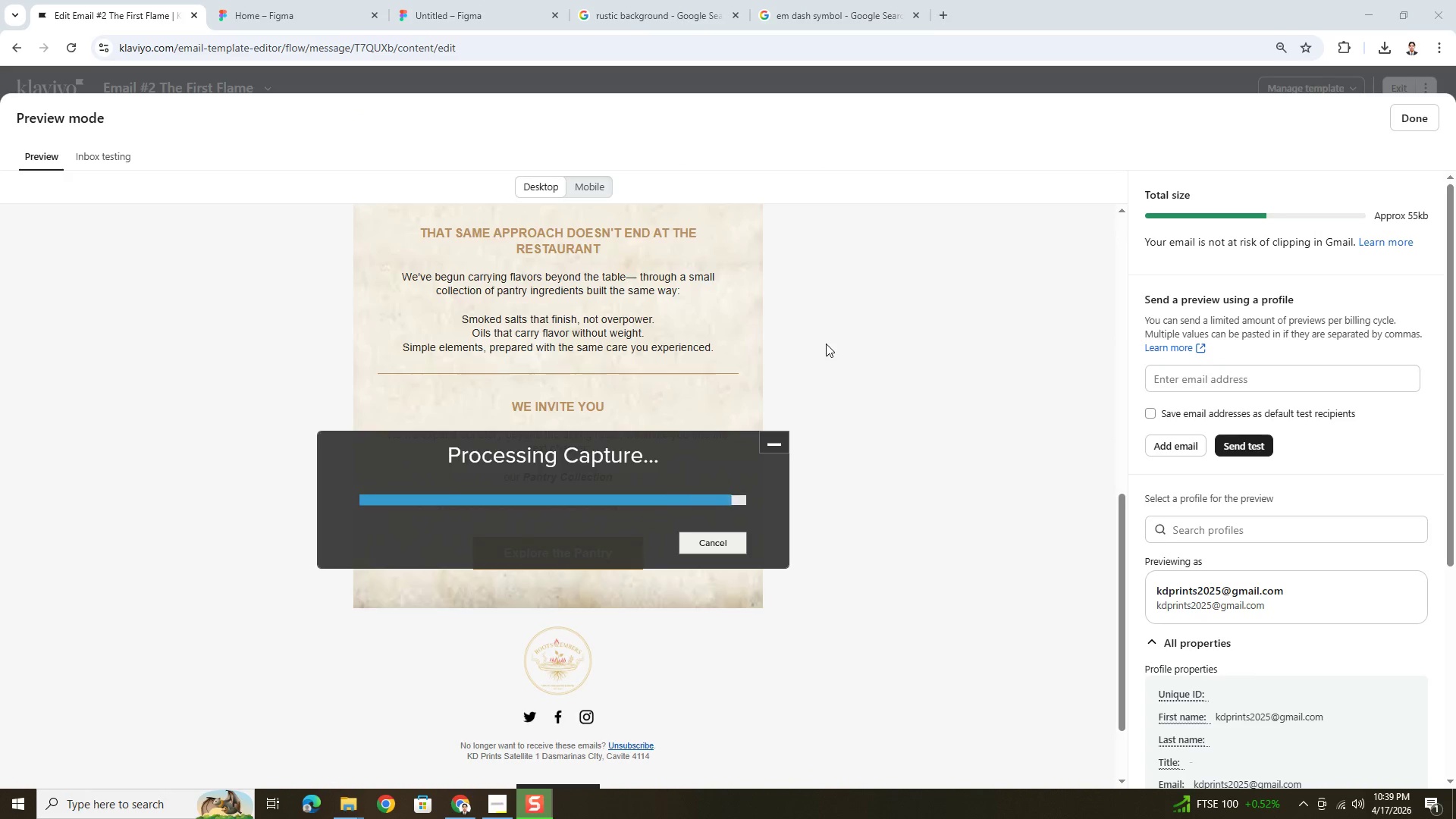 
wait(5.11)
 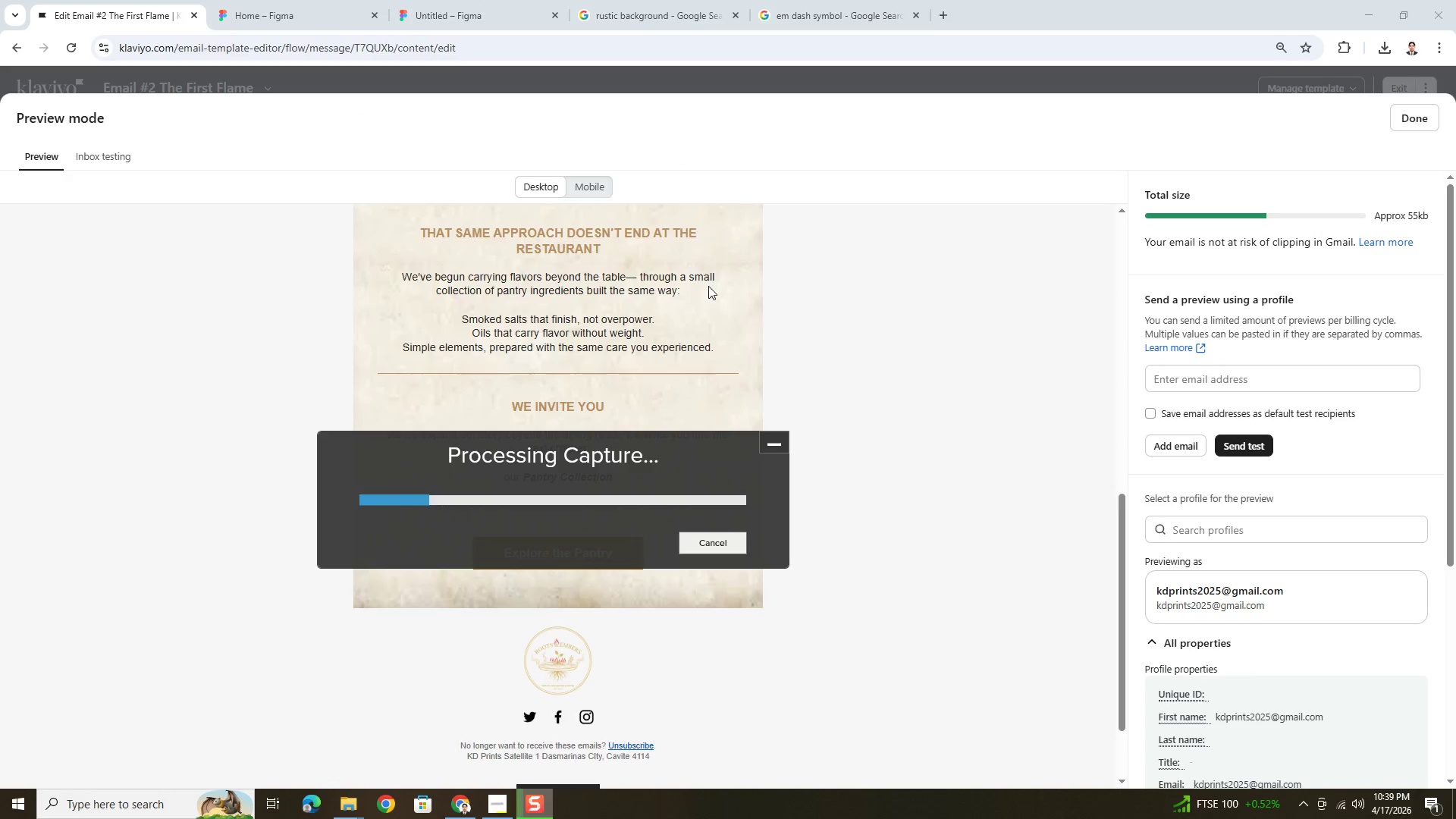 
key(Control+C)
 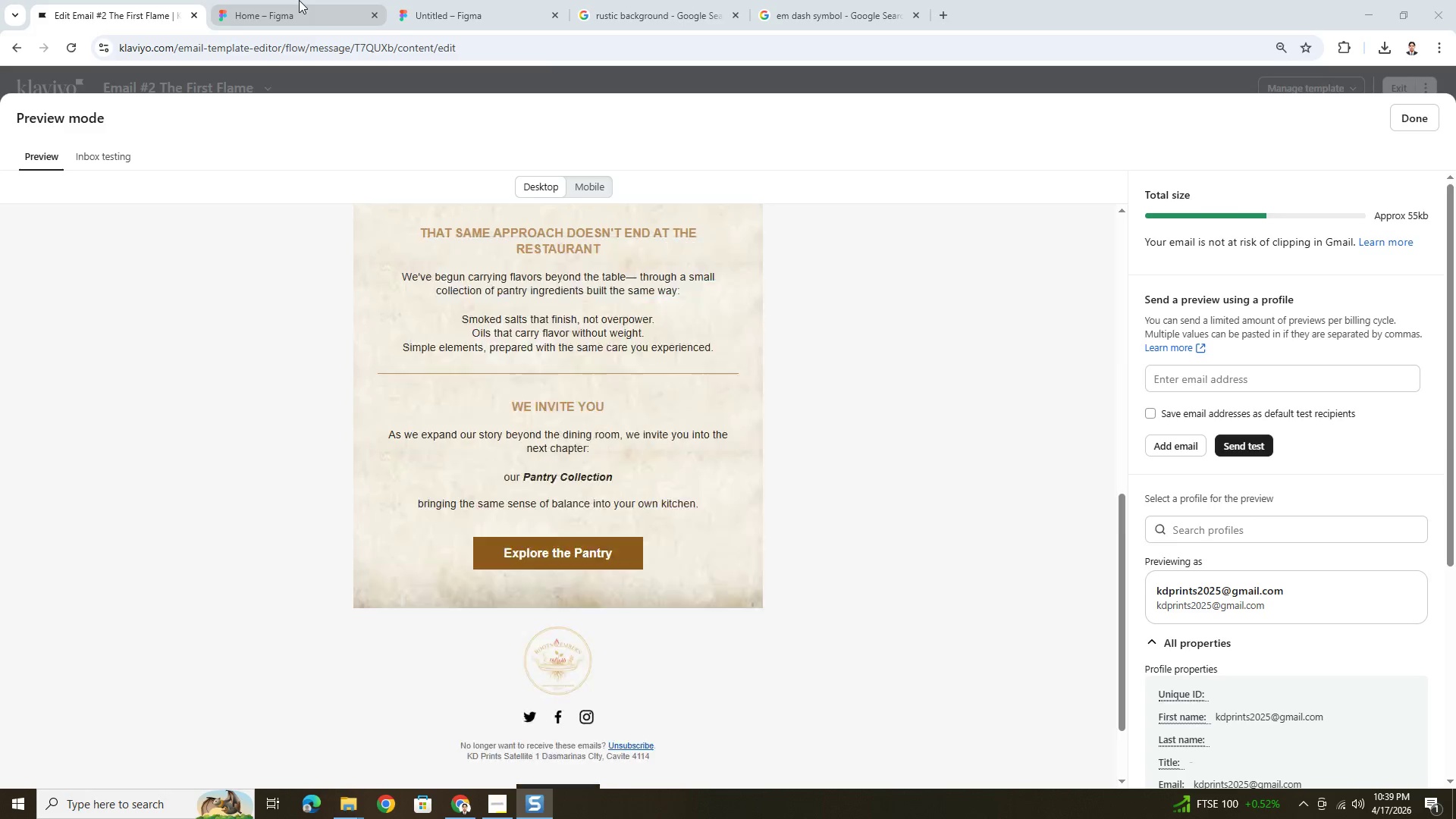 
double_click([447, 9])
 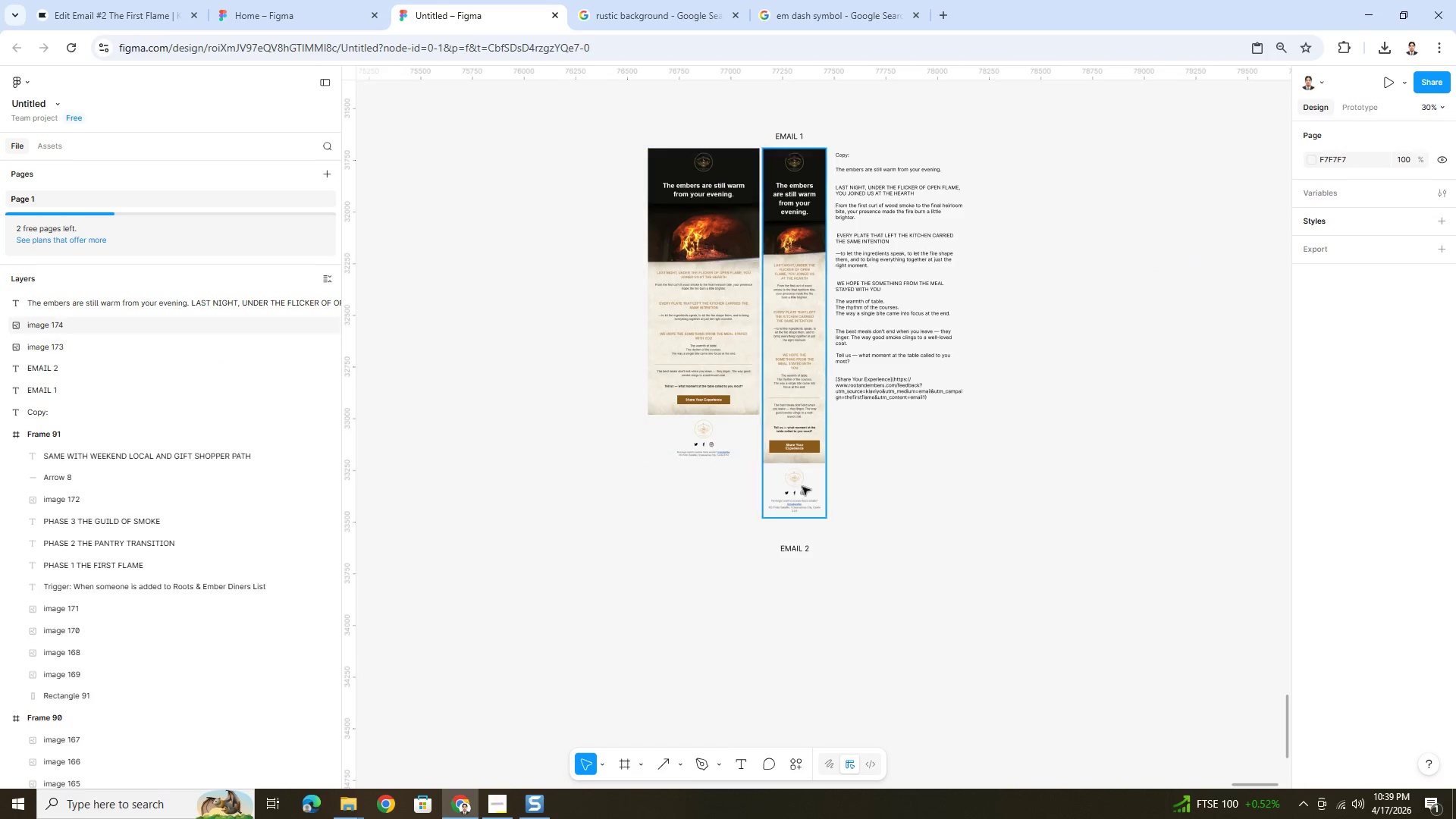 
left_click([962, 505])
 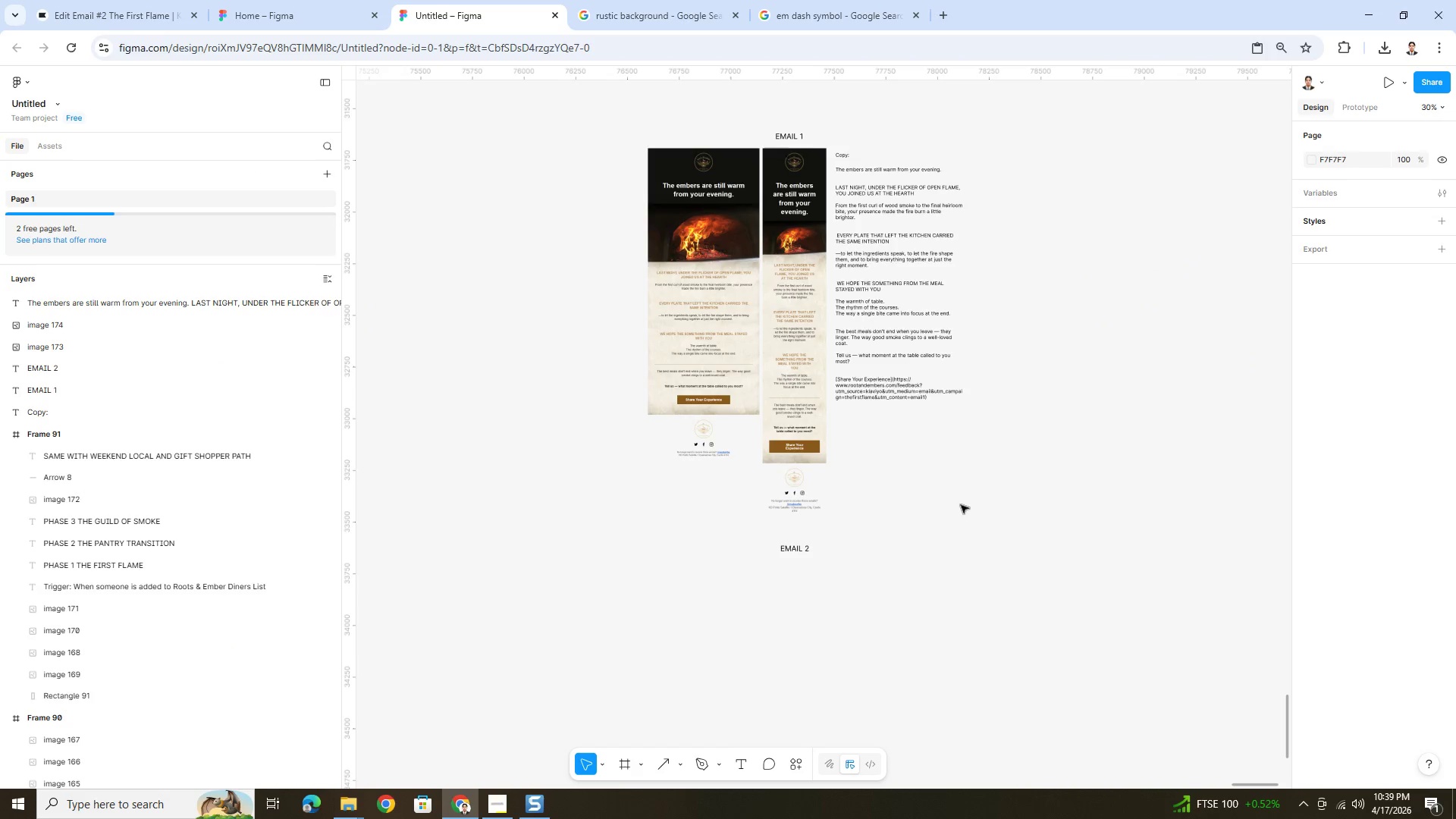 
key(Control+V)
 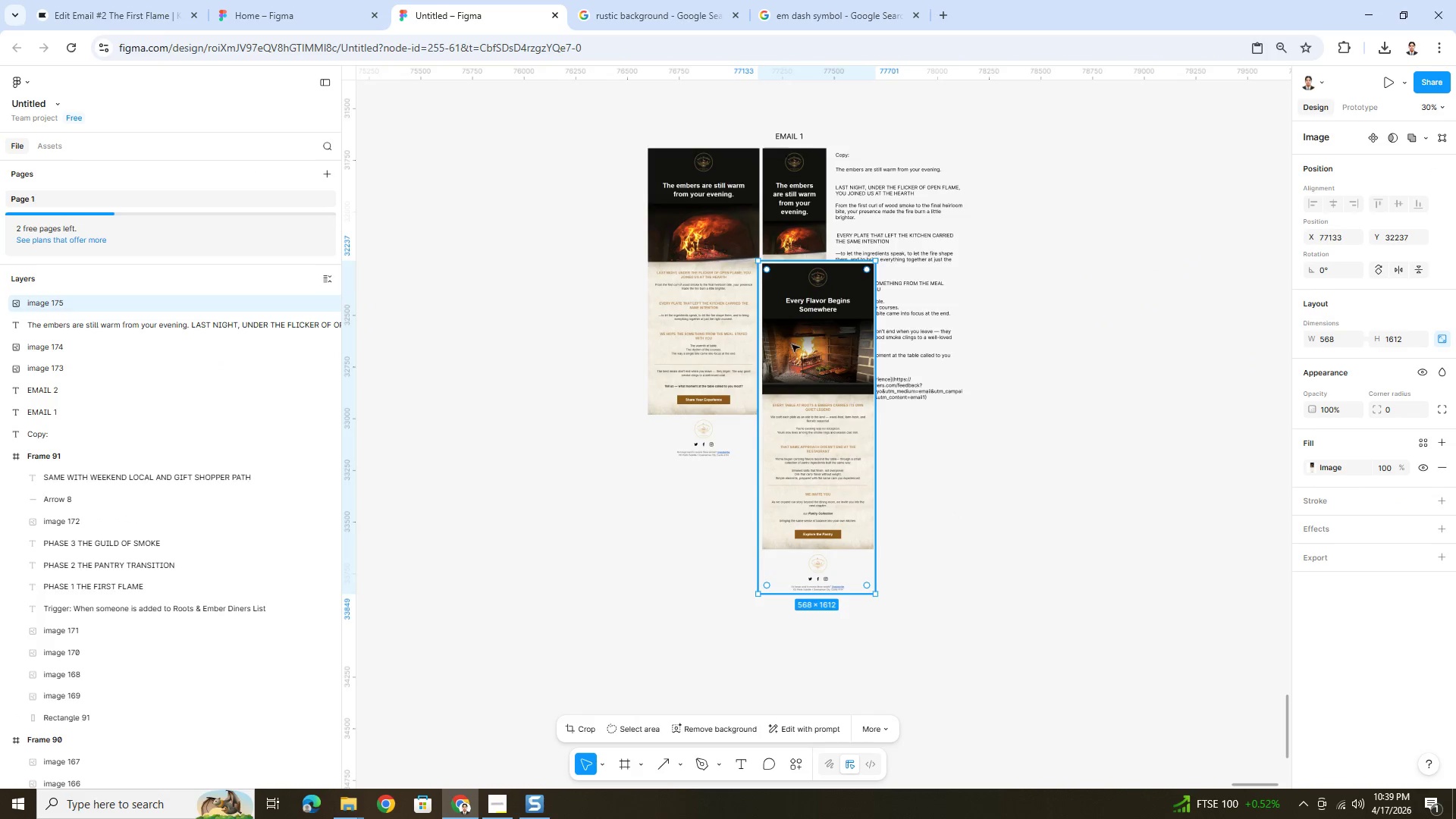 
left_click_drag(start_coordinate=[807, 331], to_coordinate=[694, 637])
 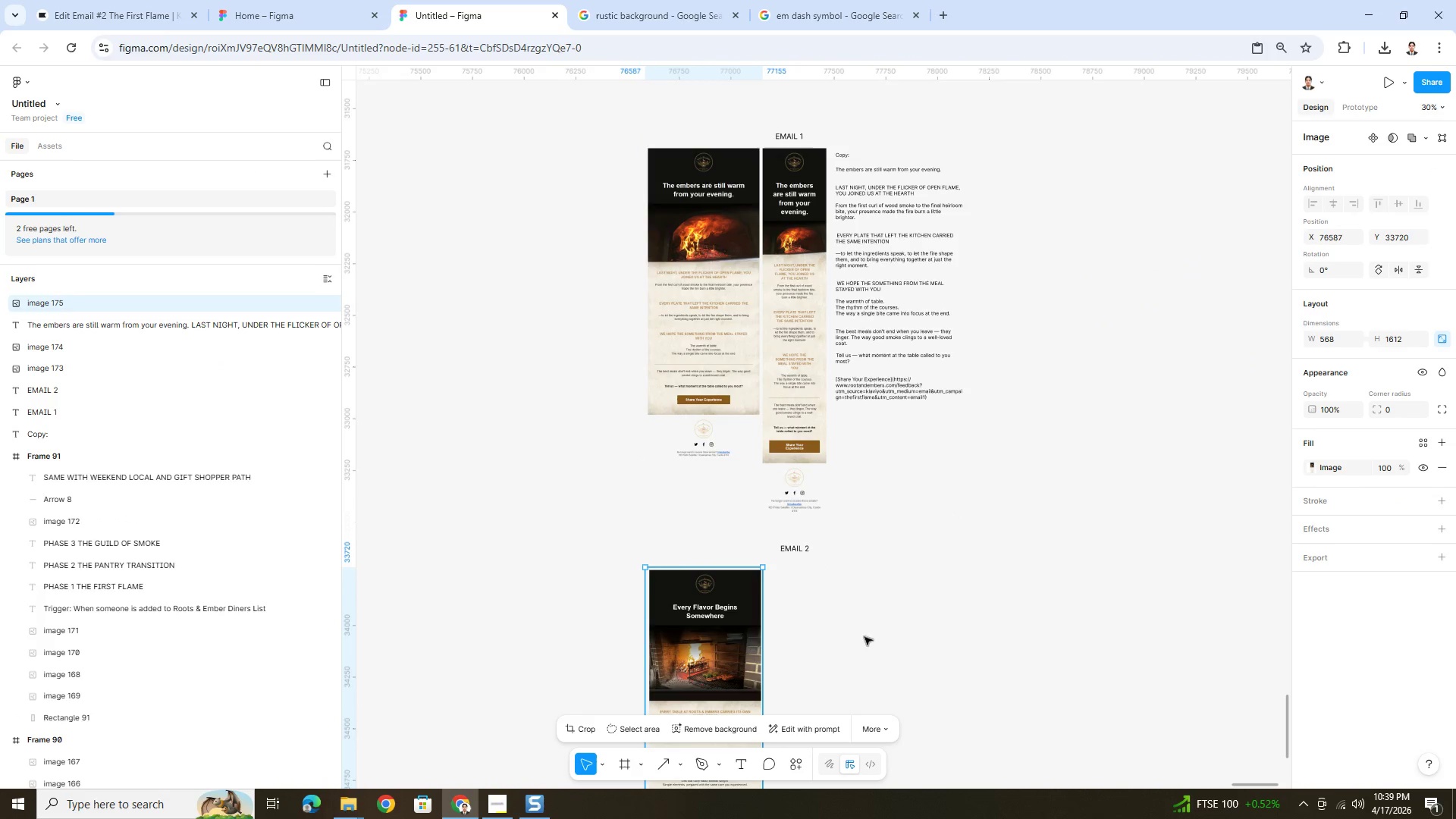 
left_click([865, 636])
 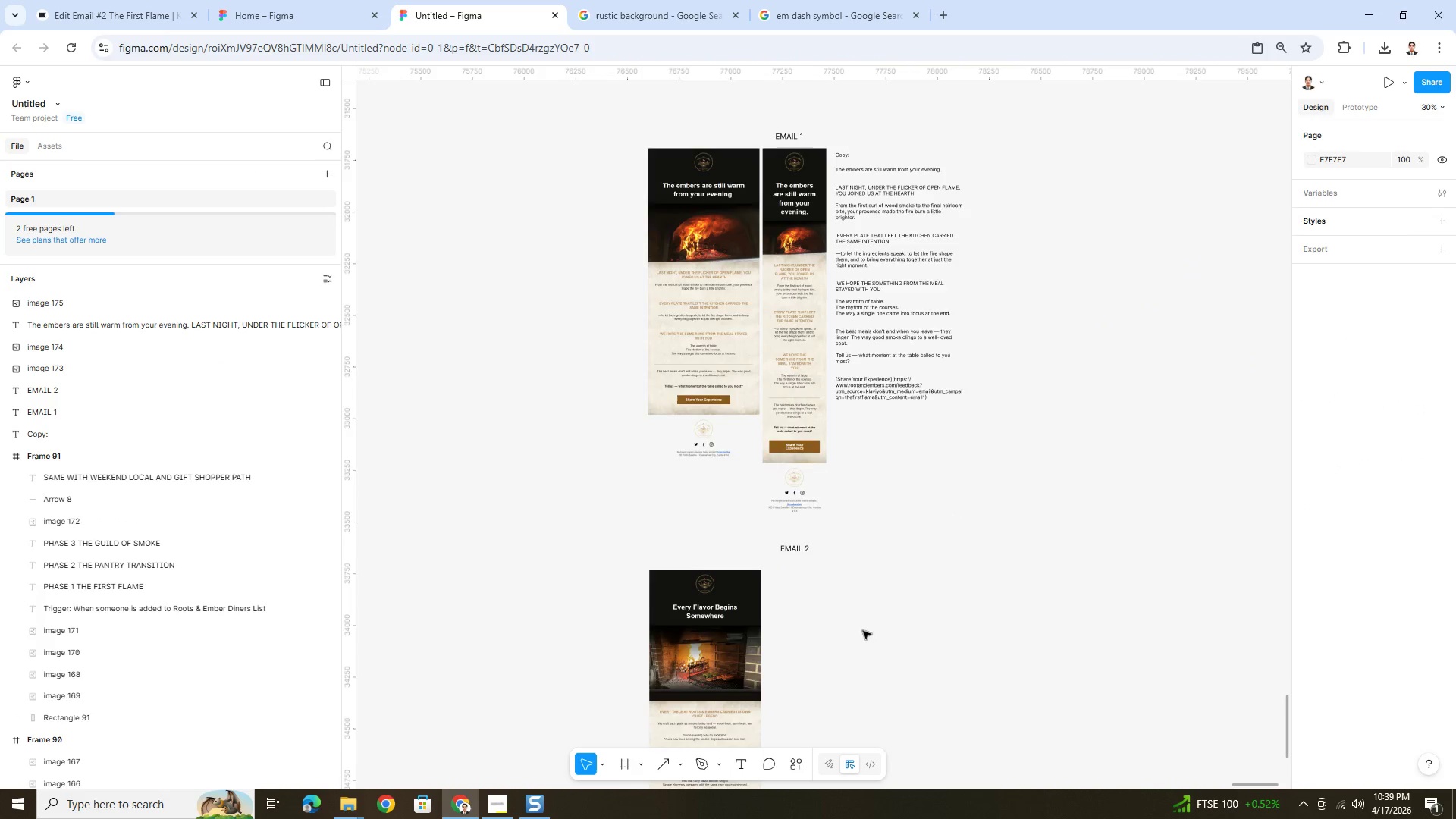 
scroll: coordinate [860, 626], scroll_direction: down, amount: 3.0
 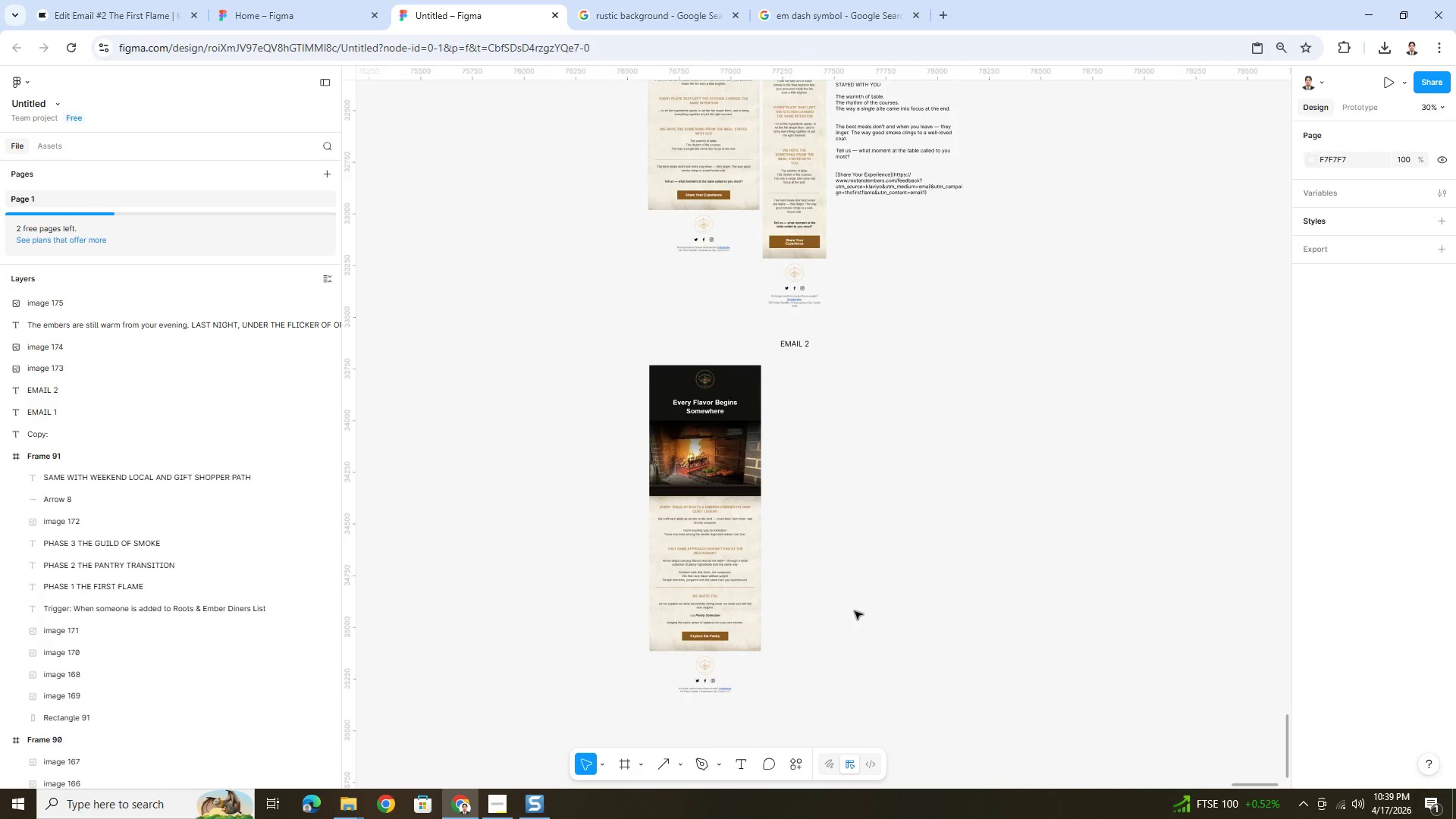 
scroll: coordinate [855, 610], scroll_direction: up, amount: 3.0
 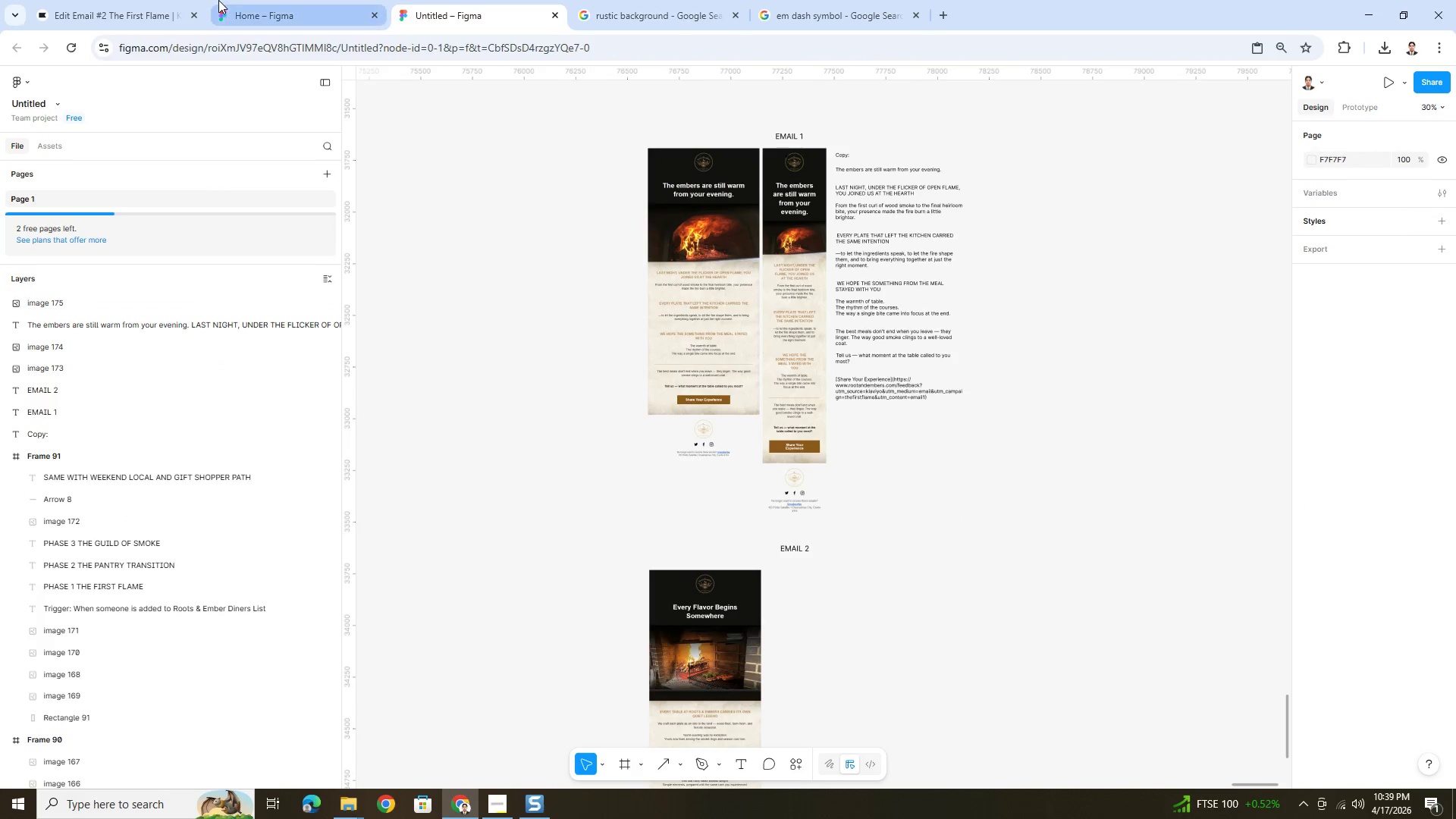 
left_click([257, 0])
 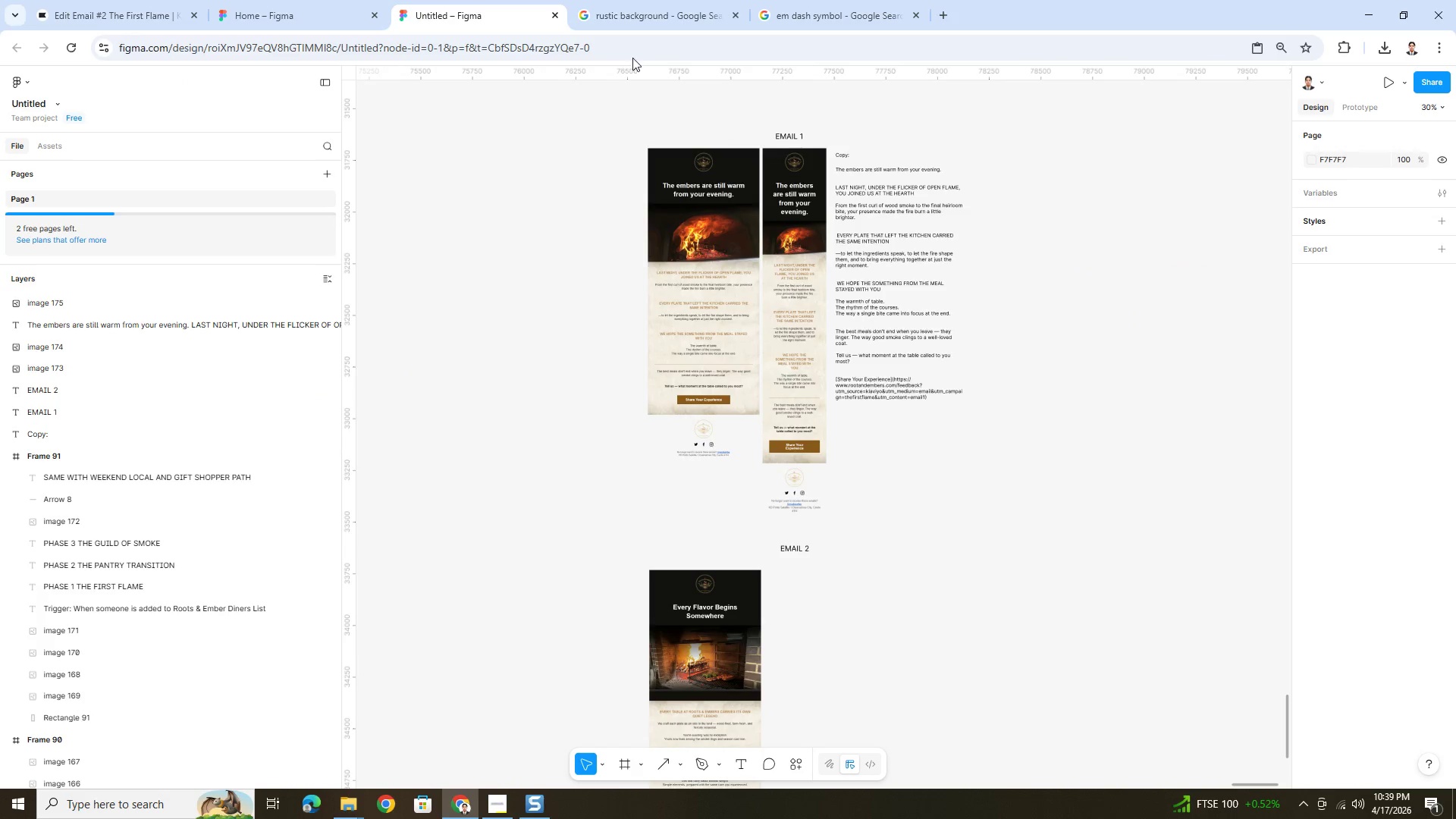 
left_click([108, 7])
 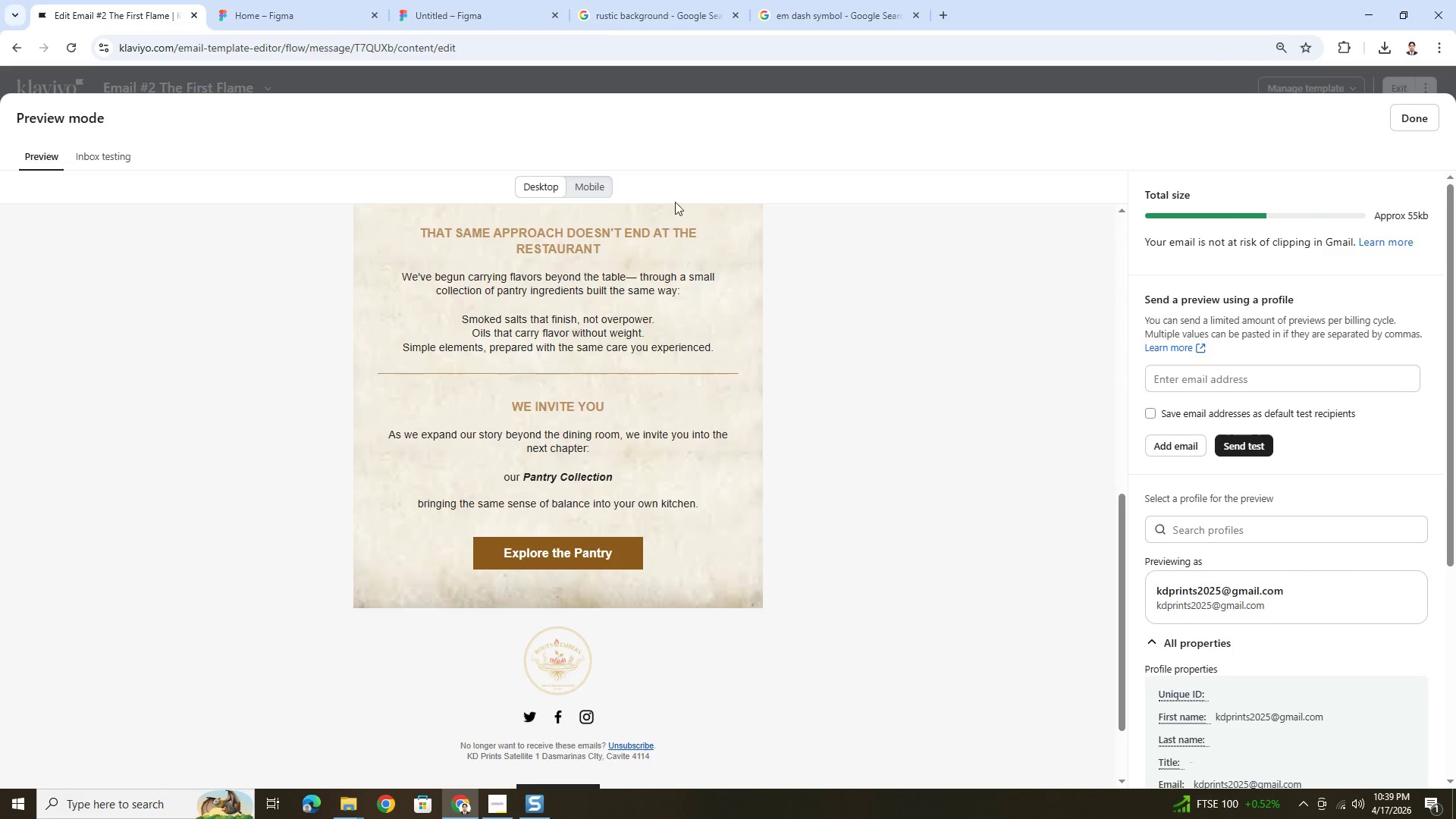 
left_click([592, 184])
 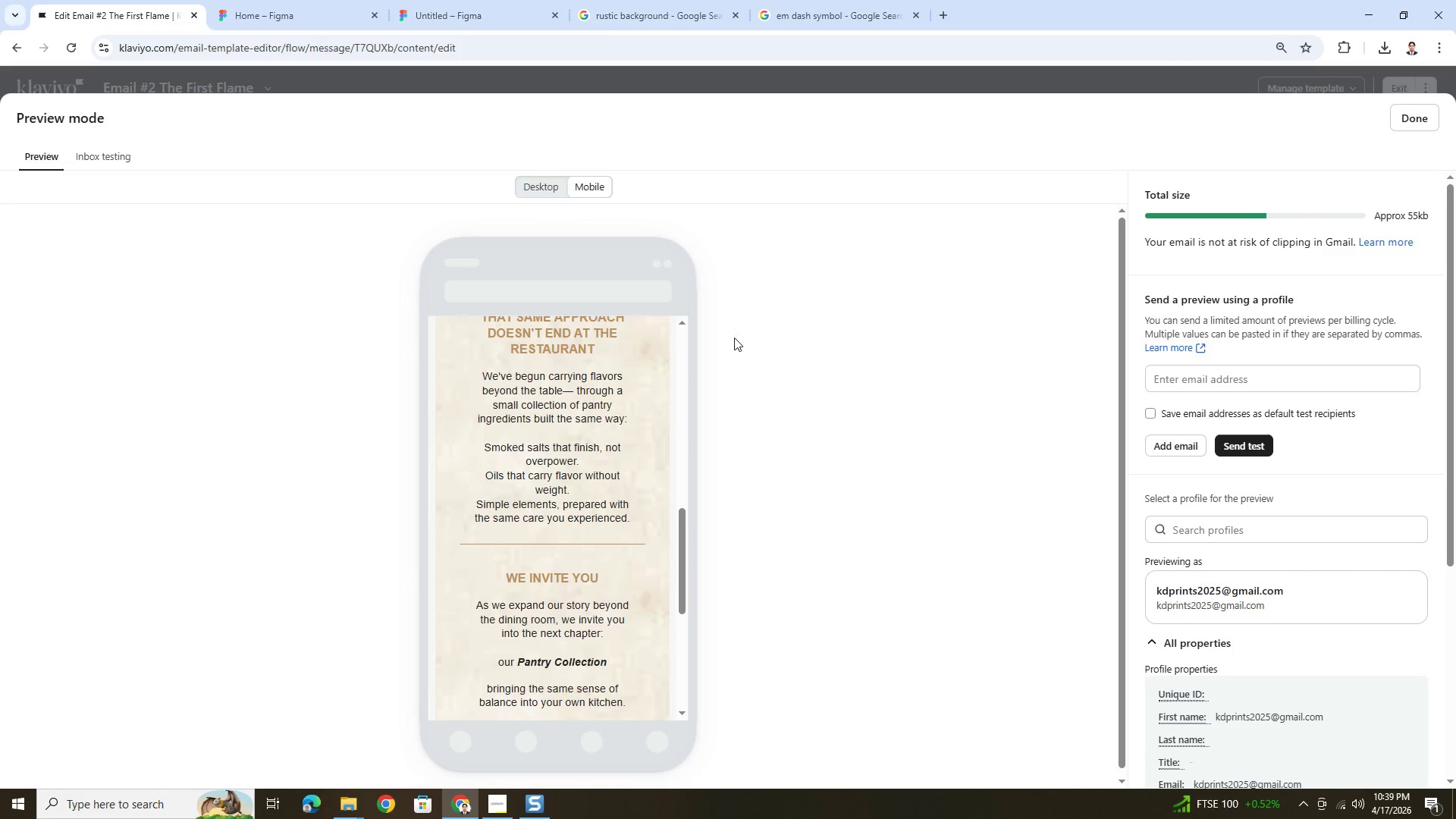 
scroll: coordinate [689, 484], scroll_direction: up, amount: 18.0
 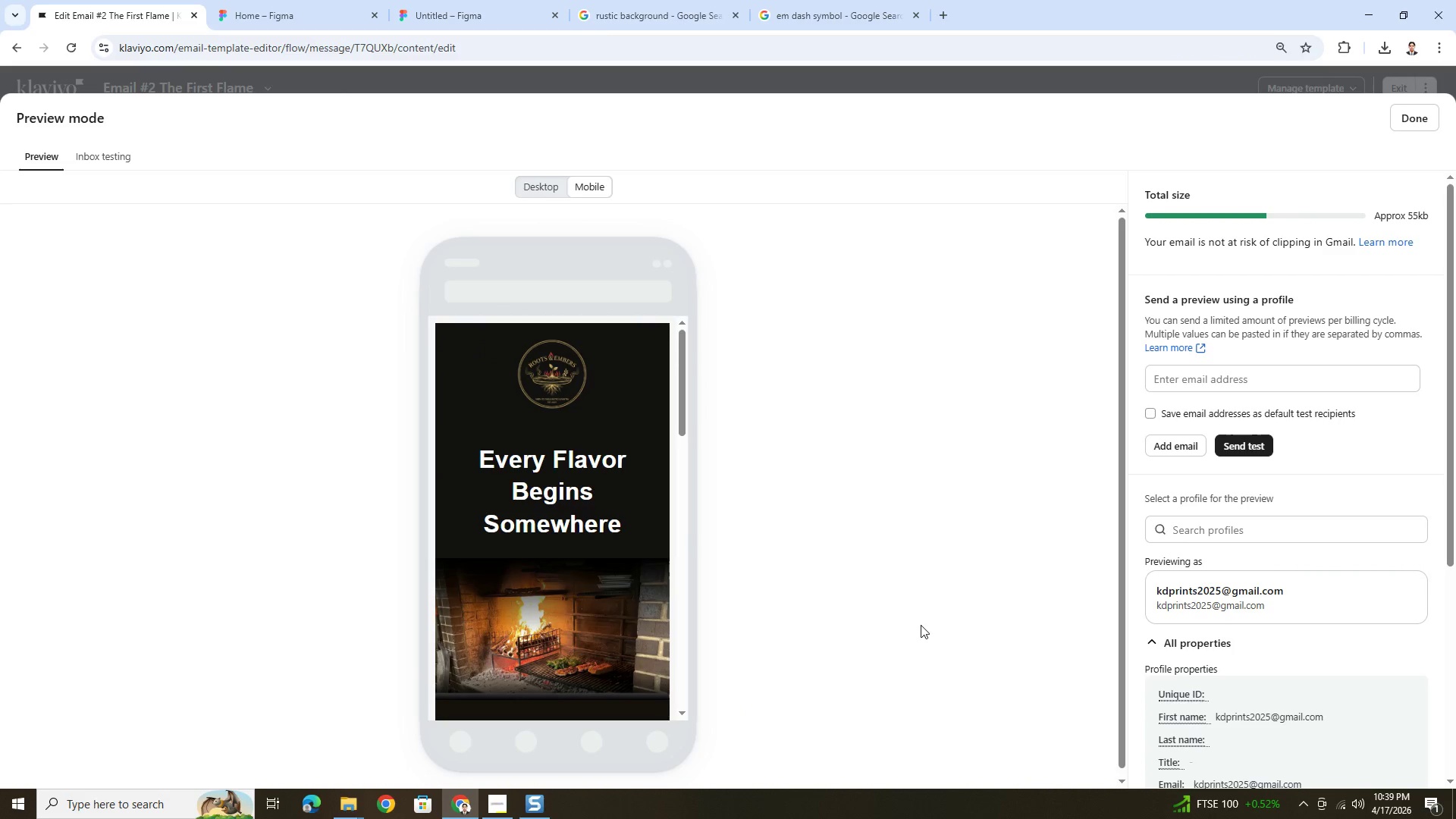 
key(PrintScreen)
 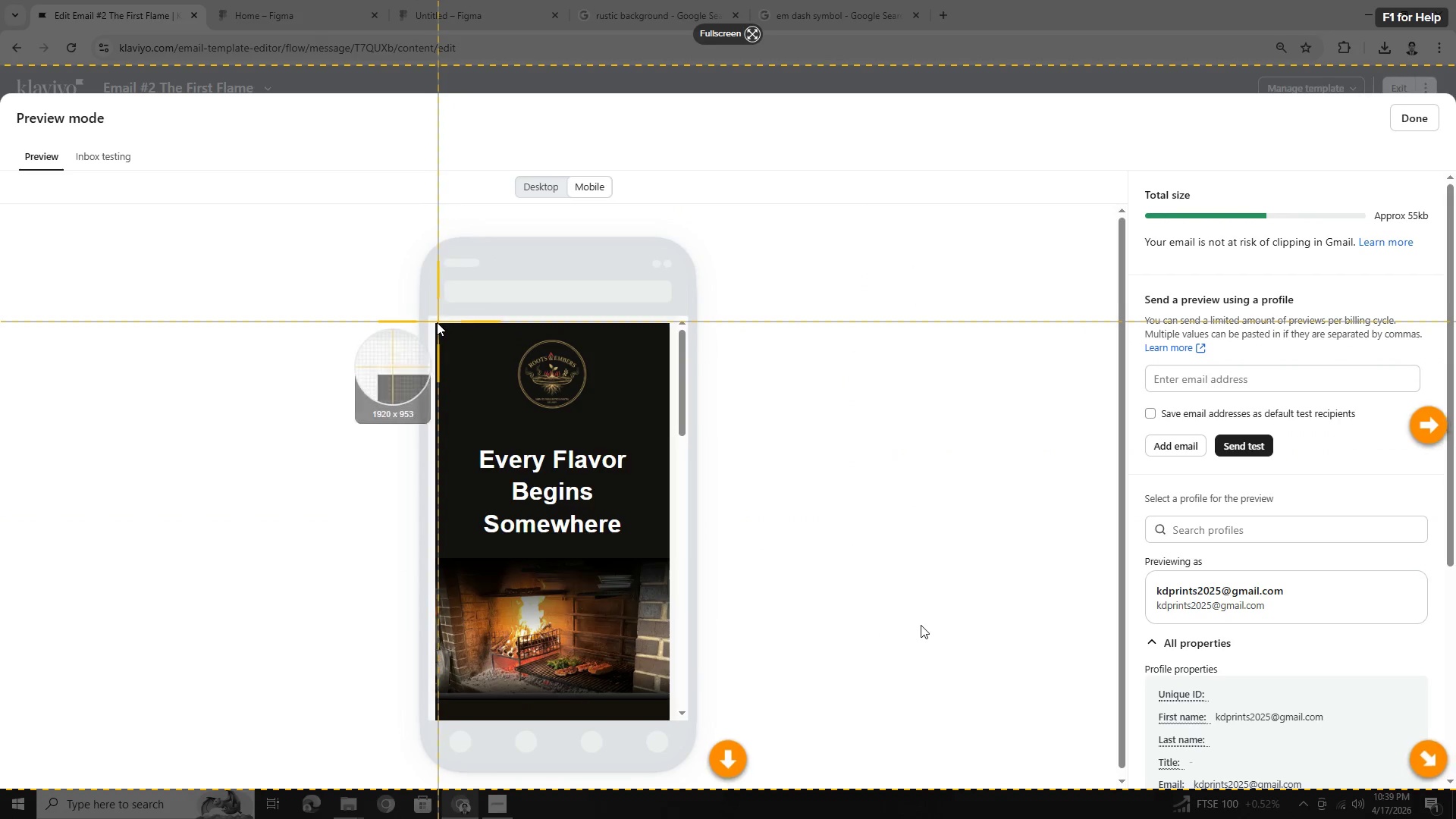 
left_click_drag(start_coordinate=[436, 322], to_coordinate=[669, 712])
 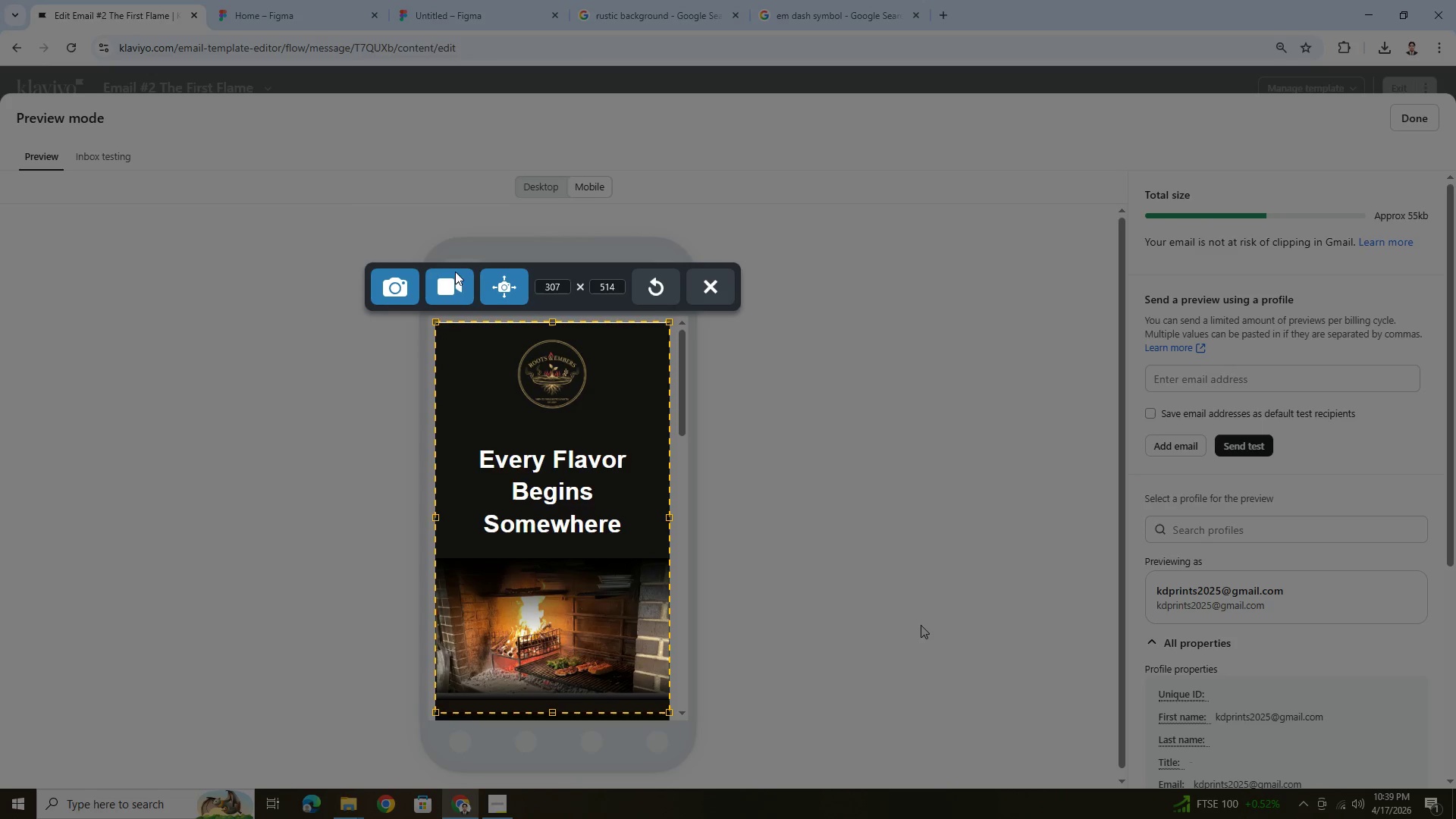 
left_click([491, 275])
 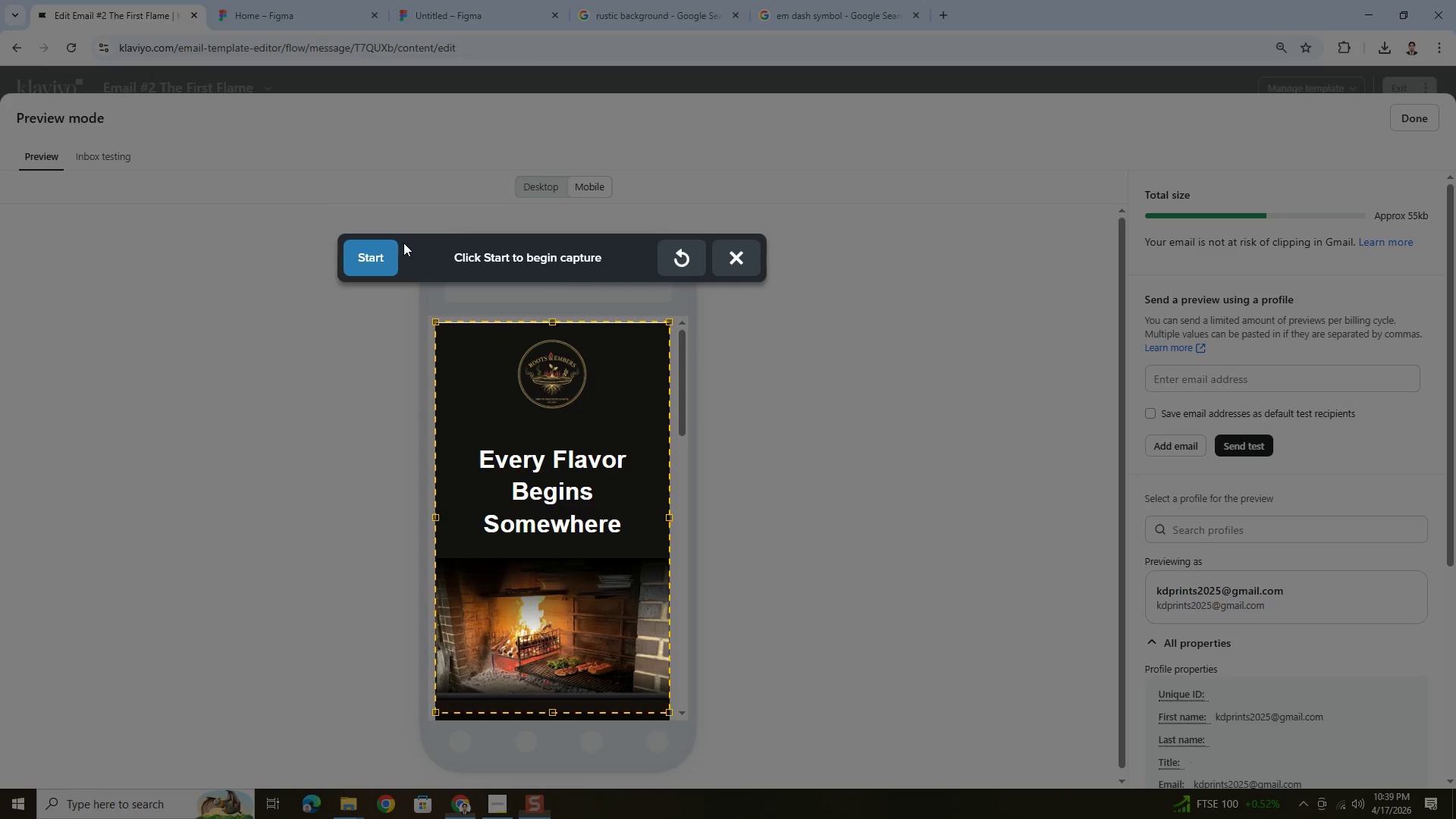 
left_click([394, 246])
 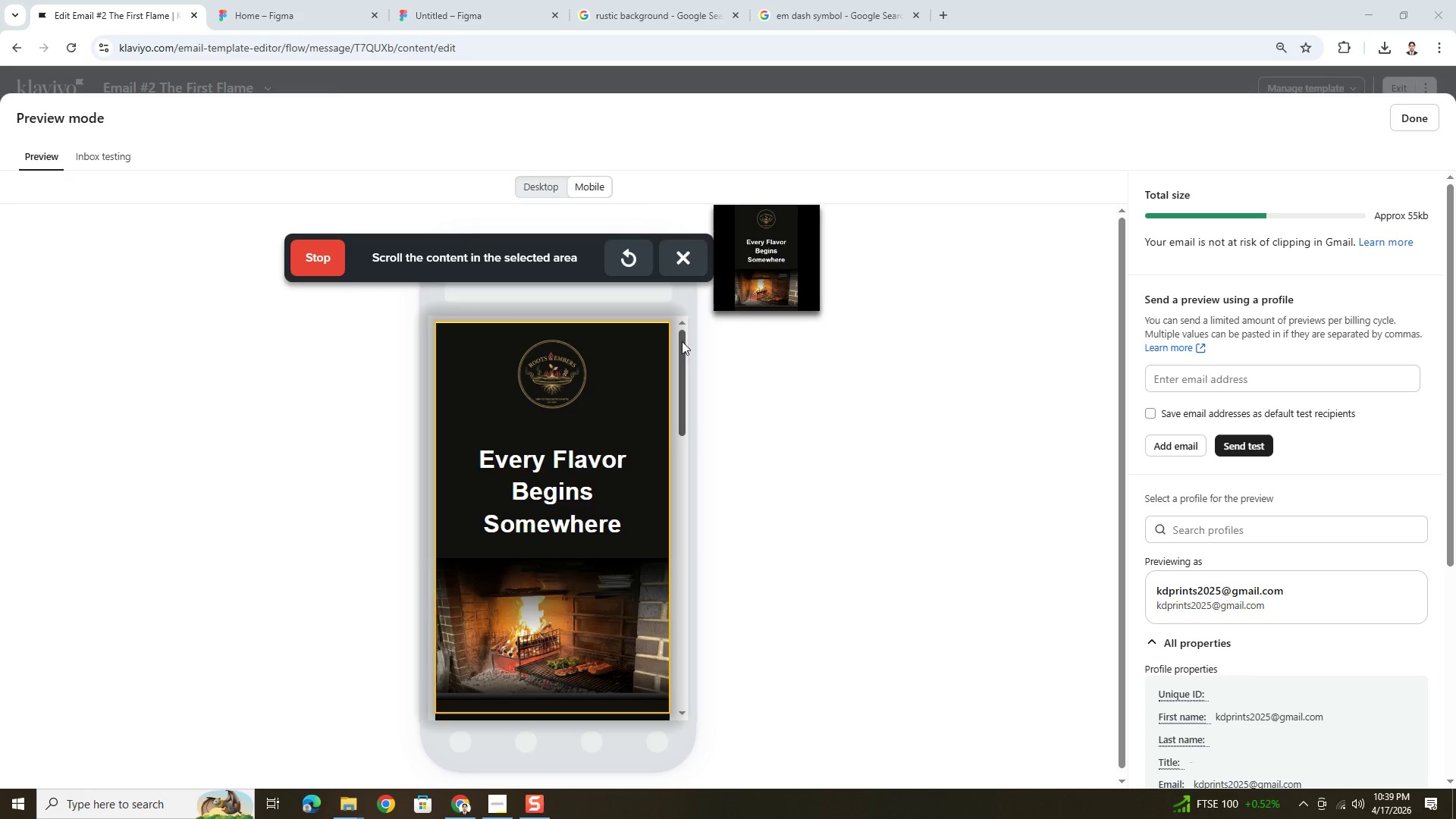 
left_click_drag(start_coordinate=[682, 338], to_coordinate=[670, 592])
 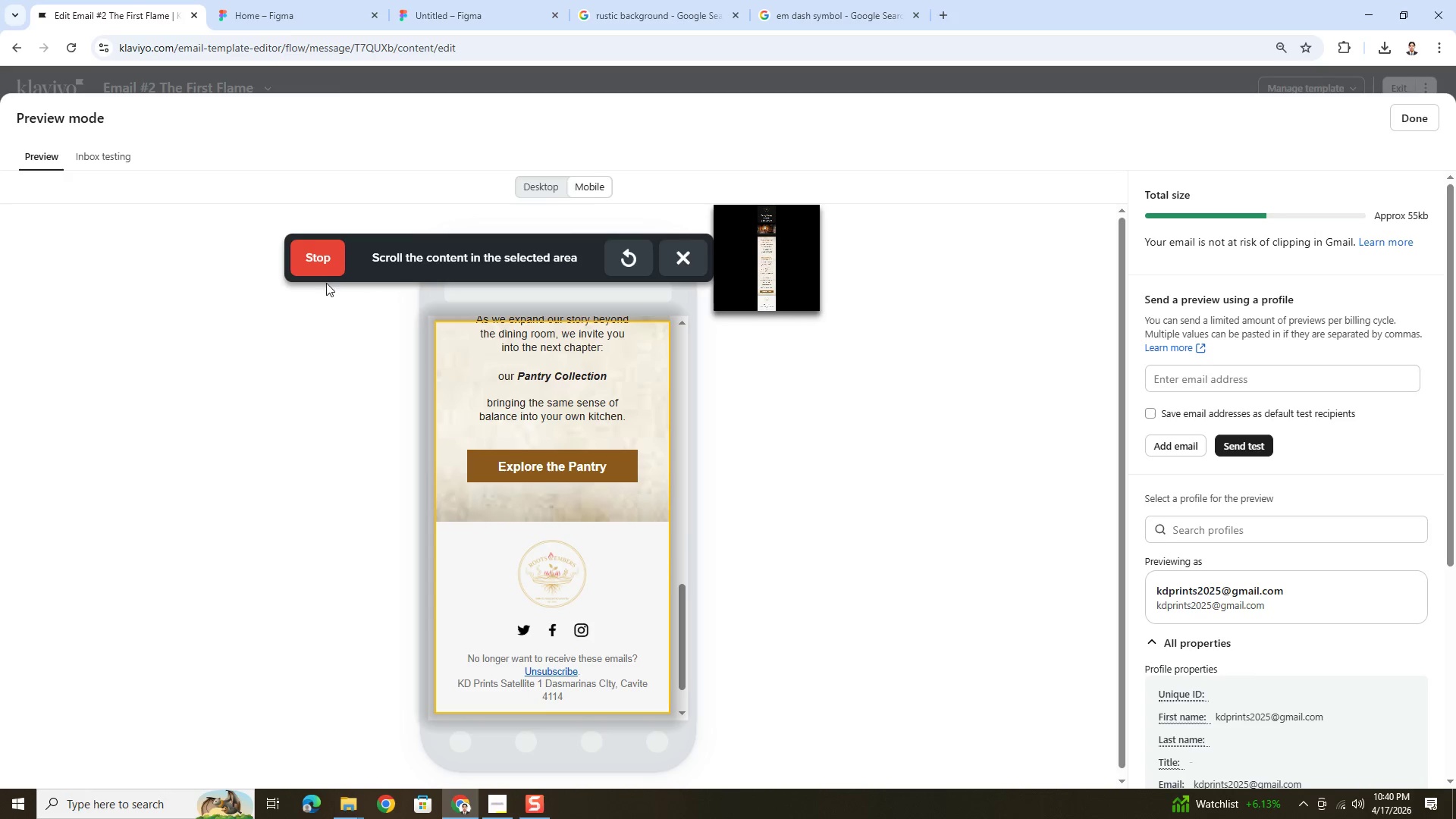 
left_click([323, 268])
 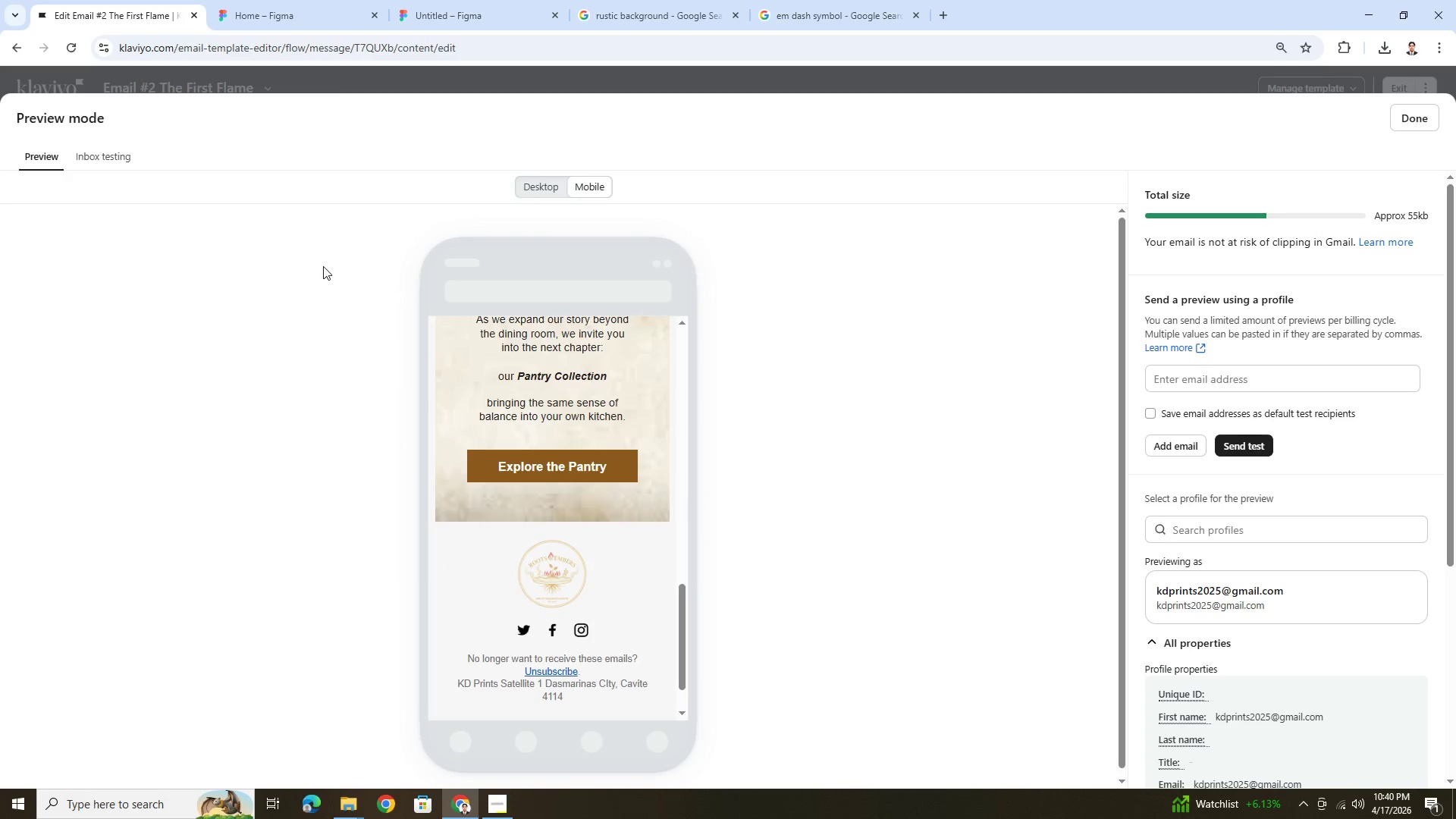 
key(Control+C)
 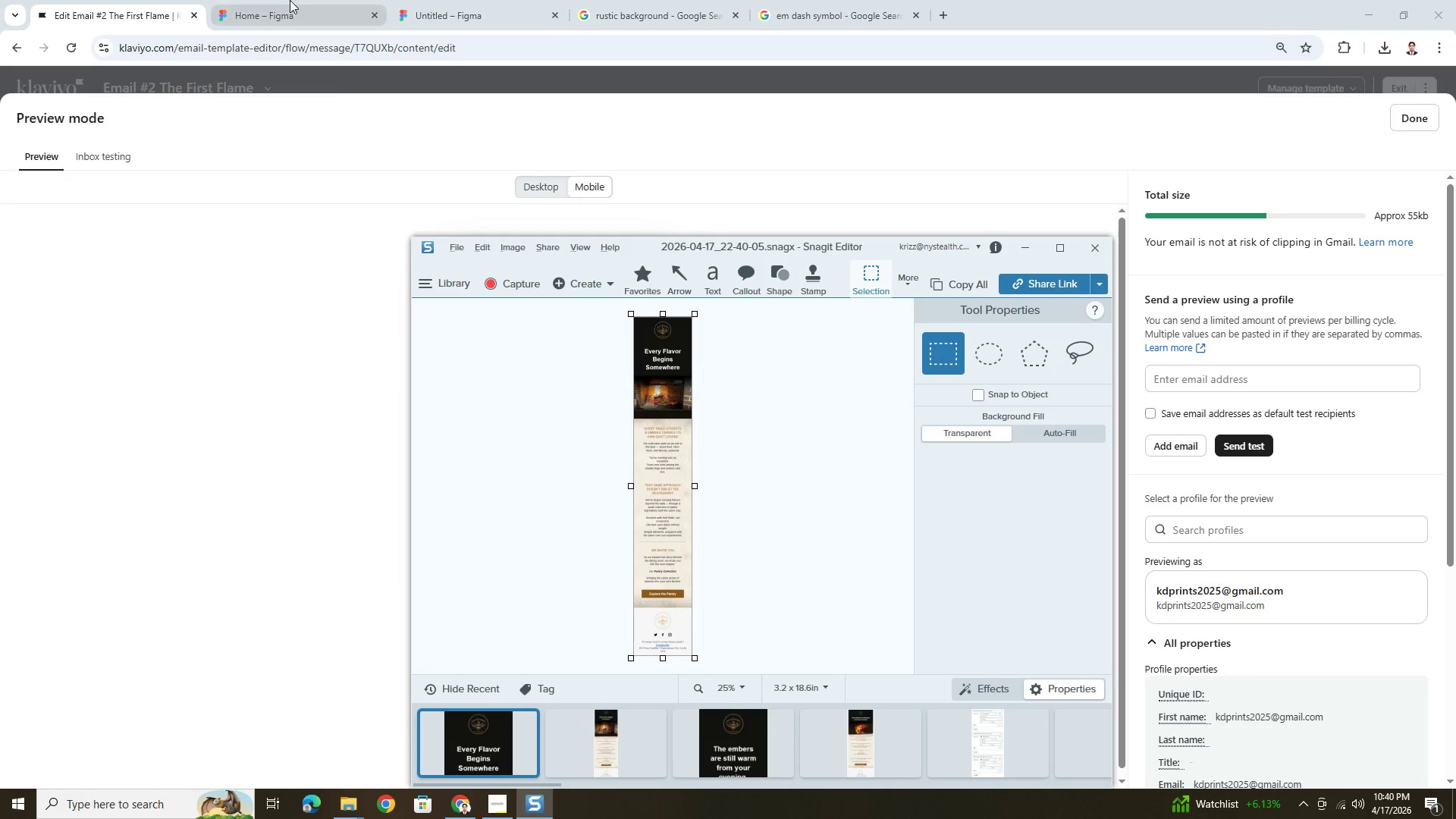 
left_click([287, 0])
 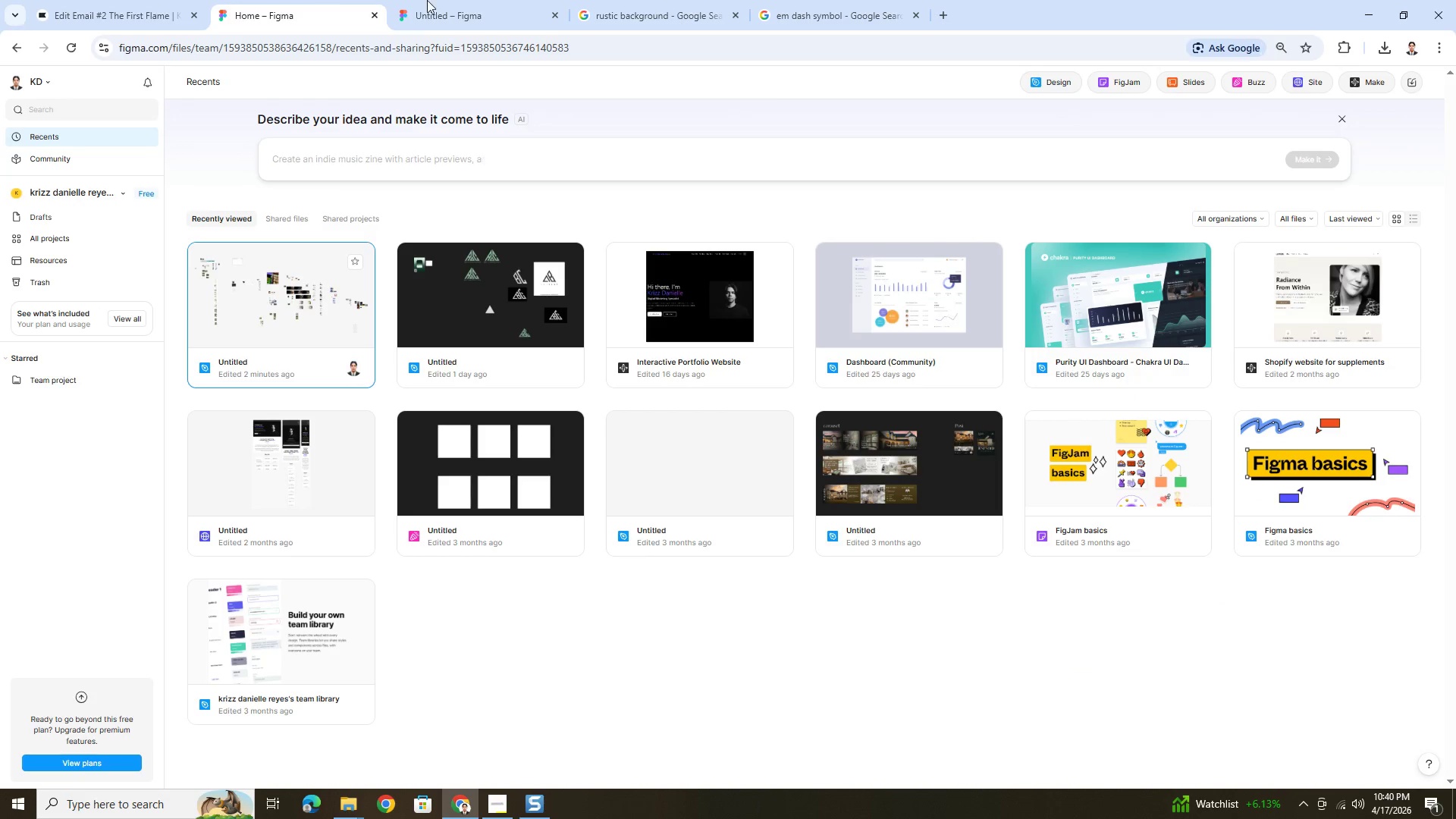 
left_click([435, 0])
 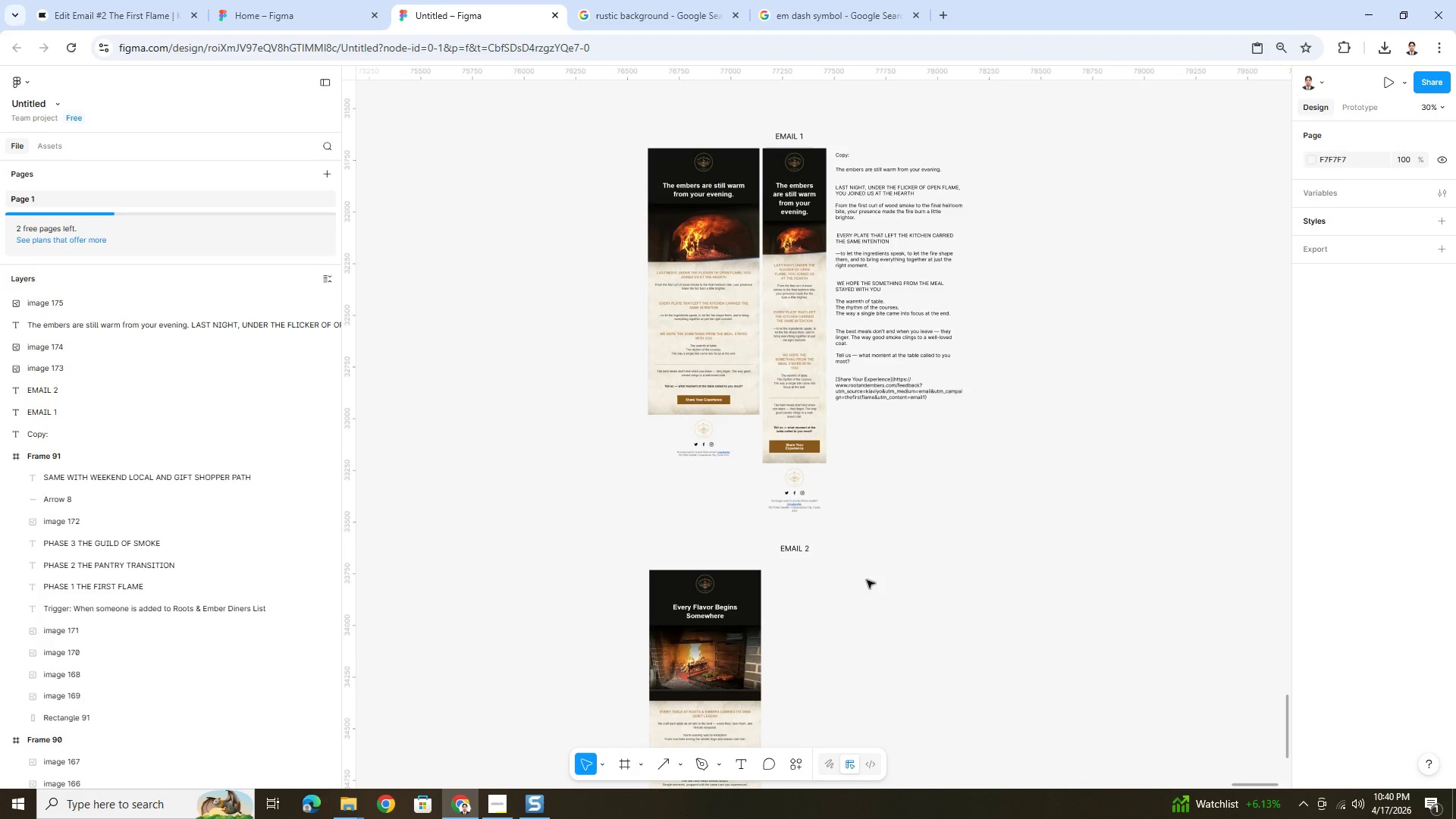 
left_click([864, 624])
 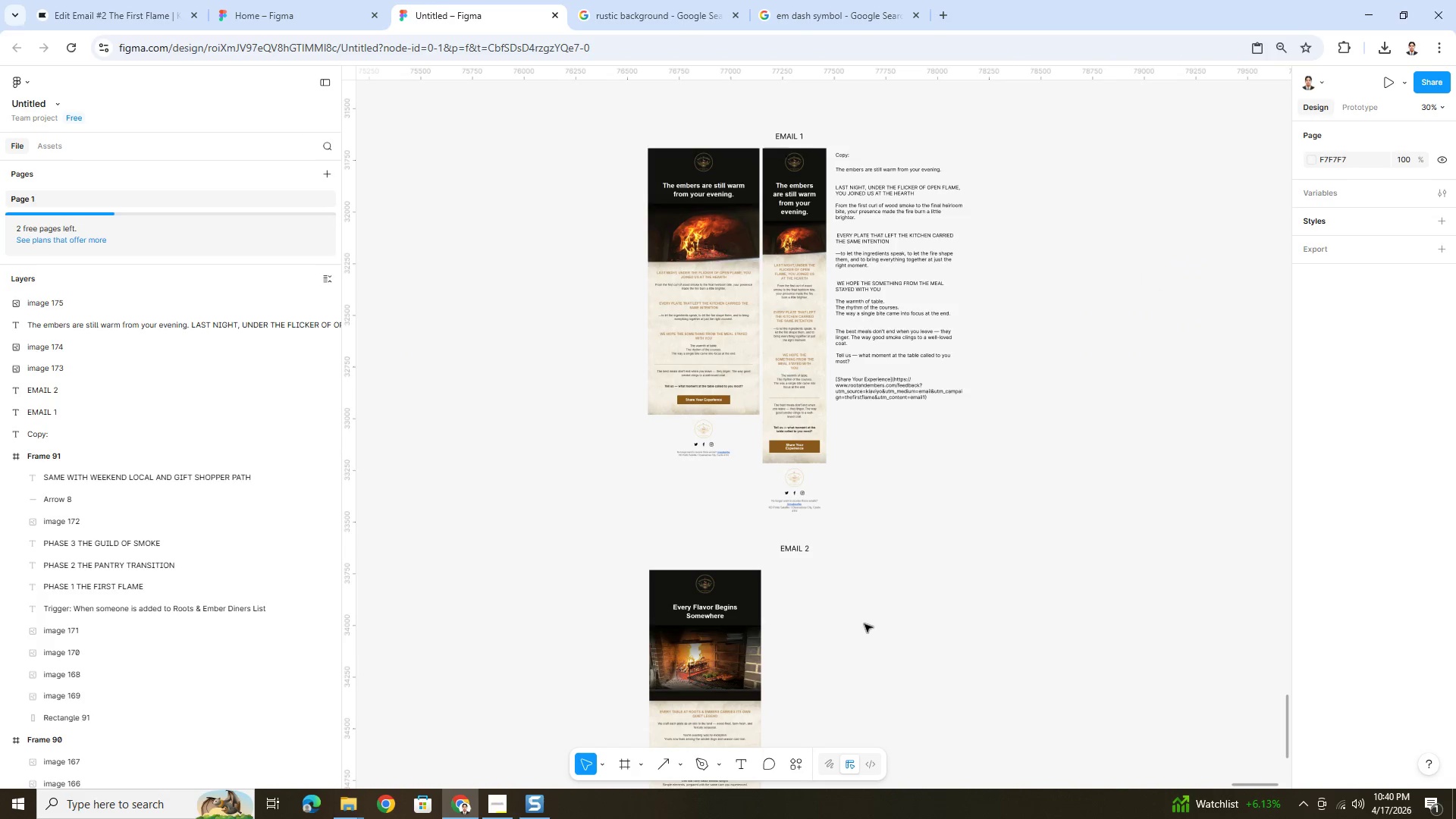 
key(Control+V)
 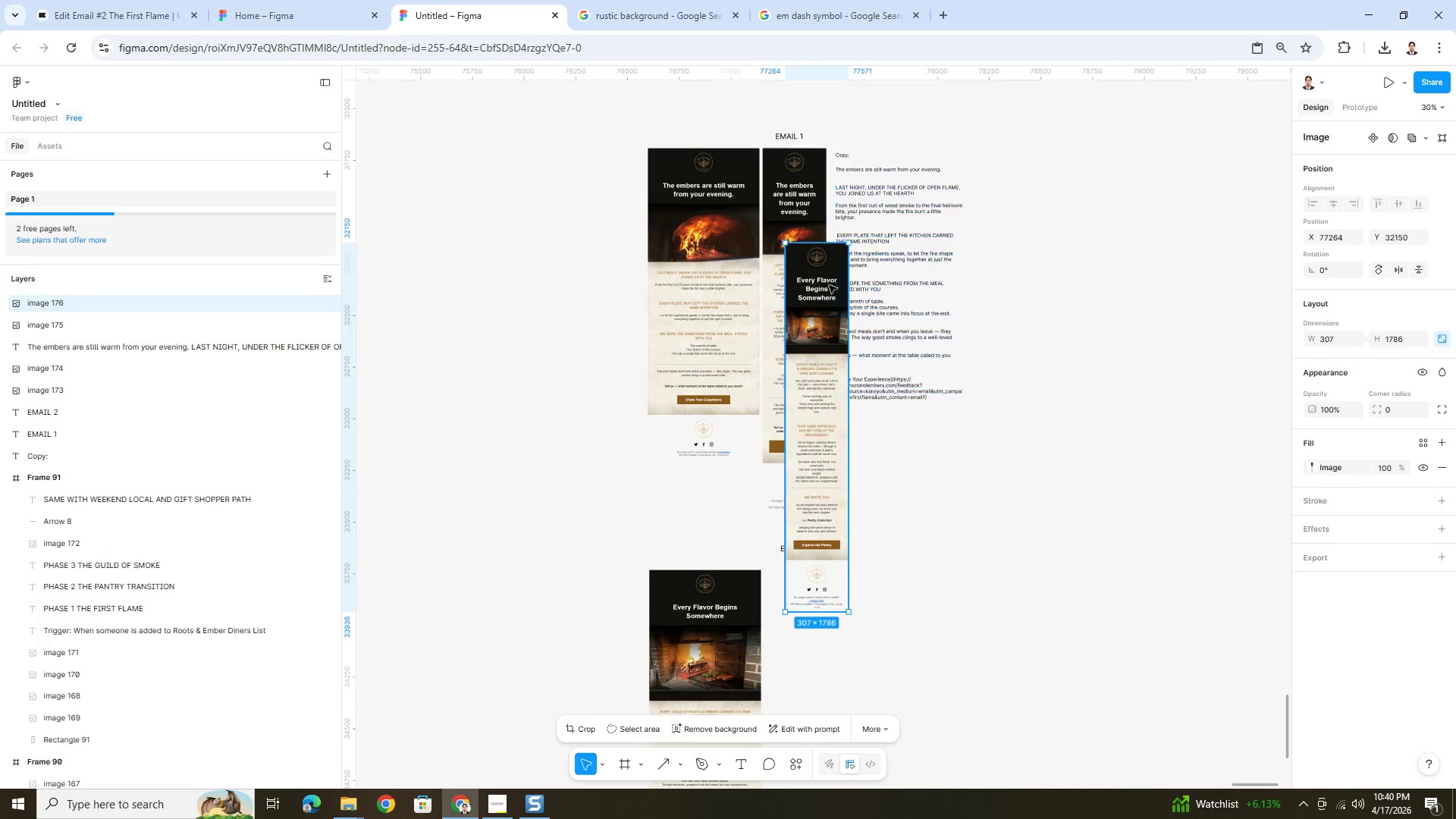 
left_click_drag(start_coordinate=[823, 283], to_coordinate=[805, 611])
 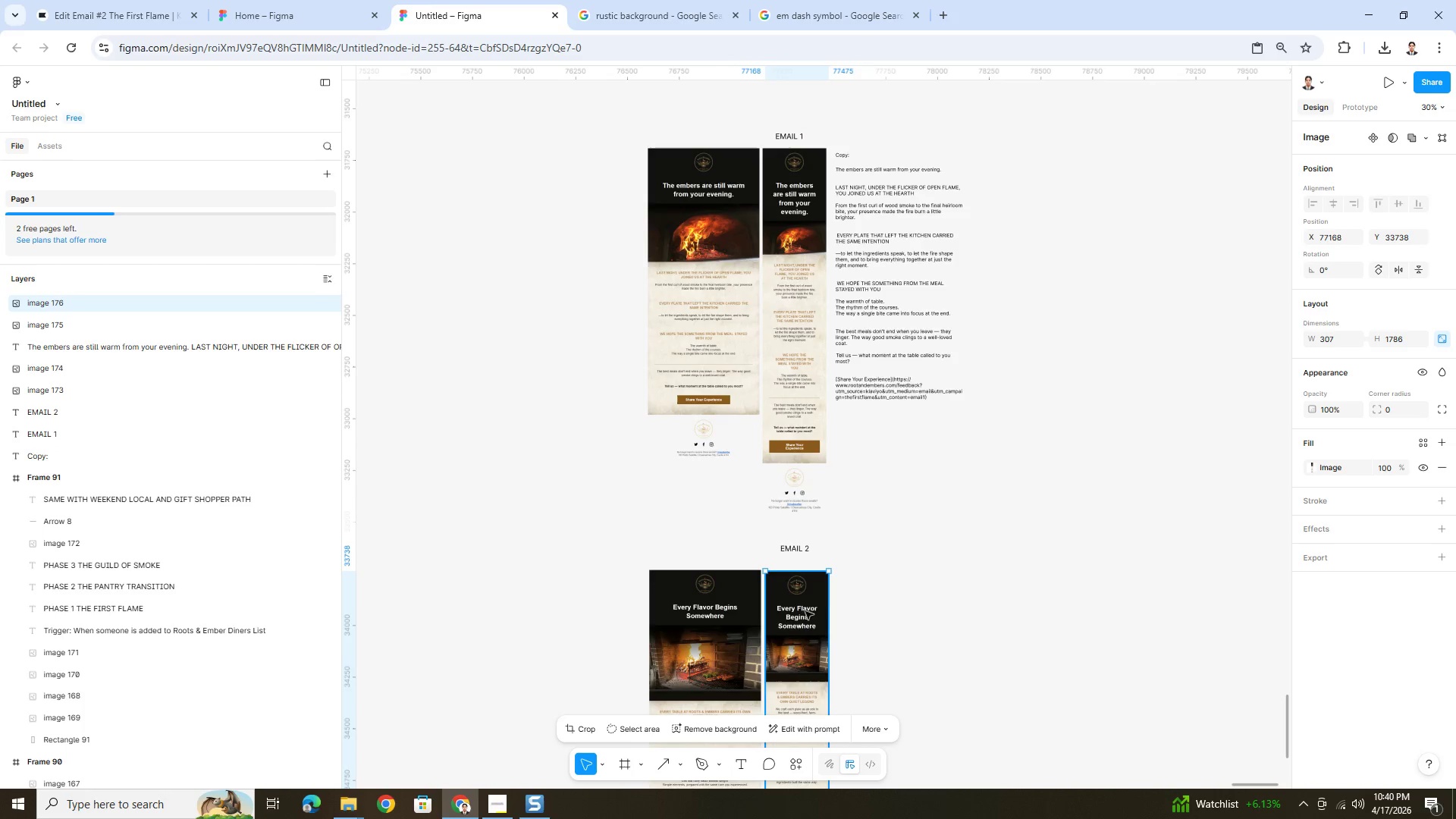 
hold_key(key=ControlLeft, duration=0.61)
scroll: coordinate [800, 605], scroll_direction: up, amount: 4.0
 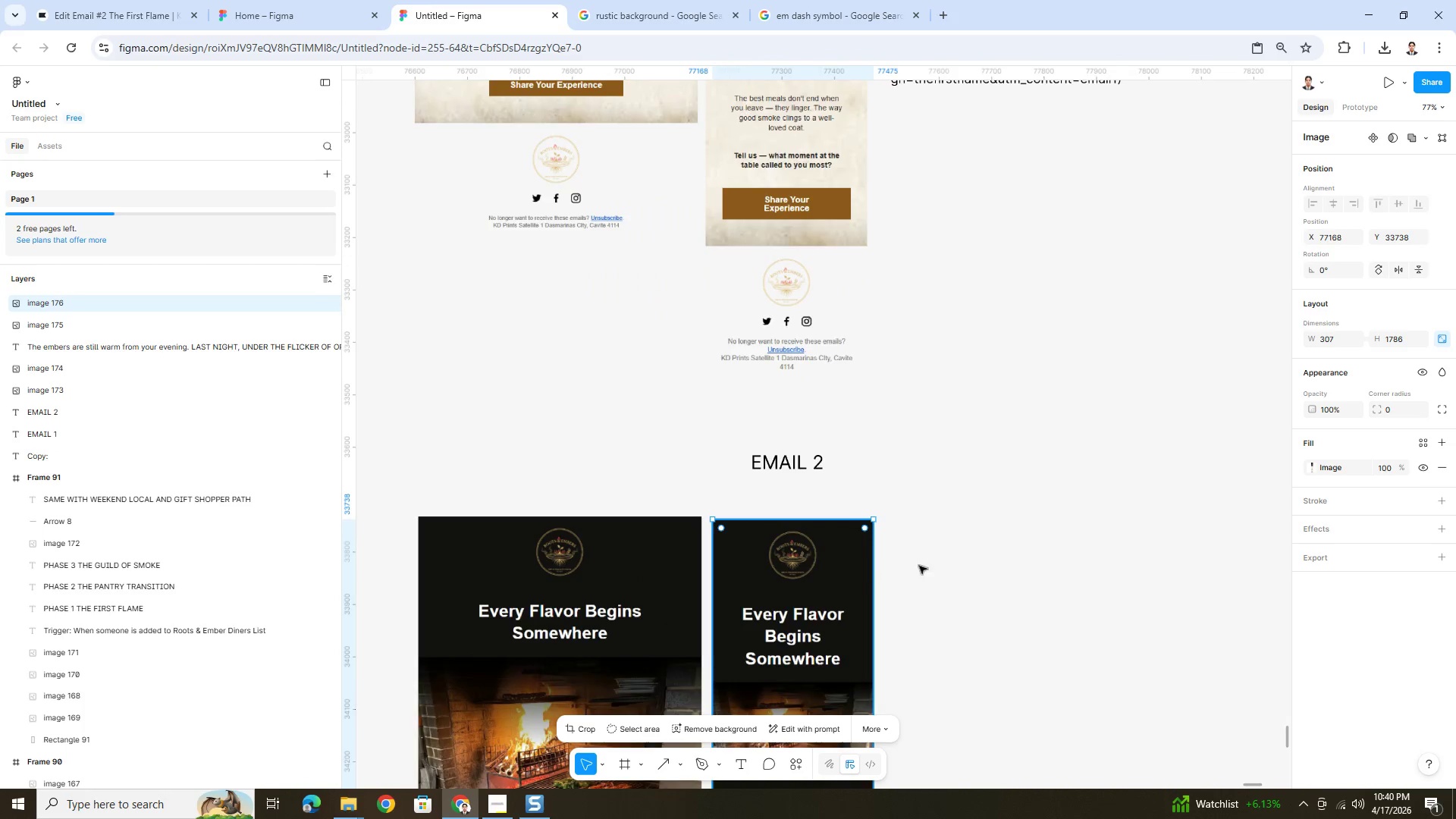 
left_click([957, 556])
 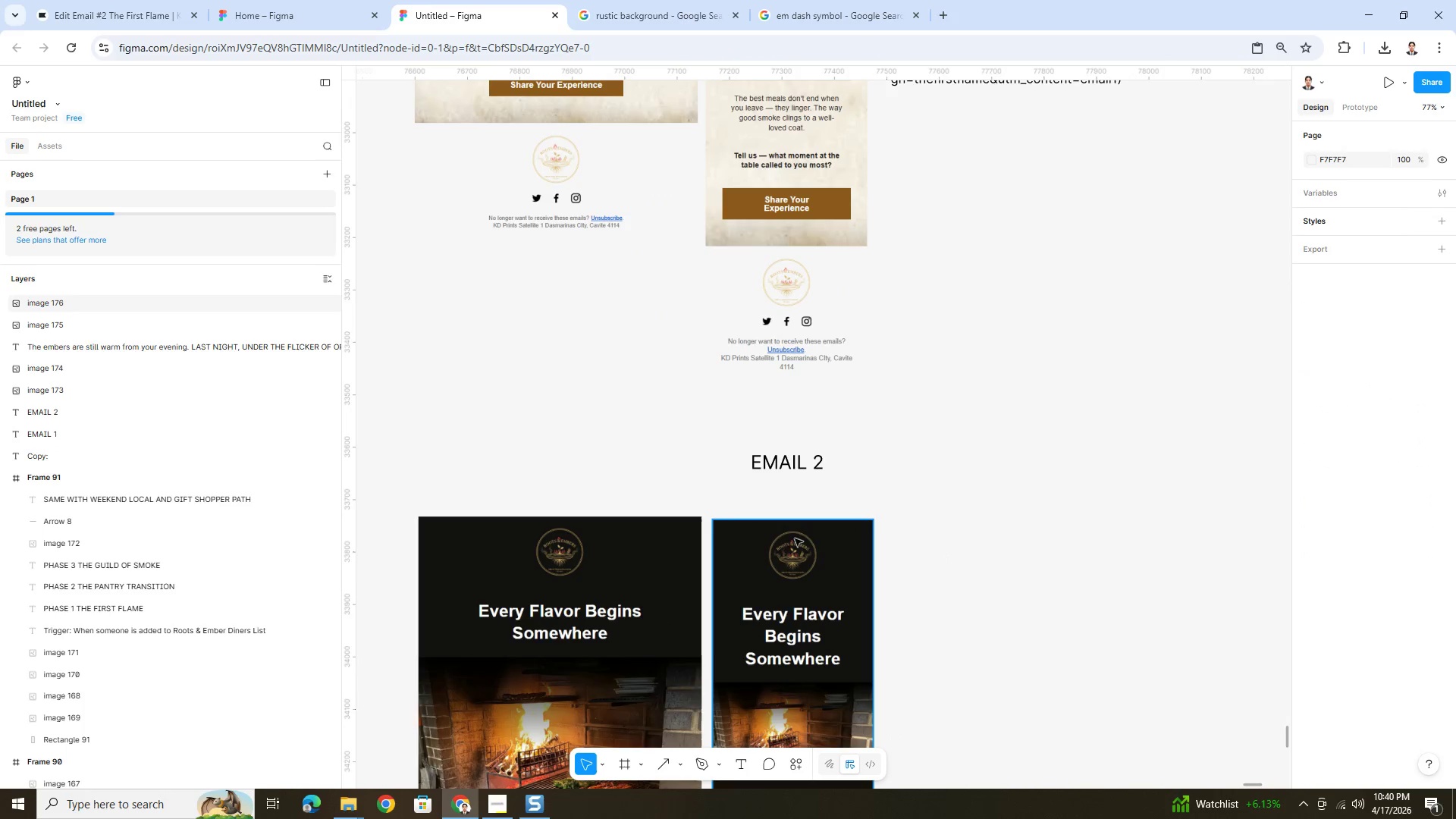 
hold_key(key=ControlLeft, duration=0.44)
scroll: coordinate [745, 579], scroll_direction: up, amount: 4.0
 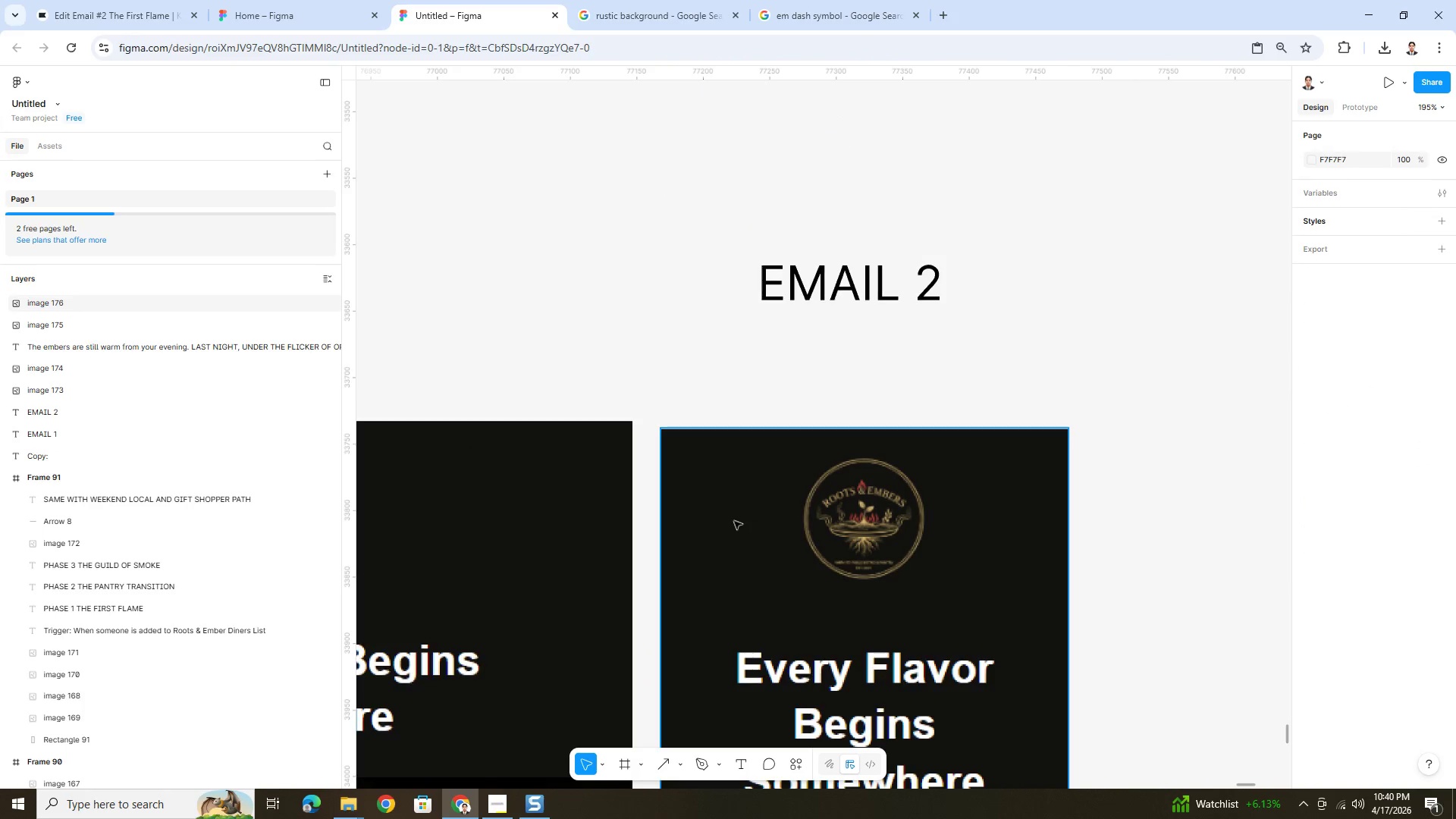 
left_click([734, 521])
 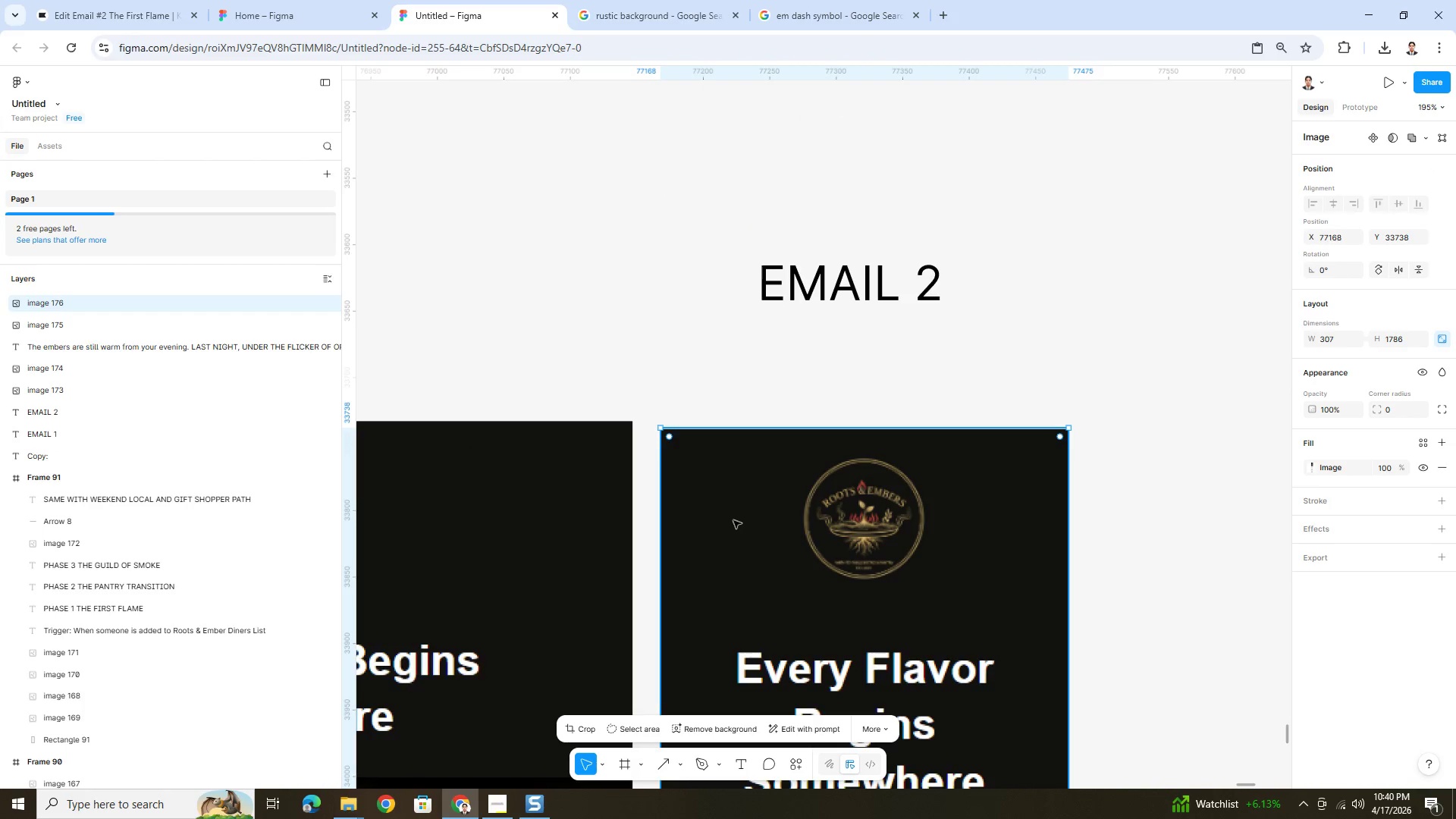 
left_click_drag(start_coordinate=[733, 520], to_coordinate=[735, 503])
 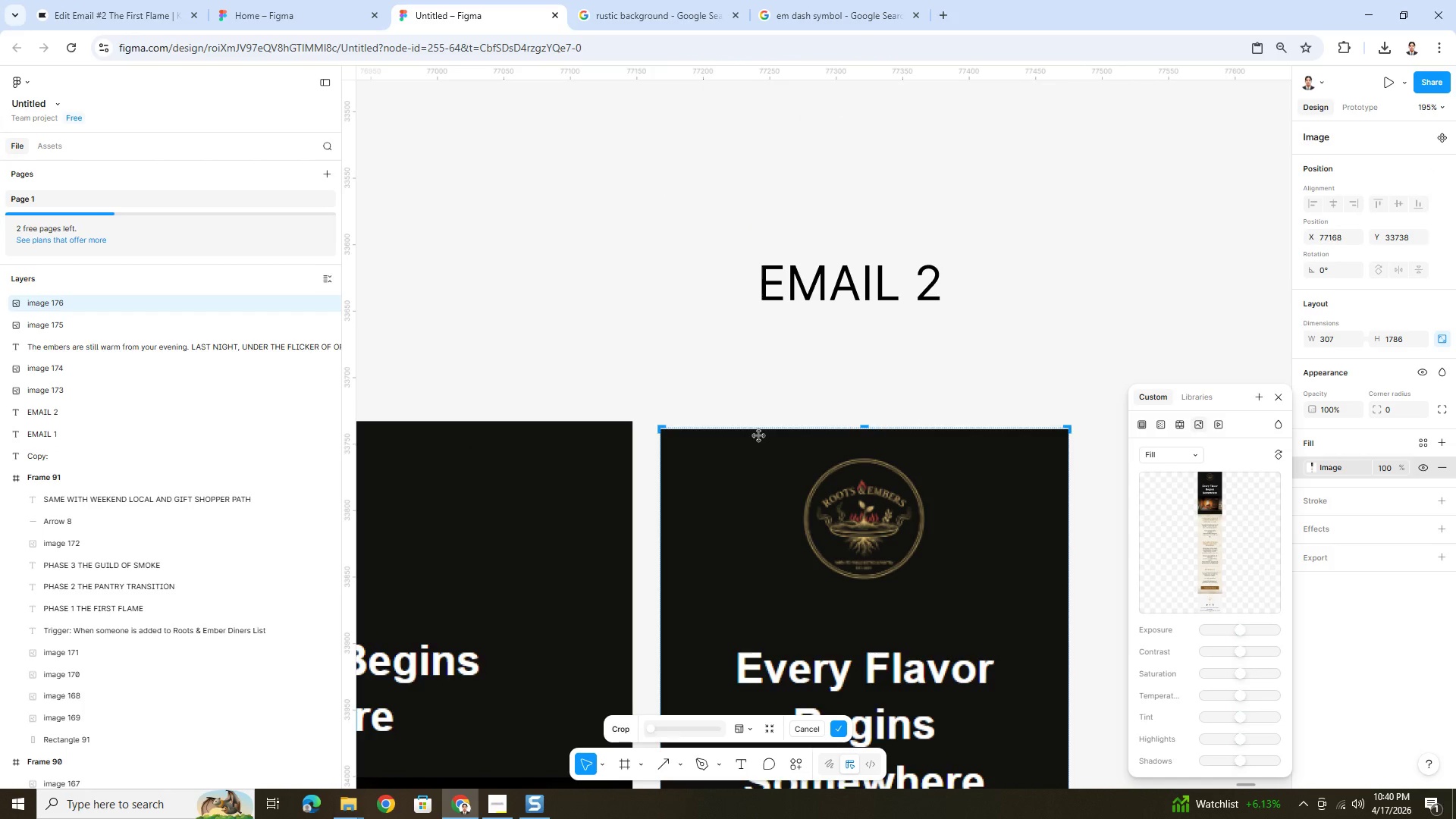 
key(Escape)
 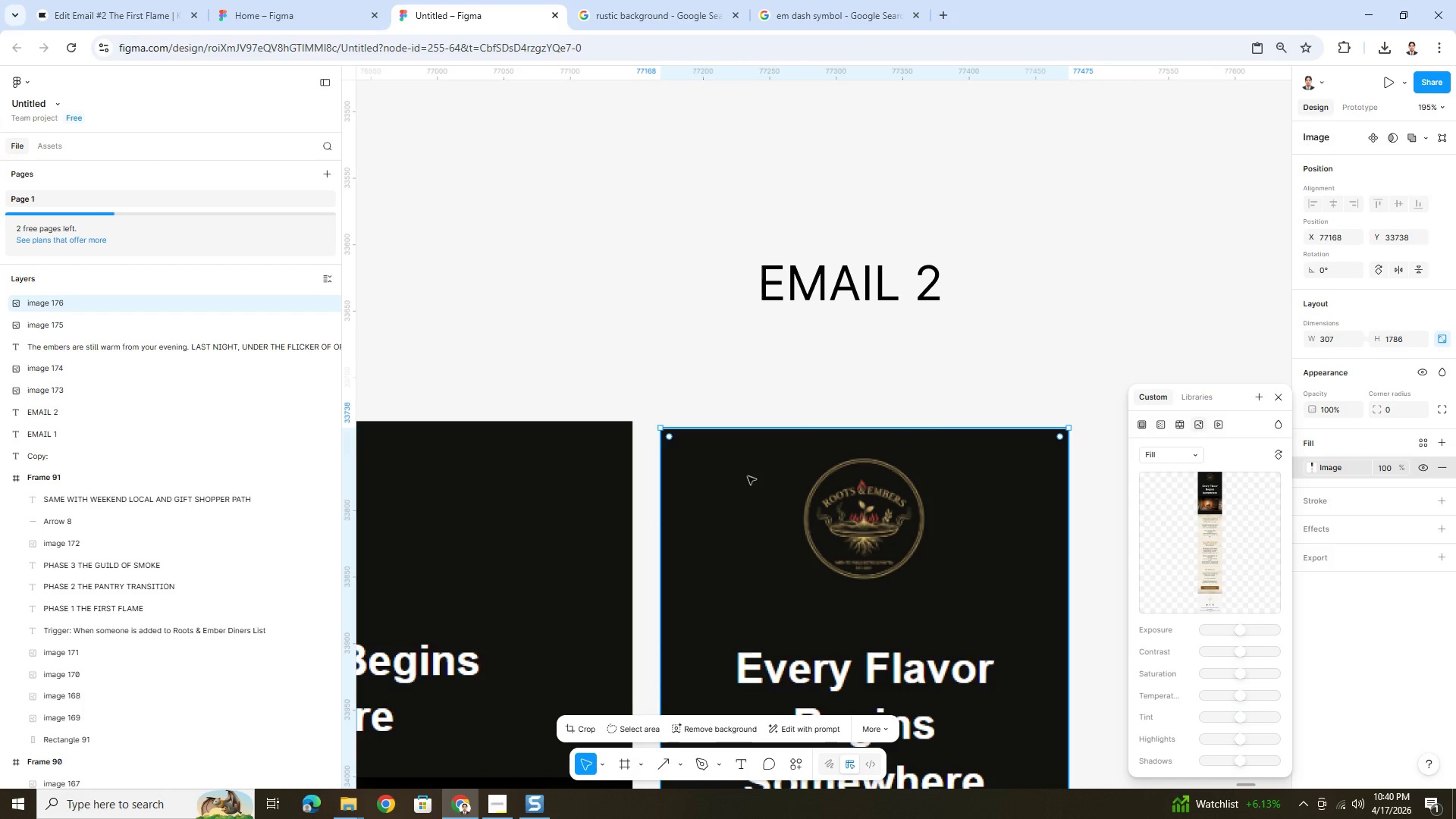 
left_click_drag(start_coordinate=[746, 476], to_coordinate=[741, 469])
 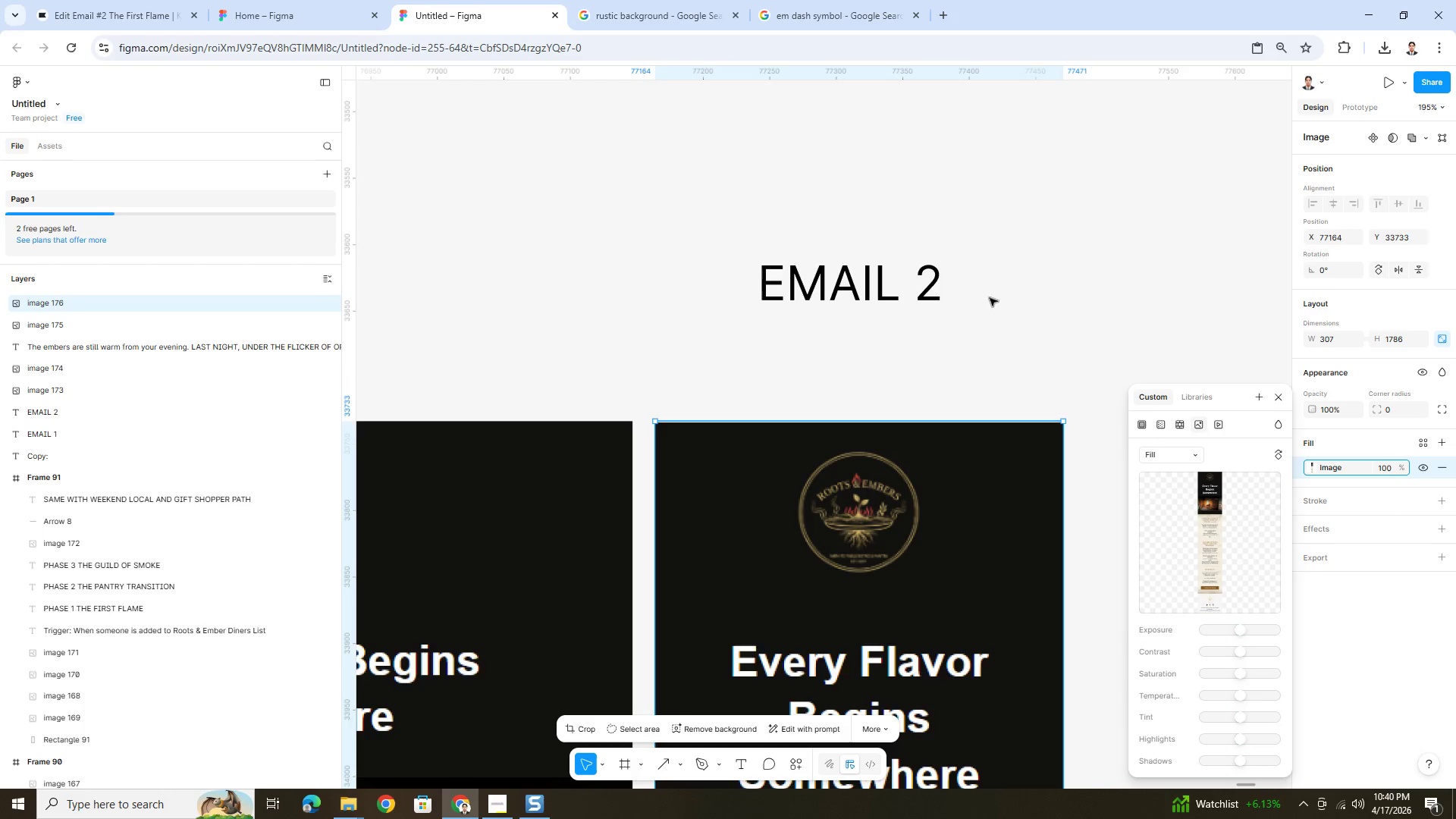 
left_click([1041, 301])
 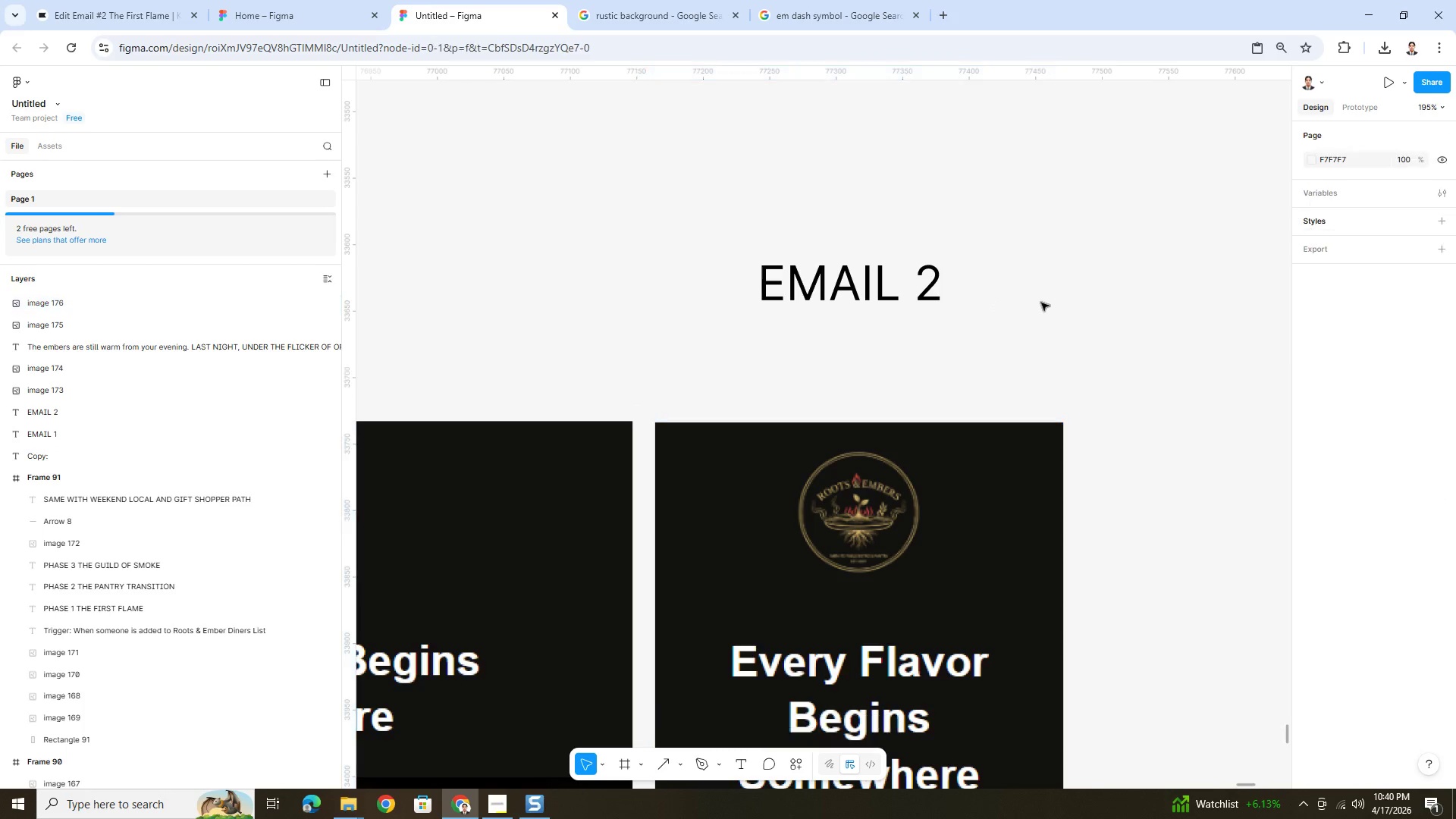 
hold_key(key=ControlLeft, duration=1.5)
scroll: coordinate [1050, 348], scroll_direction: down, amount: 10.0
 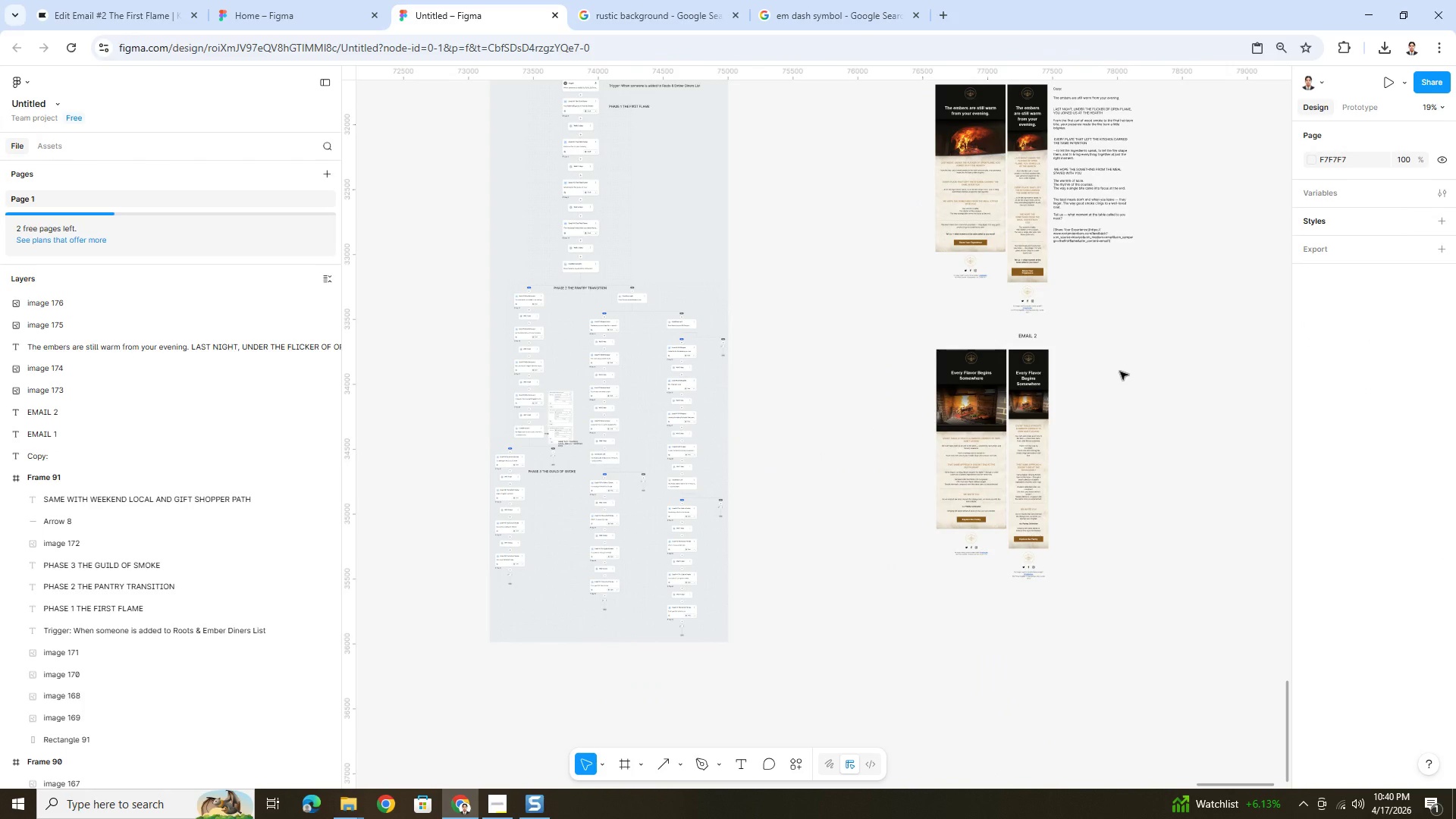 
key(Control+ControlLeft)
 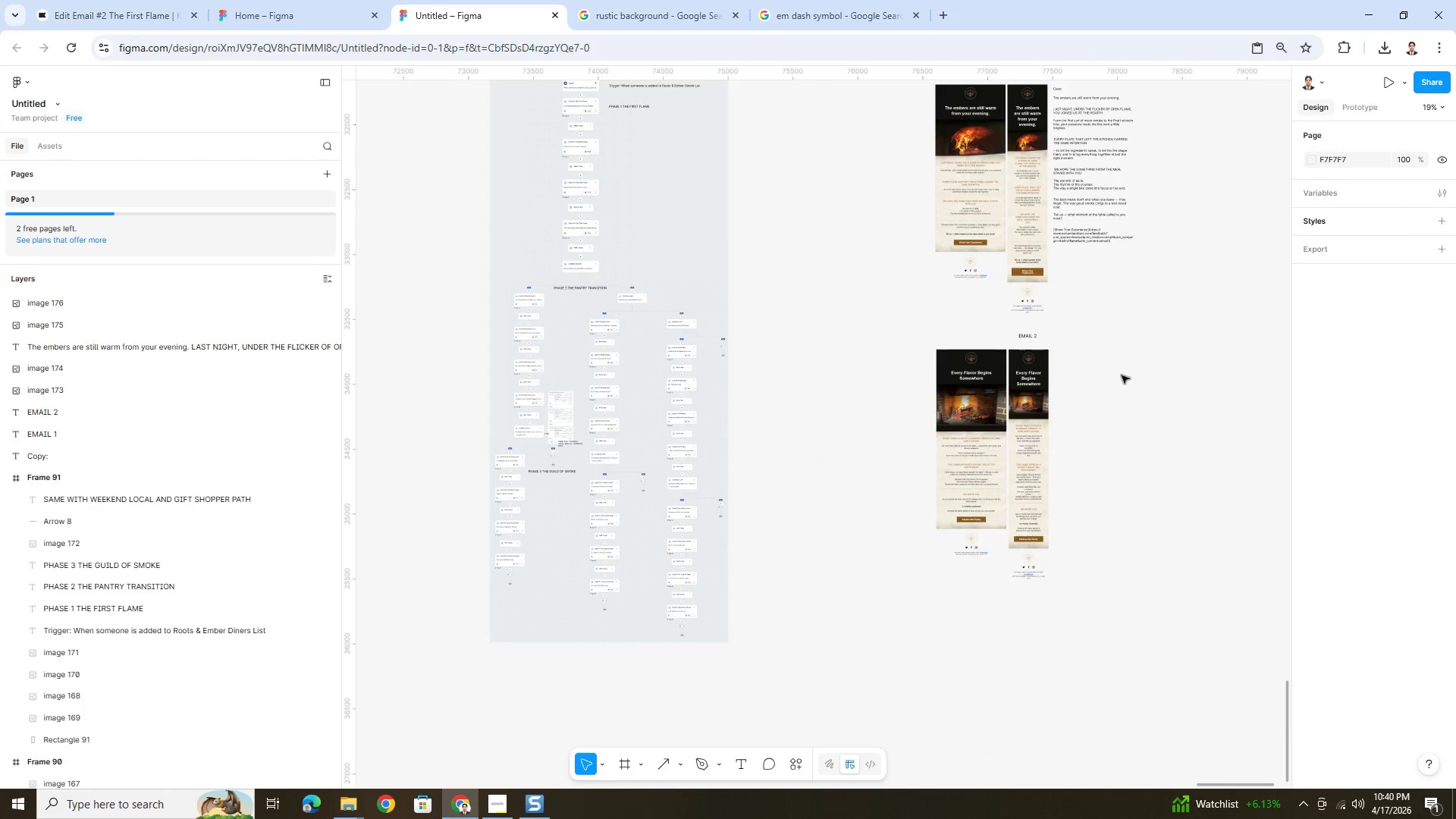 
key(Control+ControlLeft)
 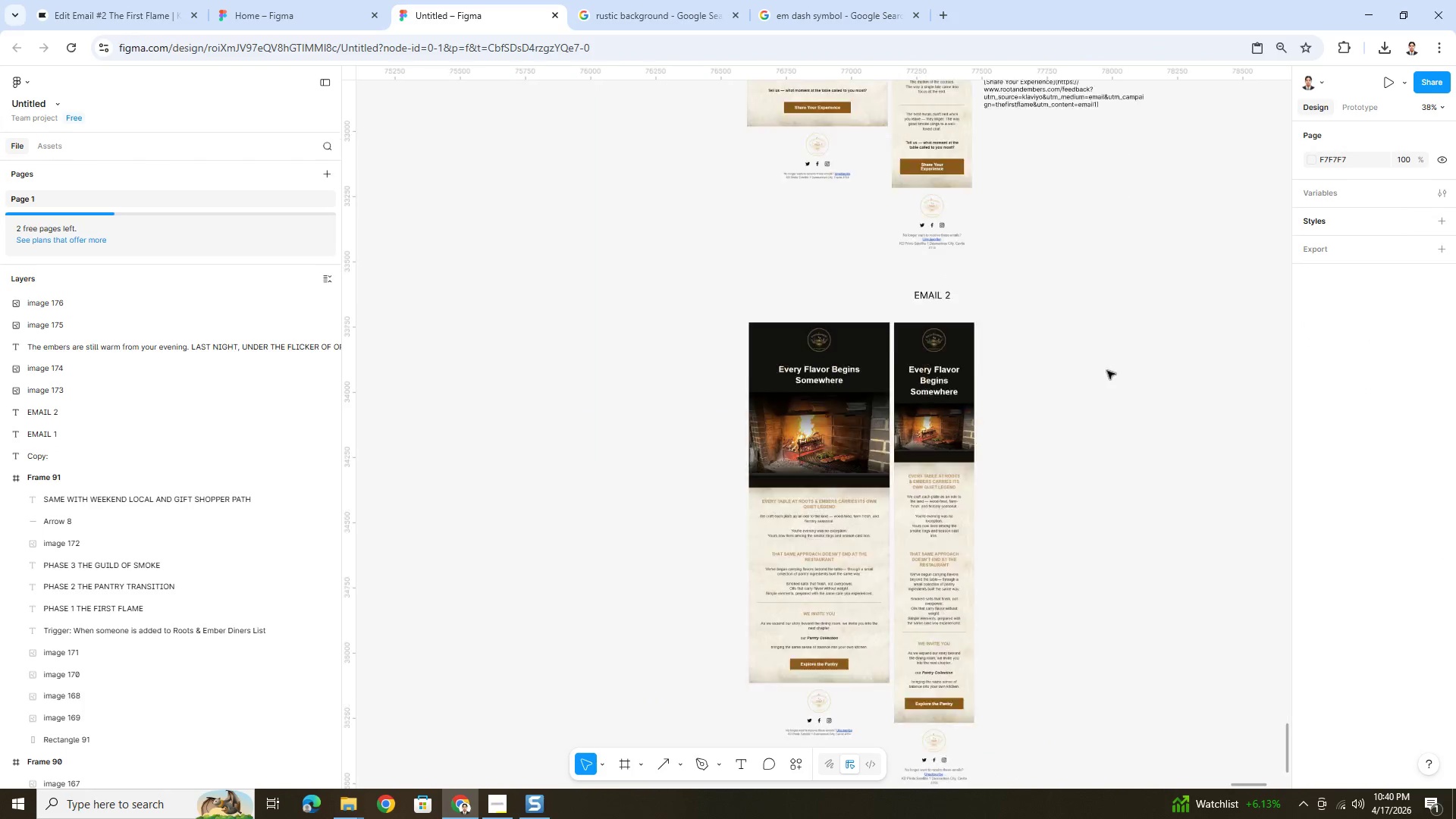 
key(Control+ControlLeft)
 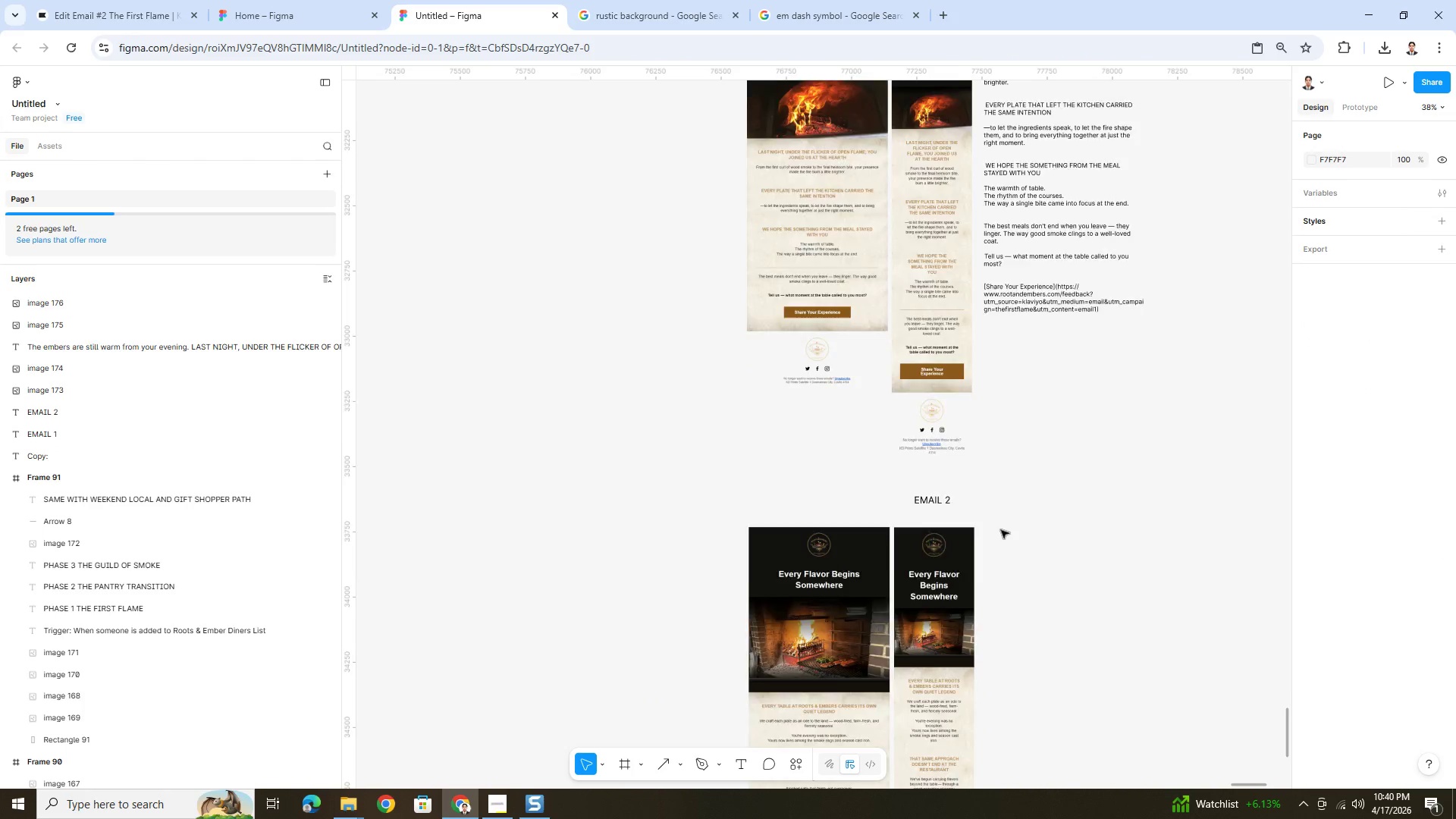 
scroll: coordinate [1001, 530], scroll_direction: up, amount: 9.0
 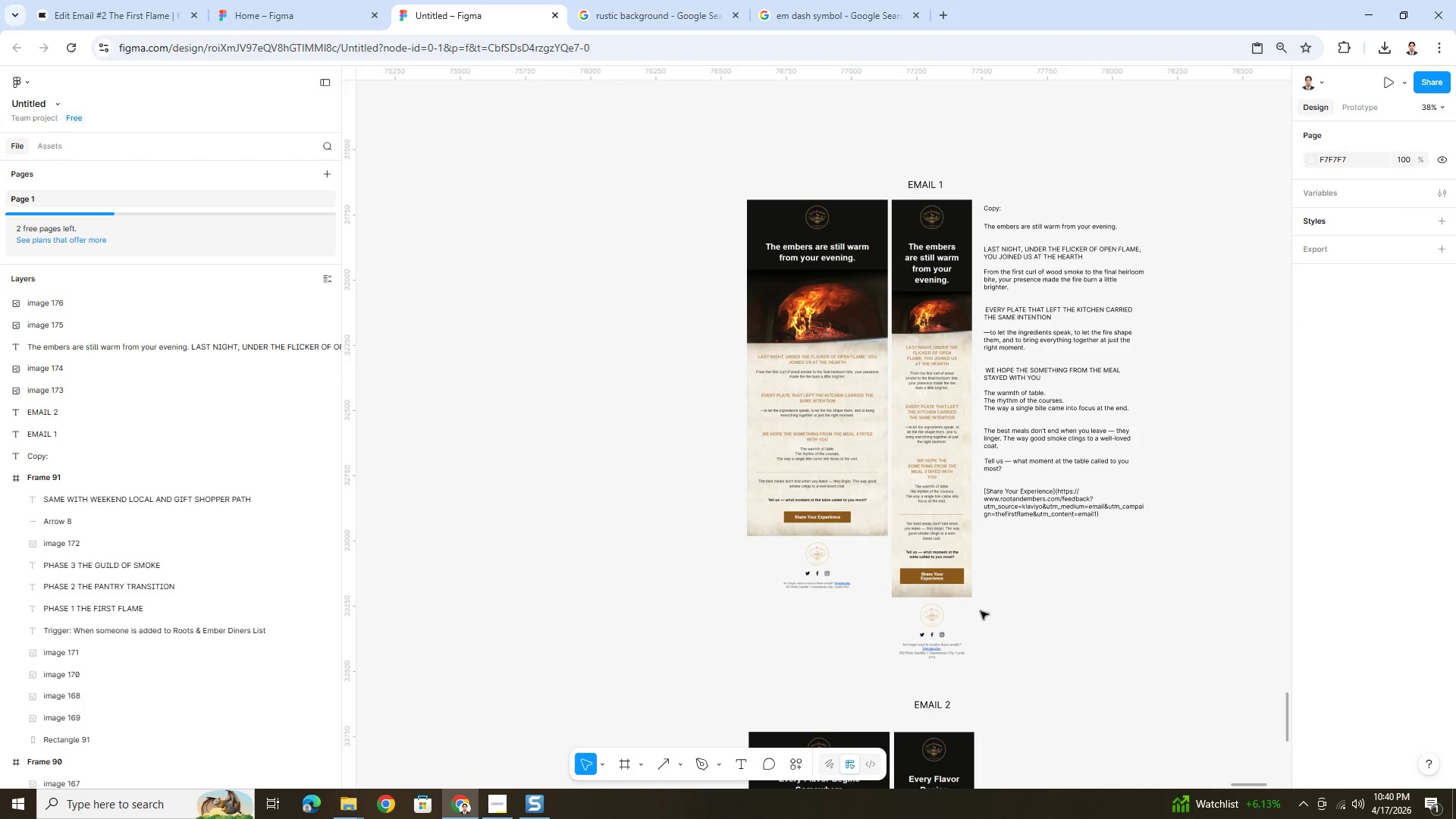 
scroll: coordinate [981, 611], scroll_direction: down, amount: 2.0
 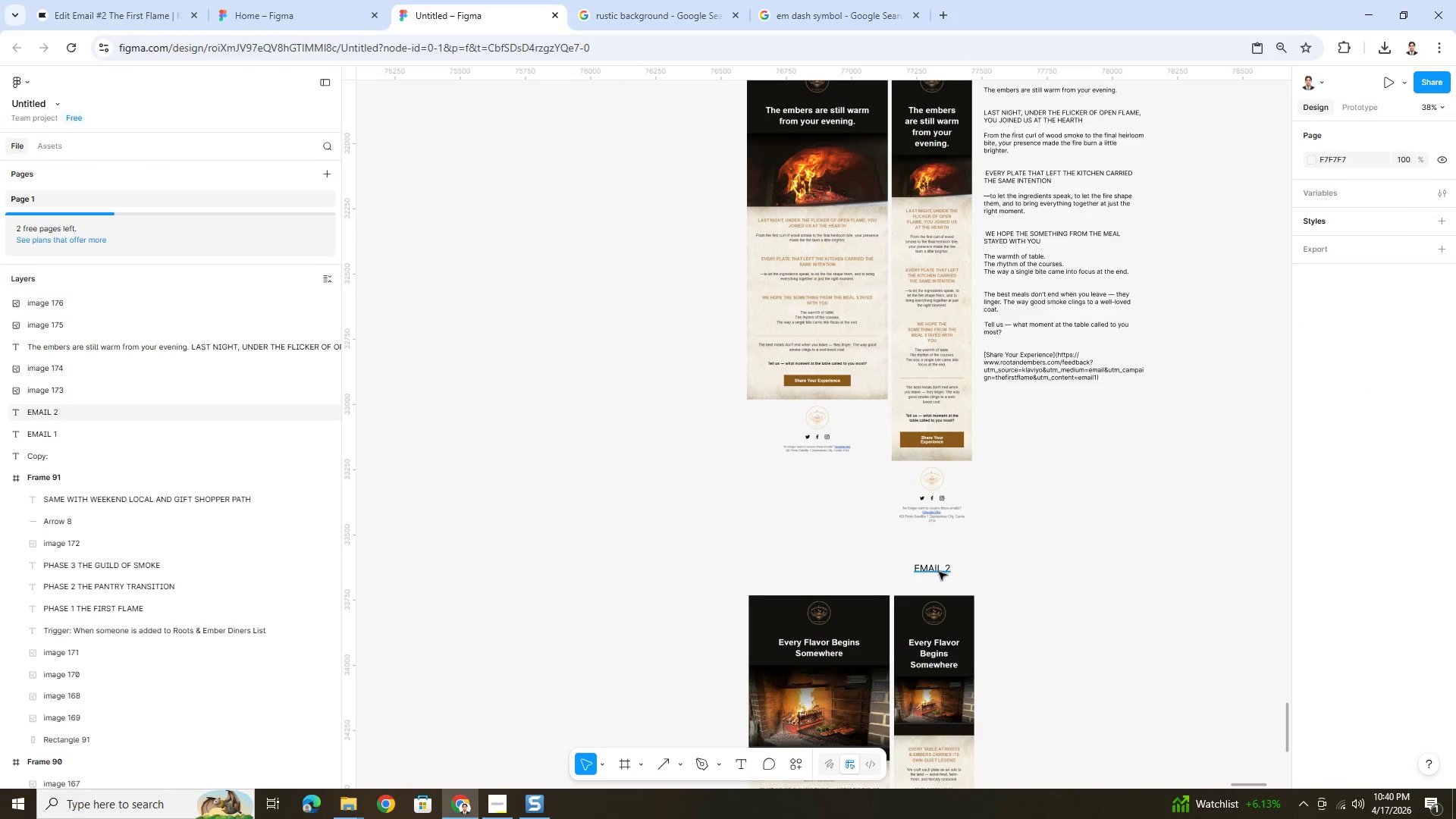 
left_click_drag(start_coordinate=[939, 572], to_coordinate=[937, 579])
 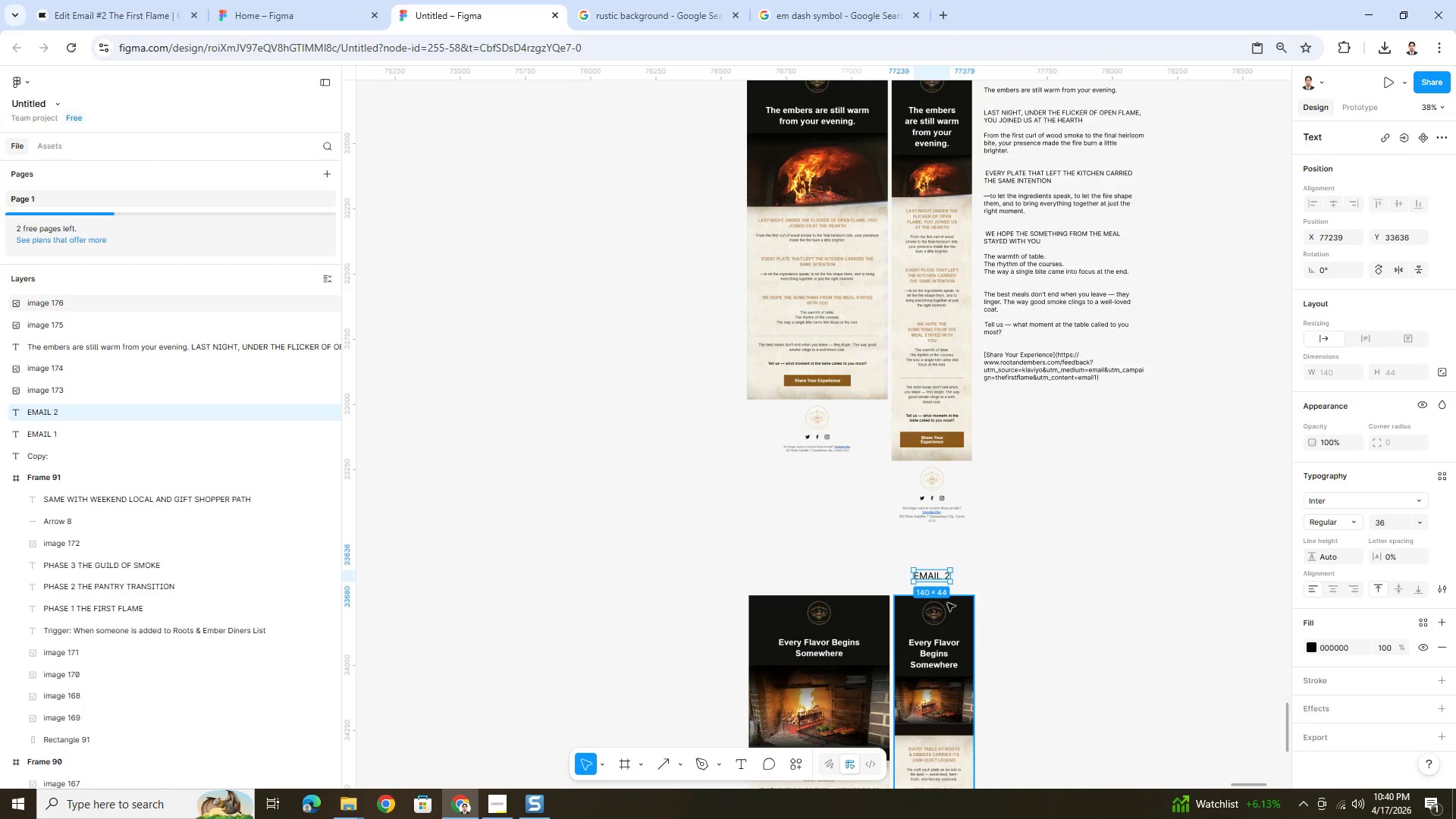 
scroll: coordinate [947, 603], scroll_direction: down, amount: 4.0
 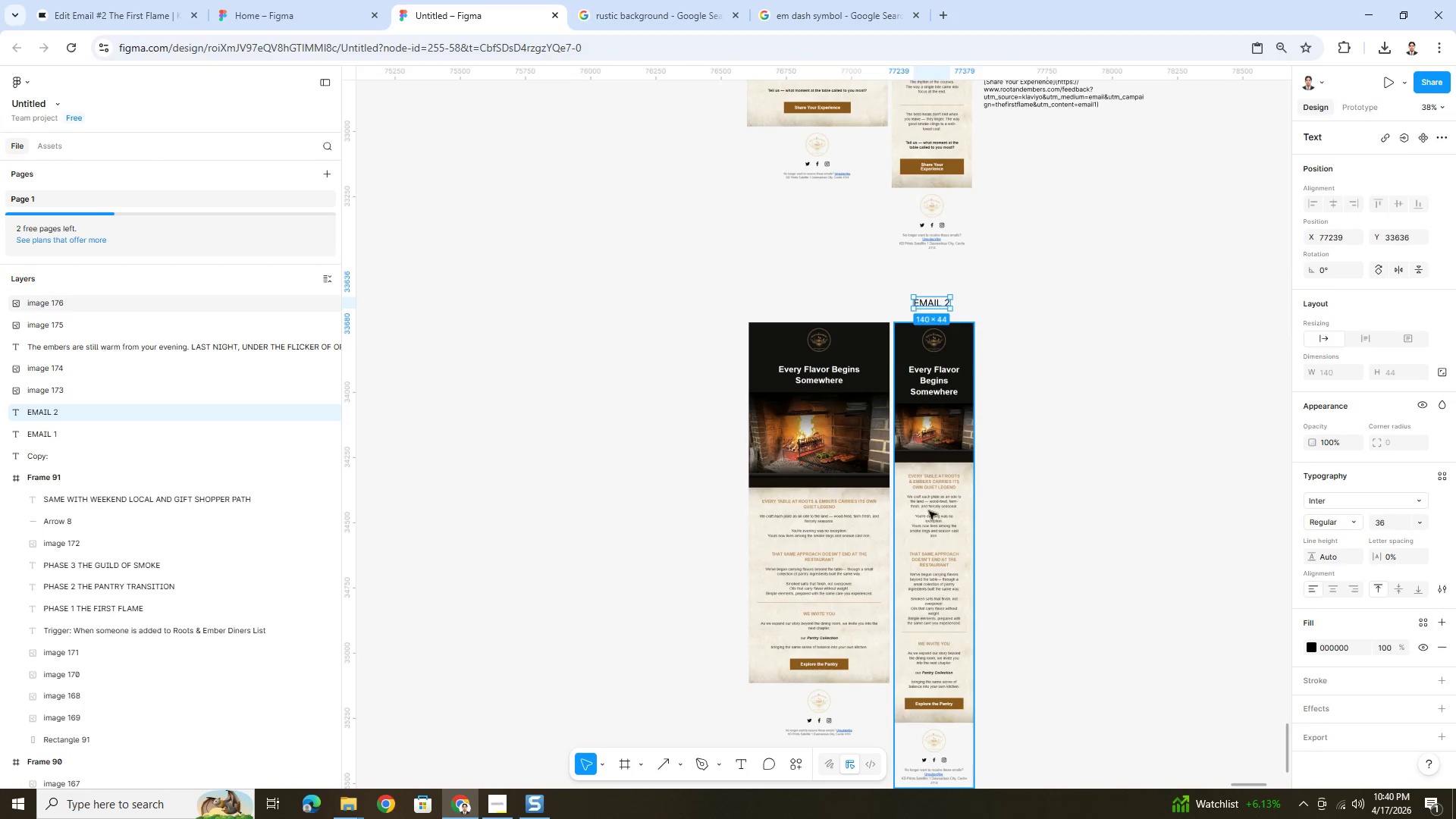 
hold_key(key=ShiftLeft, duration=0.69)
left_click([933, 502])
 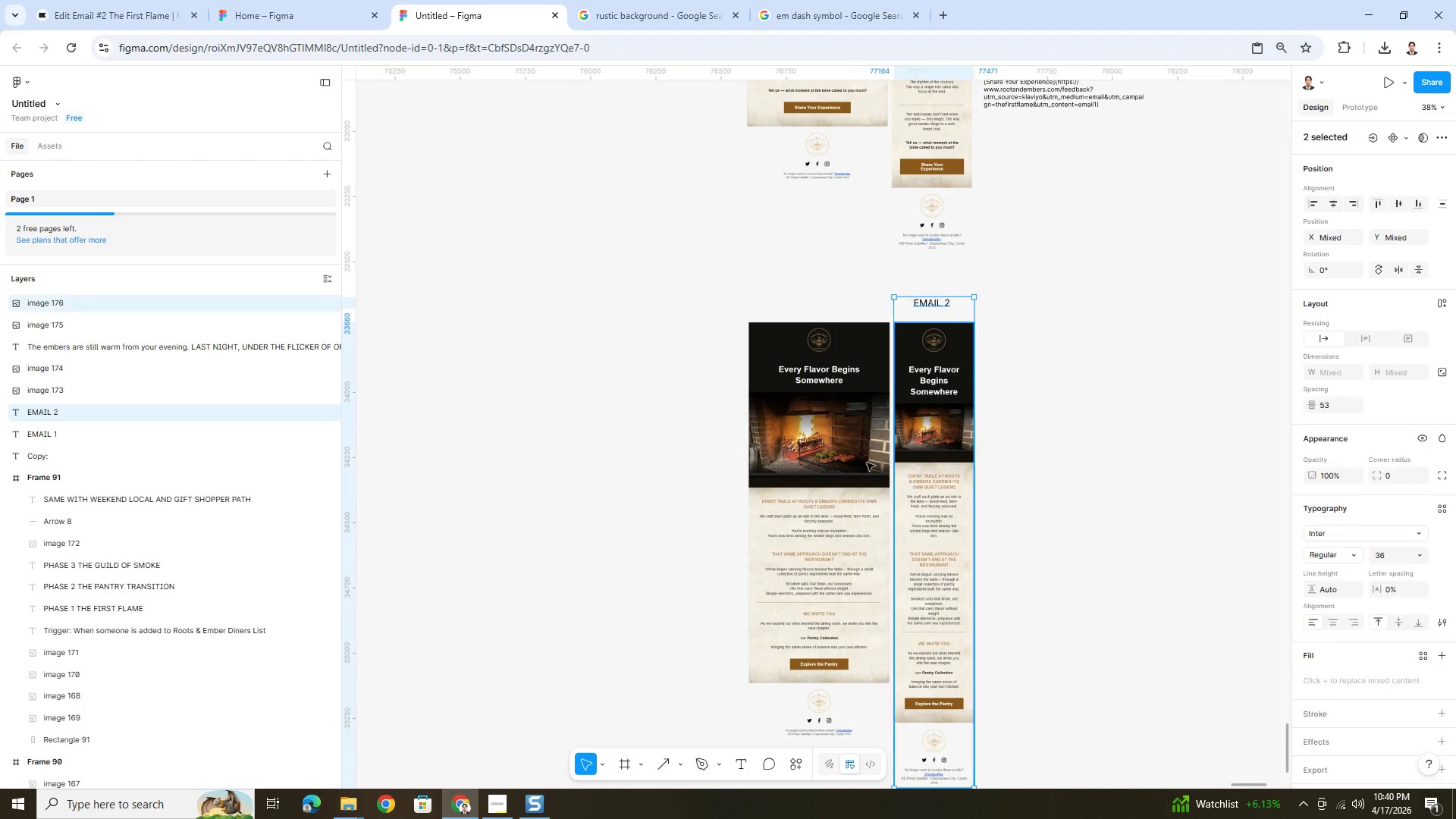 
double_click([843, 454])
 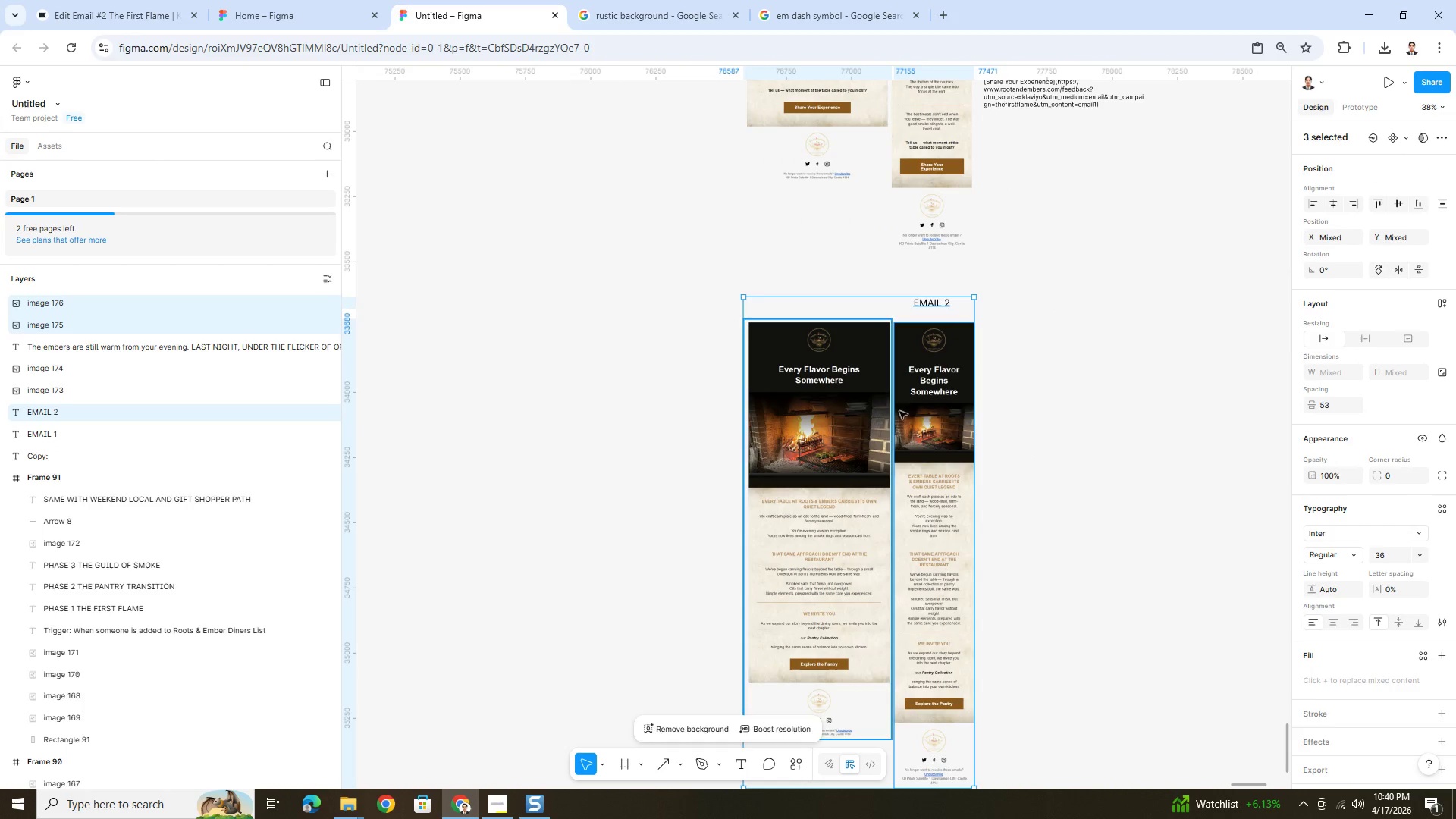 
key(Shift+ShiftLeft)
 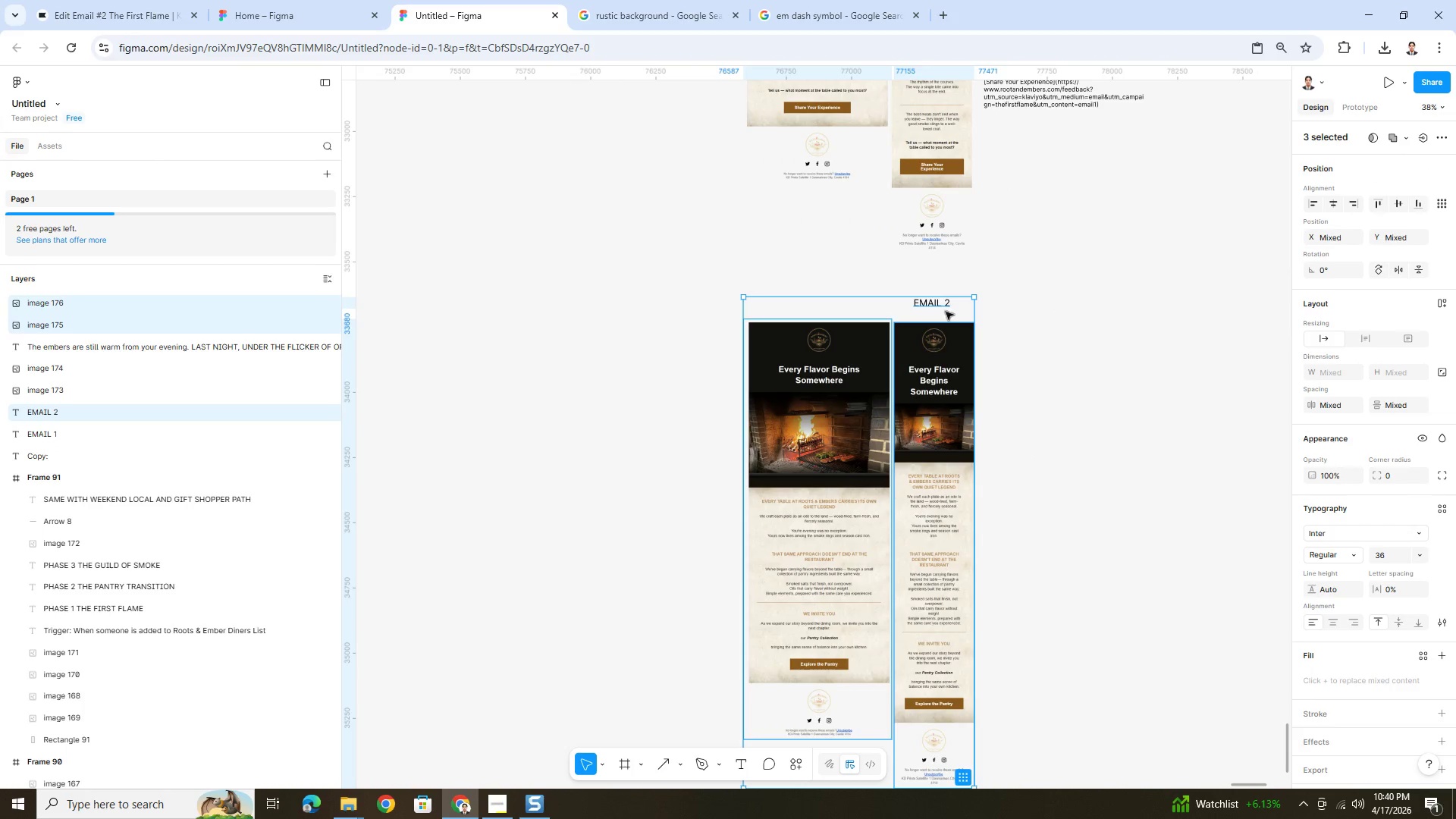 
hold_key(key=ShiftLeft, duration=0.75)
left_click([942, 303])
 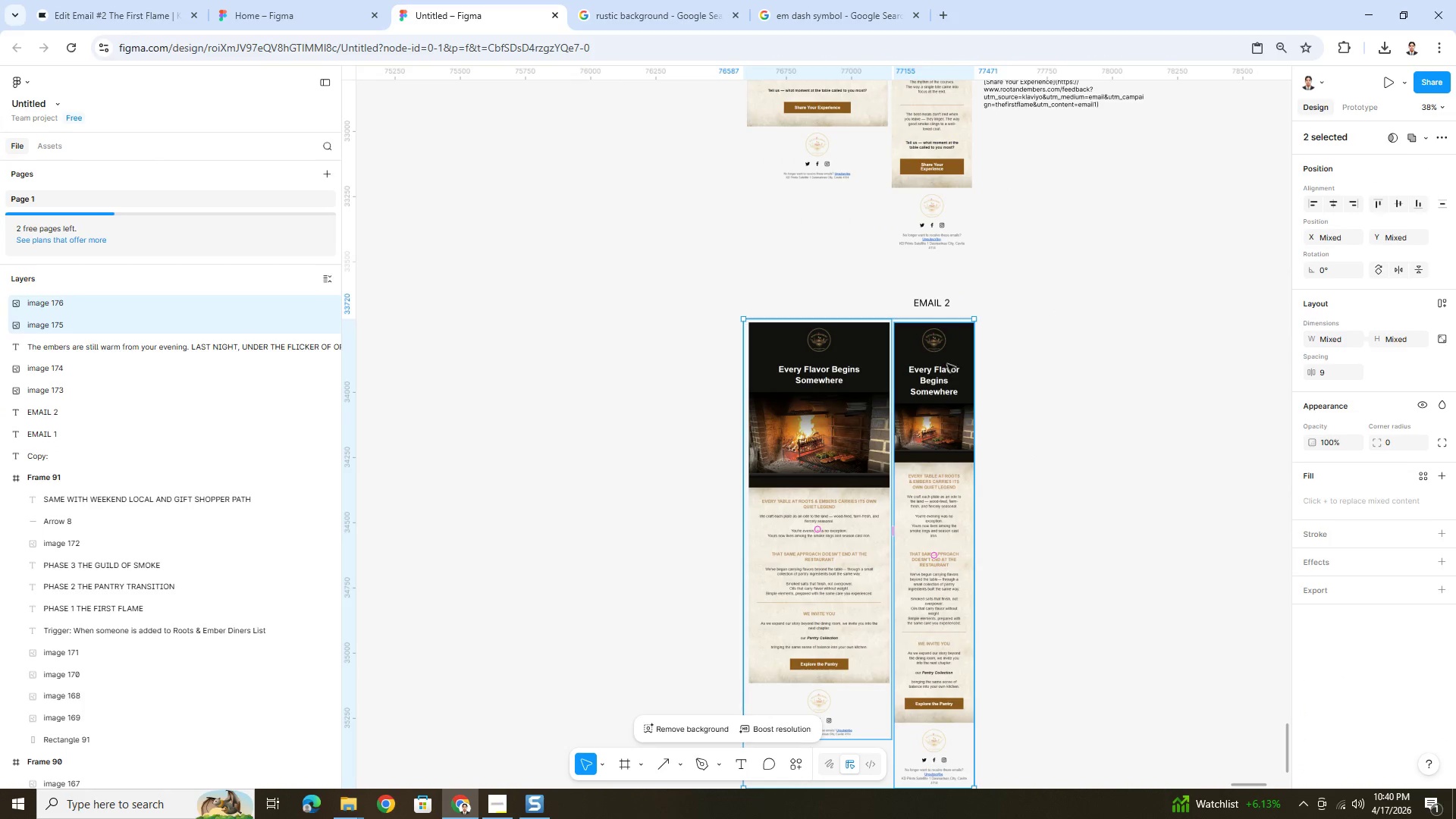 
hold_key(key=ShiftLeft, duration=0.44)
left_click([943, 301])
 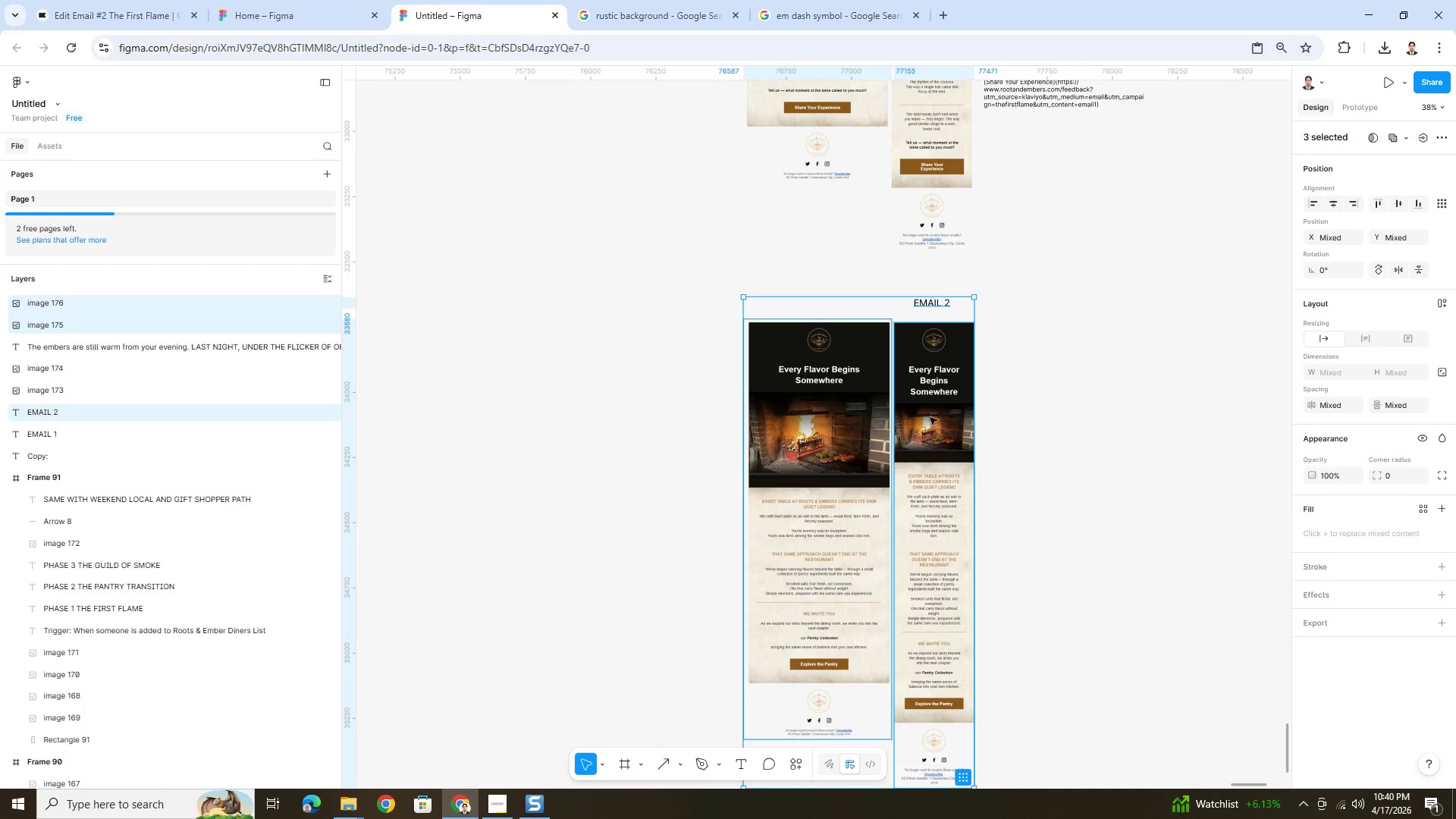 
left_click_drag(start_coordinate=[929, 422], to_coordinate=[930, 401])
 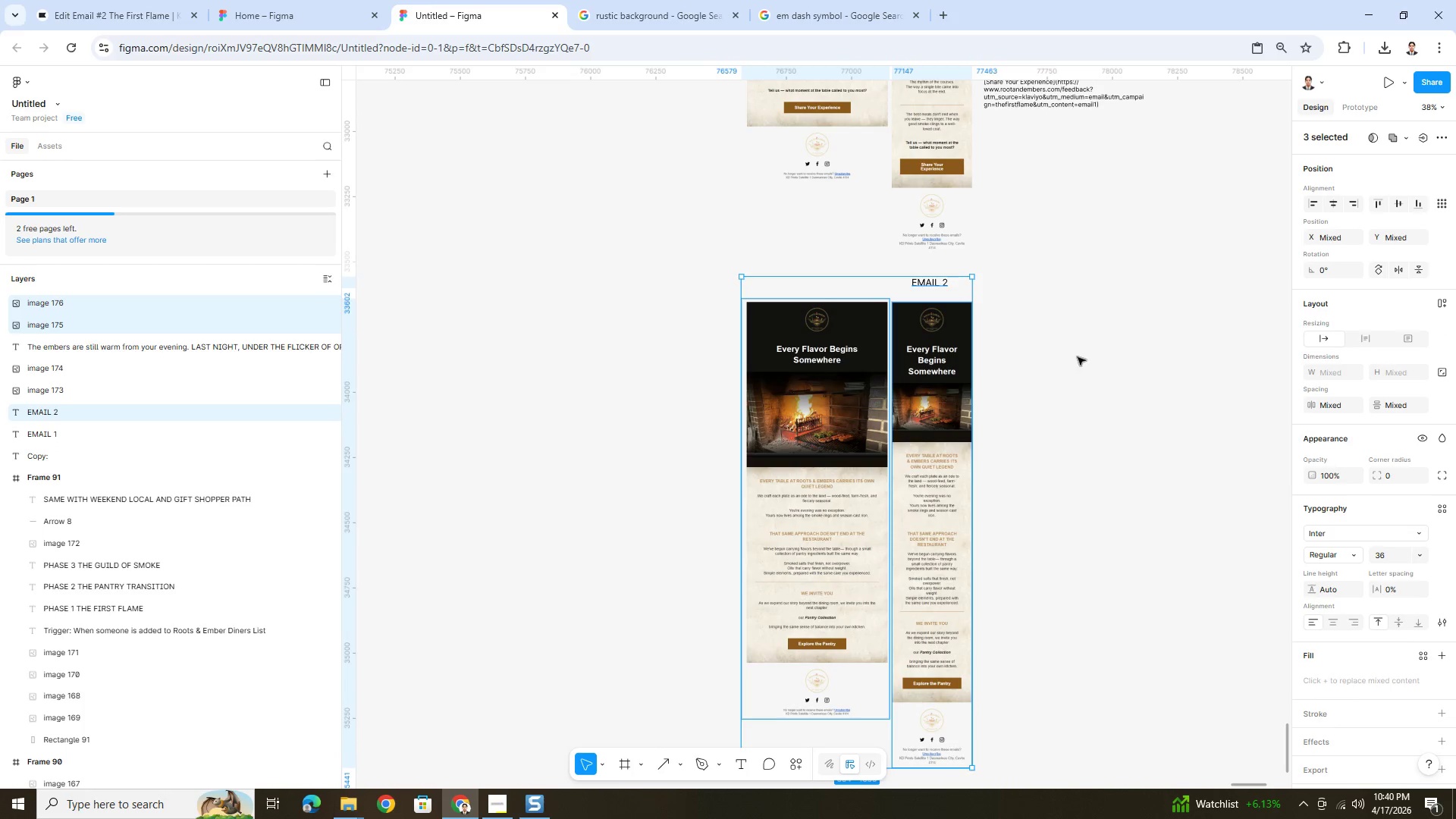 
left_click([1078, 357])
 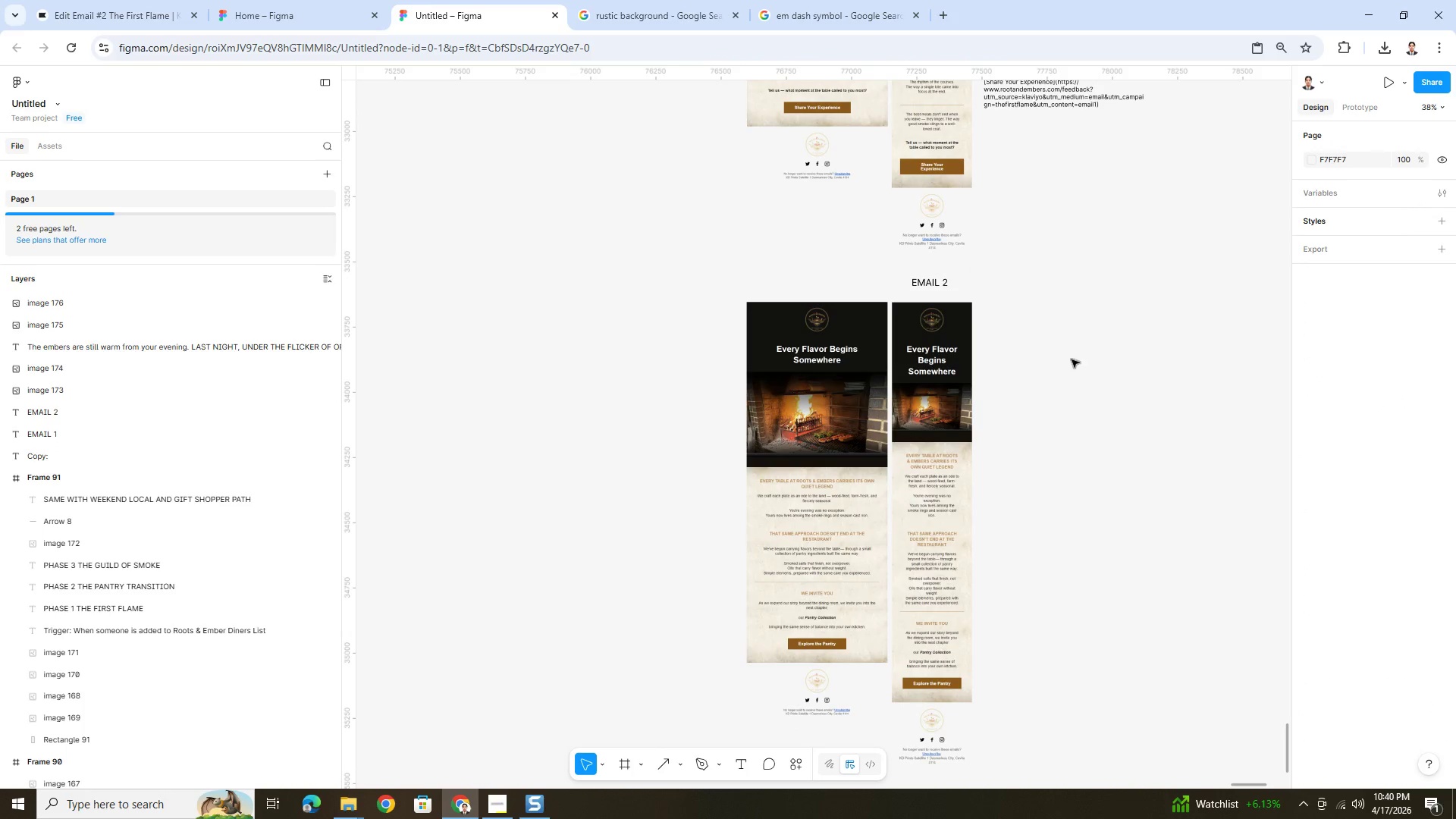 
hold_key(key=ControlLeft, duration=1.24)
scroll: coordinate [1062, 368], scroll_direction: down, amount: 6.0
 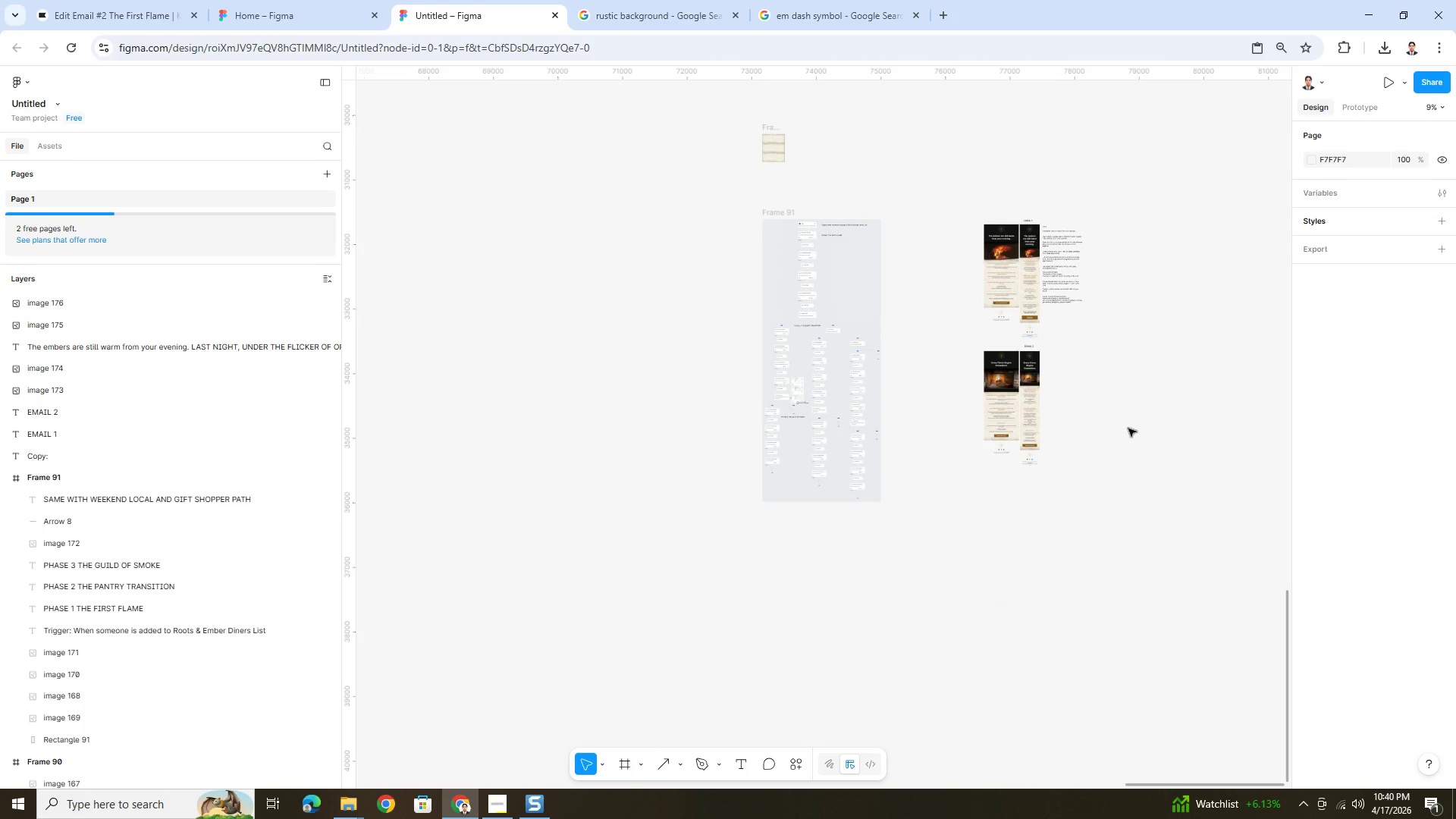 
scroll: coordinate [984, 410], scroll_direction: up, amount: 12.0
 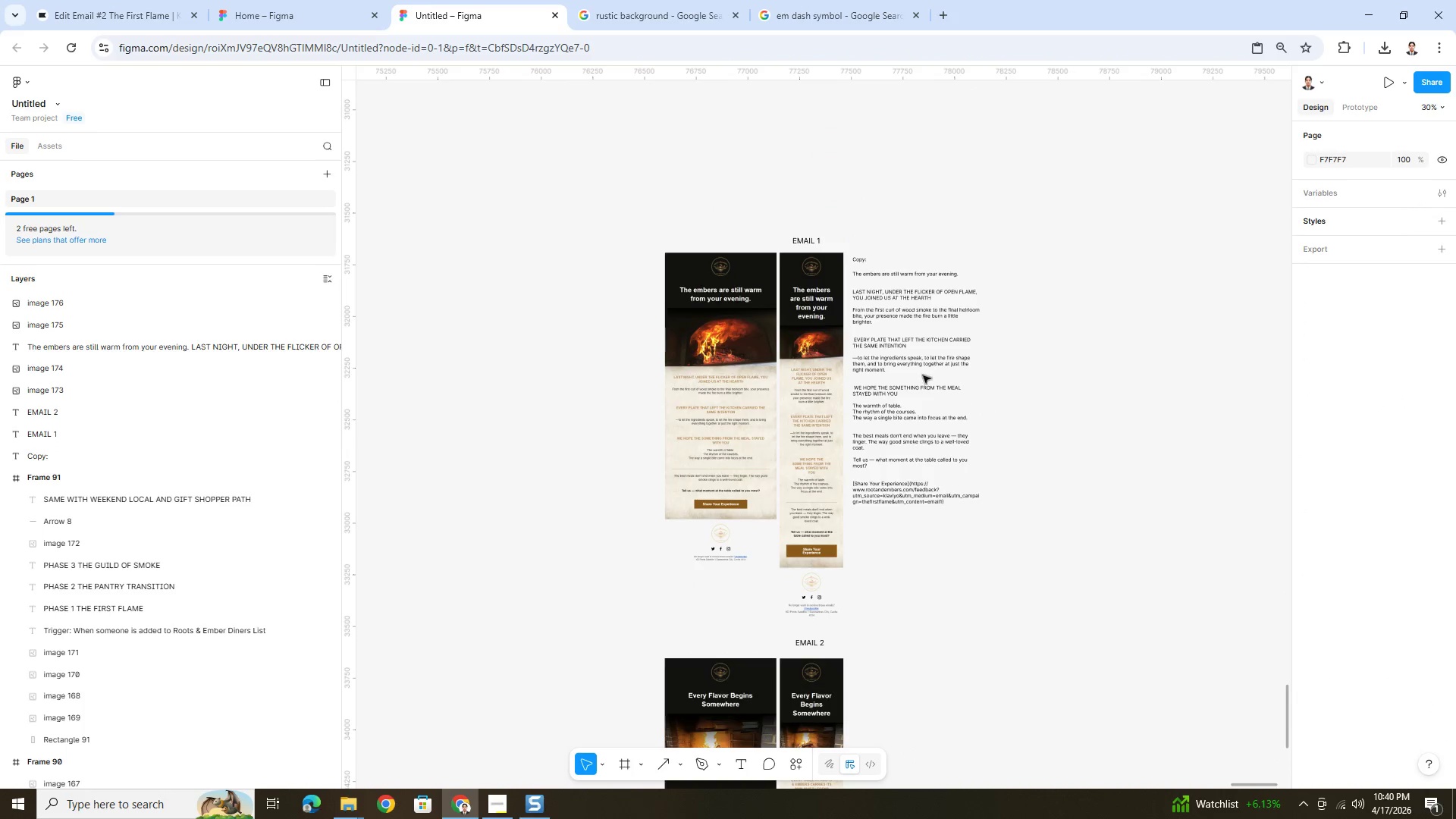 
left_click([918, 372])
 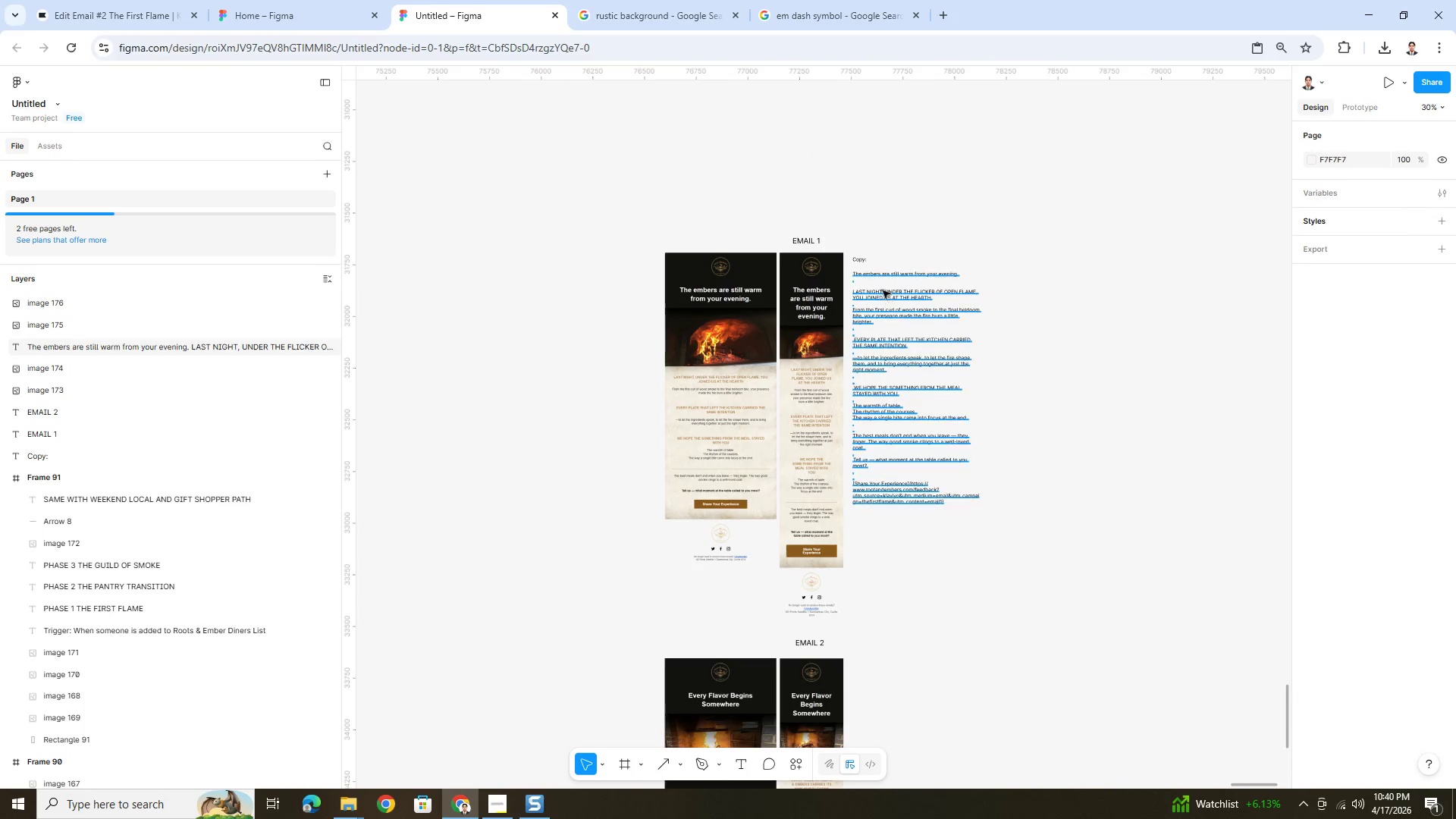 
left_click([883, 287])
 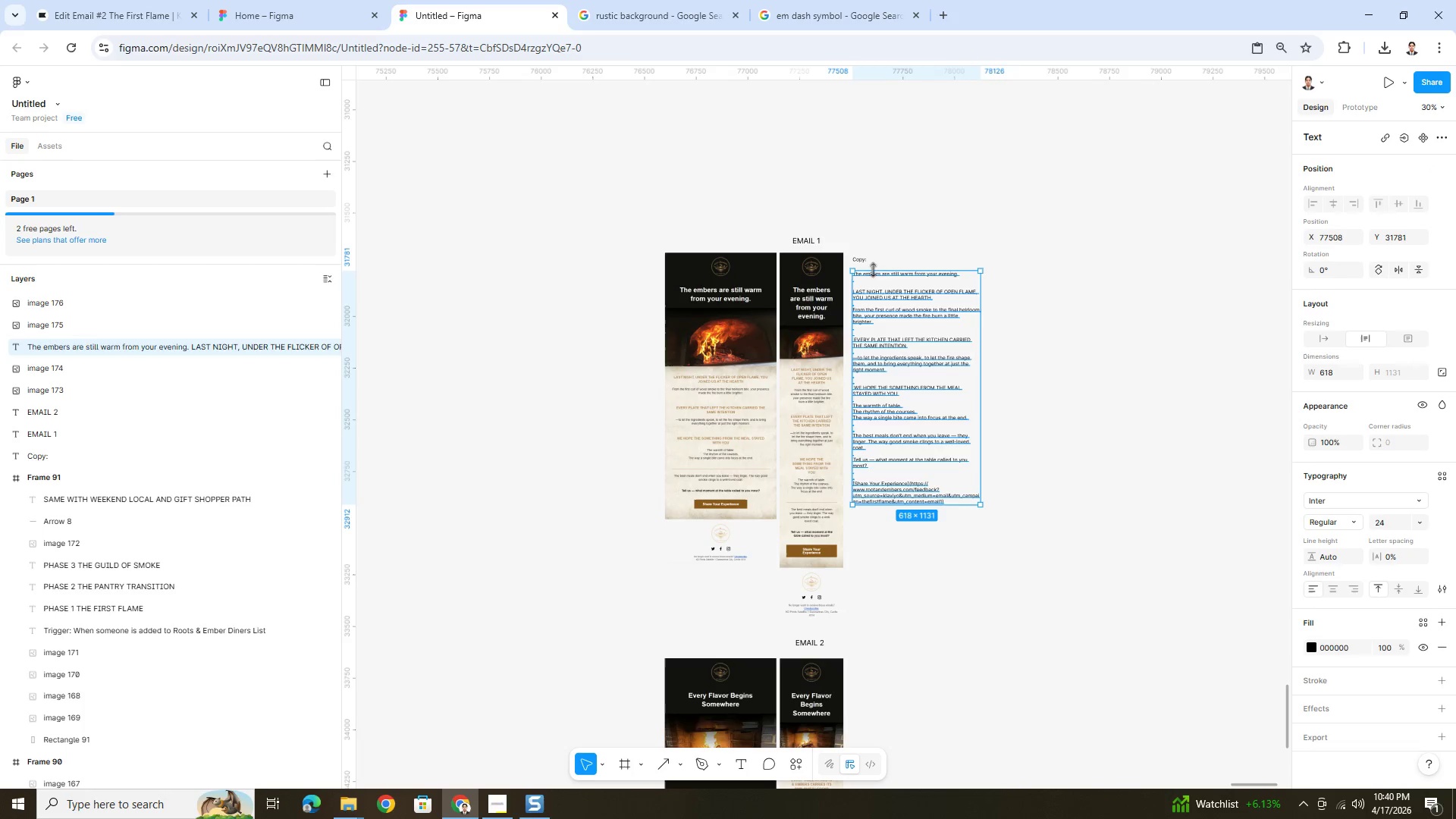 
hold_key(key=ShiftLeft, duration=0.98)
left_click([862, 259])
 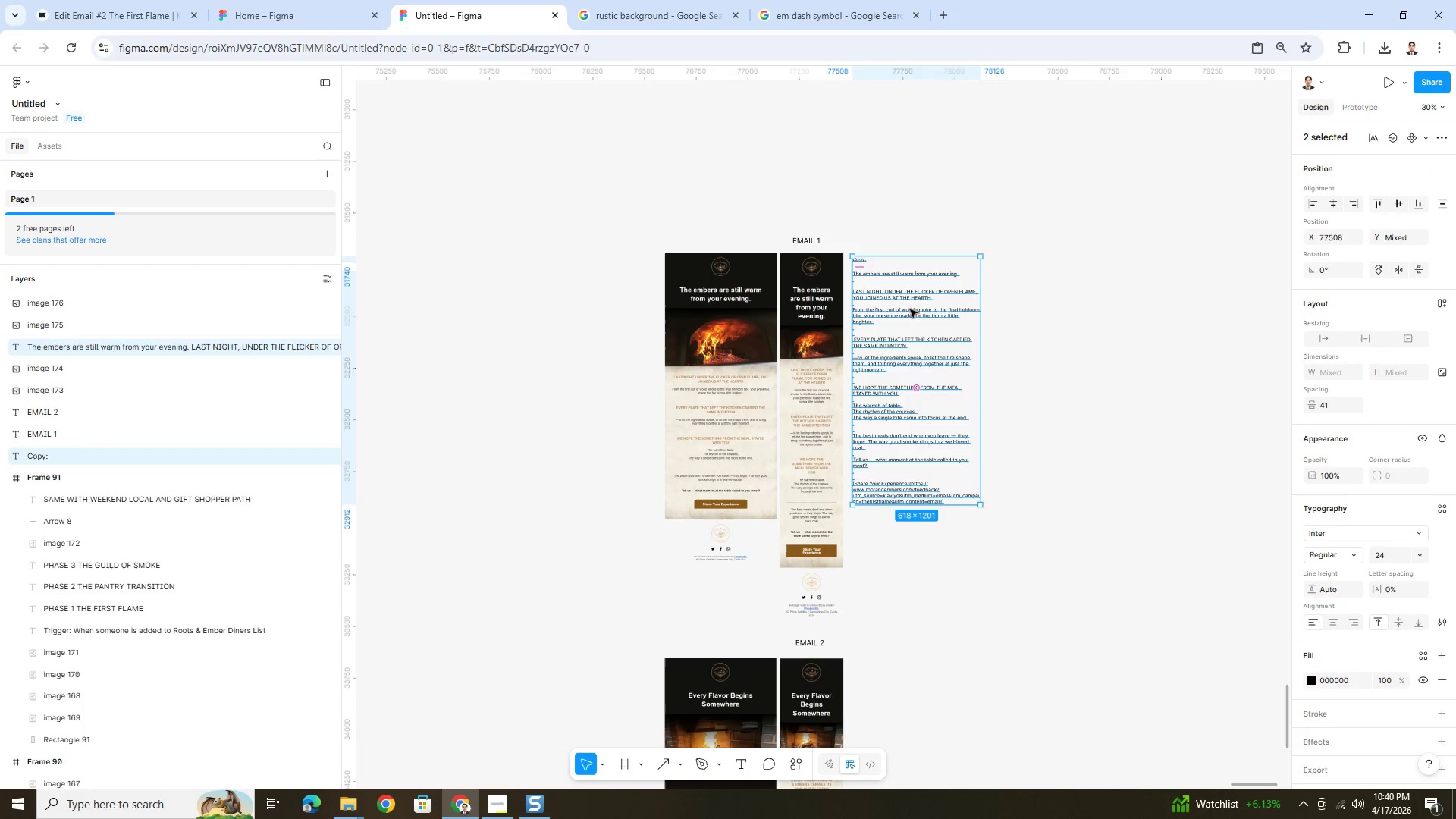 
key(Control+C)
 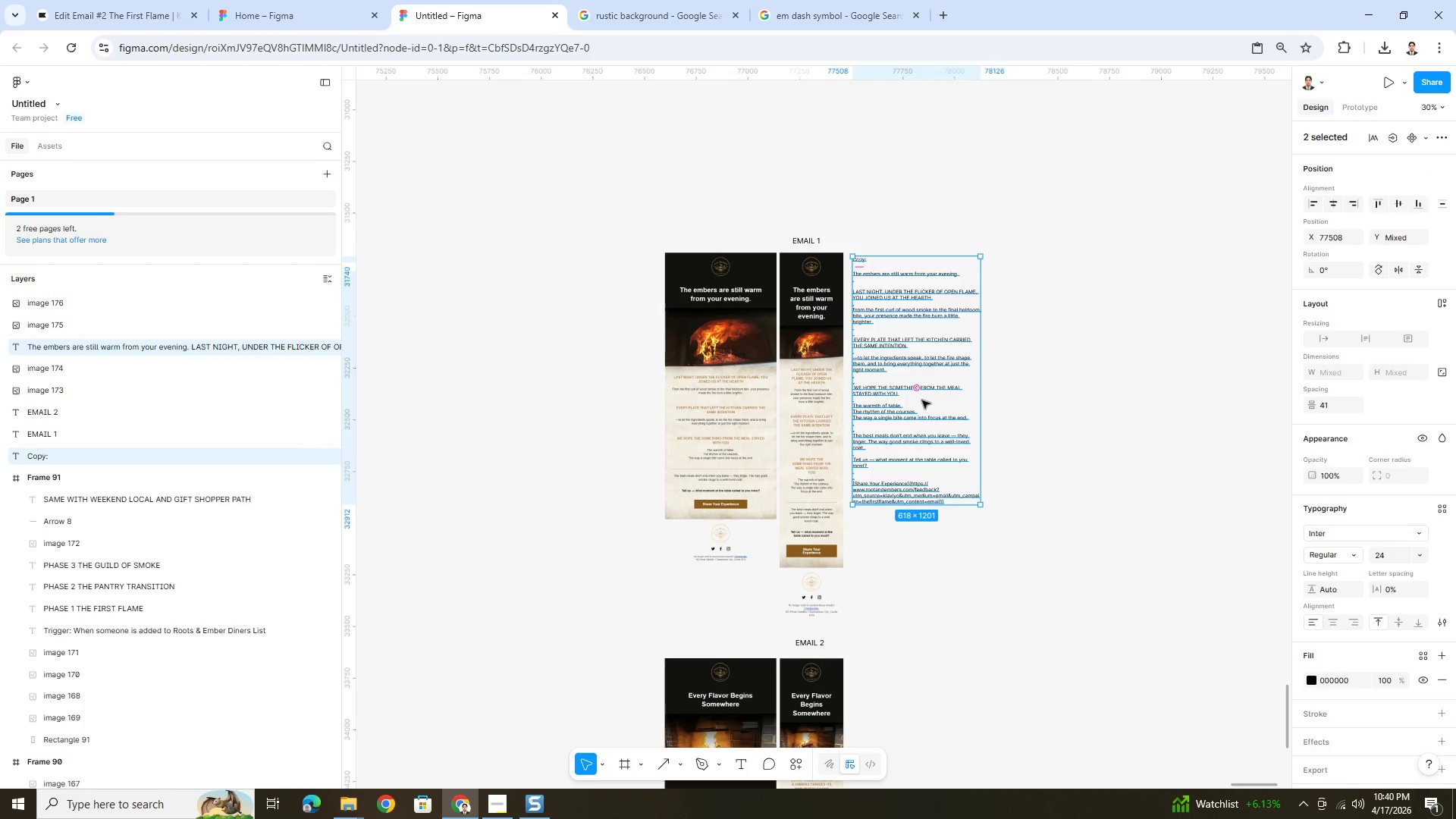 
key(Control+V)
 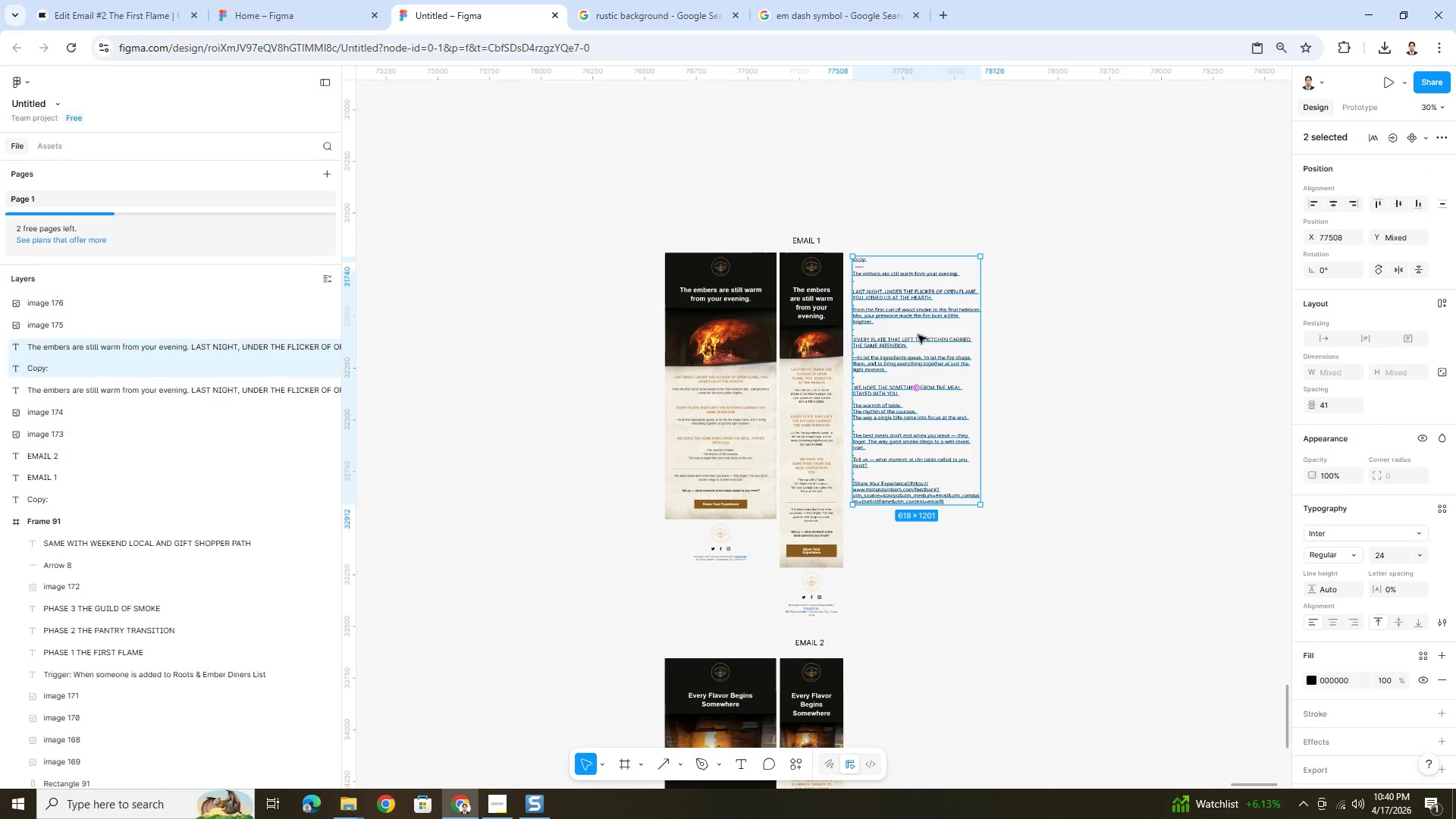 
left_click_drag(start_coordinate=[918, 335], to_coordinate=[921, 654])
 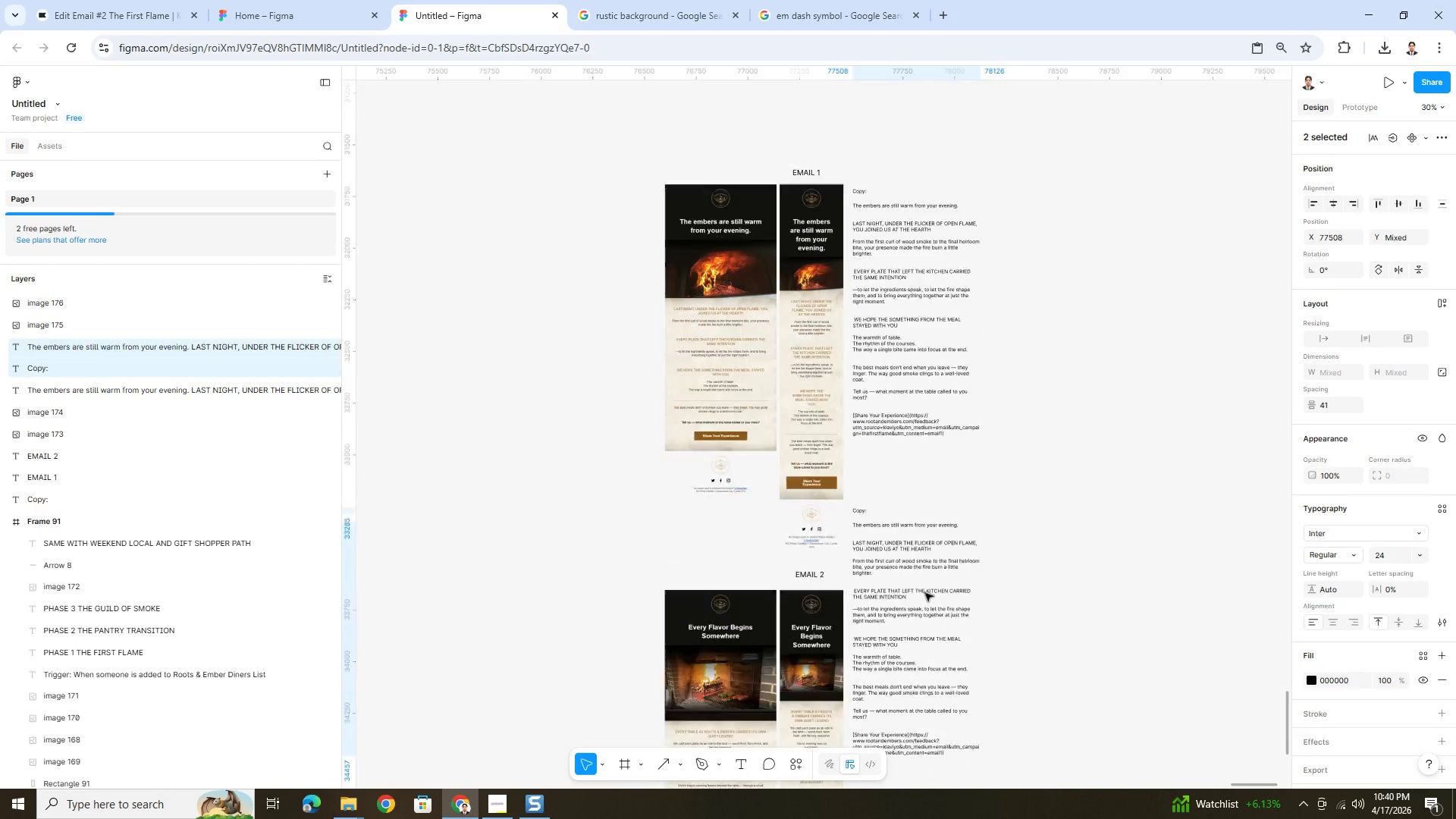 
scroll: coordinate [925, 593], scroll_direction: down, amount: 3.0
 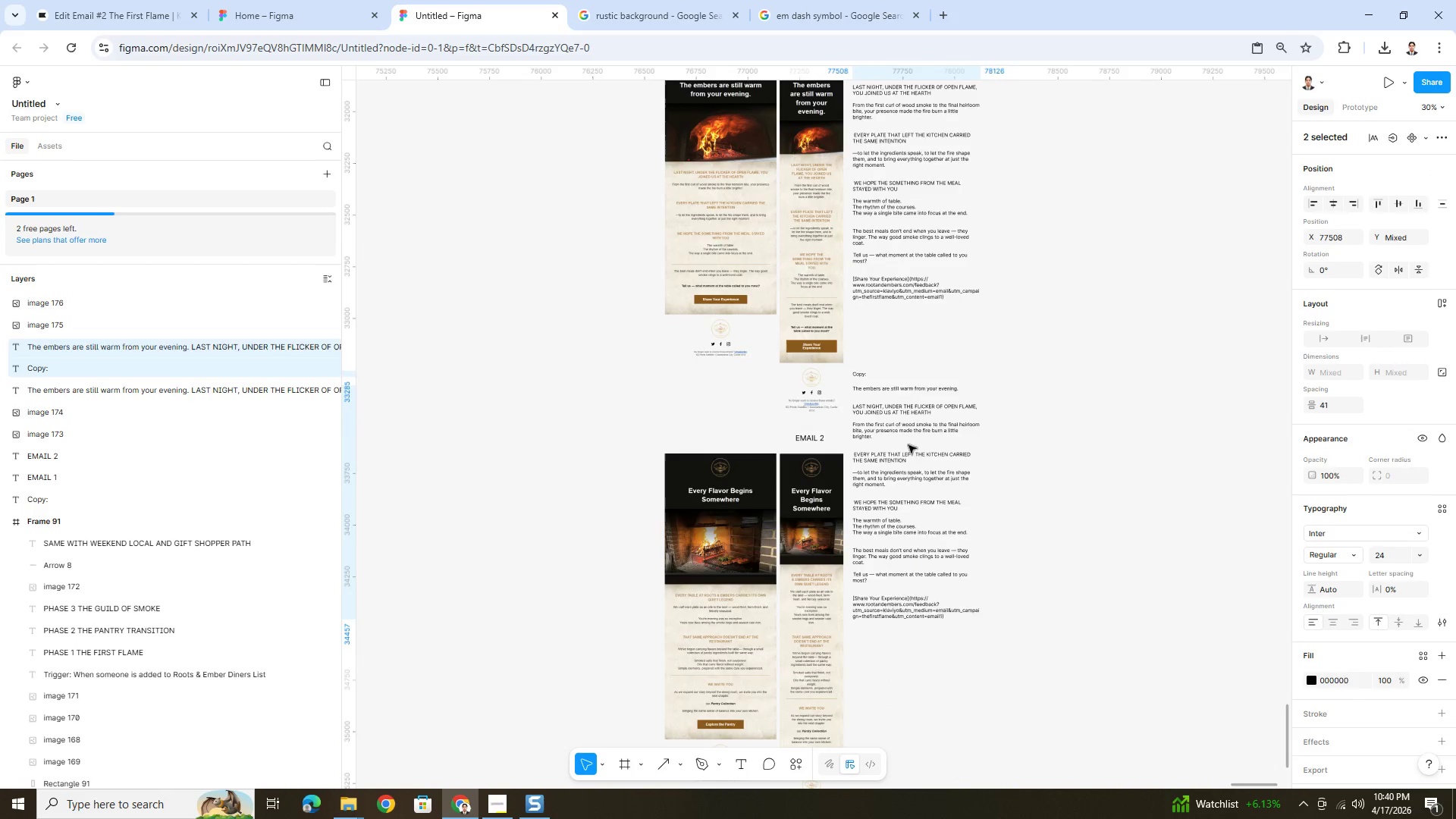 
left_click_drag(start_coordinate=[908, 446], to_coordinate=[915, 532])
 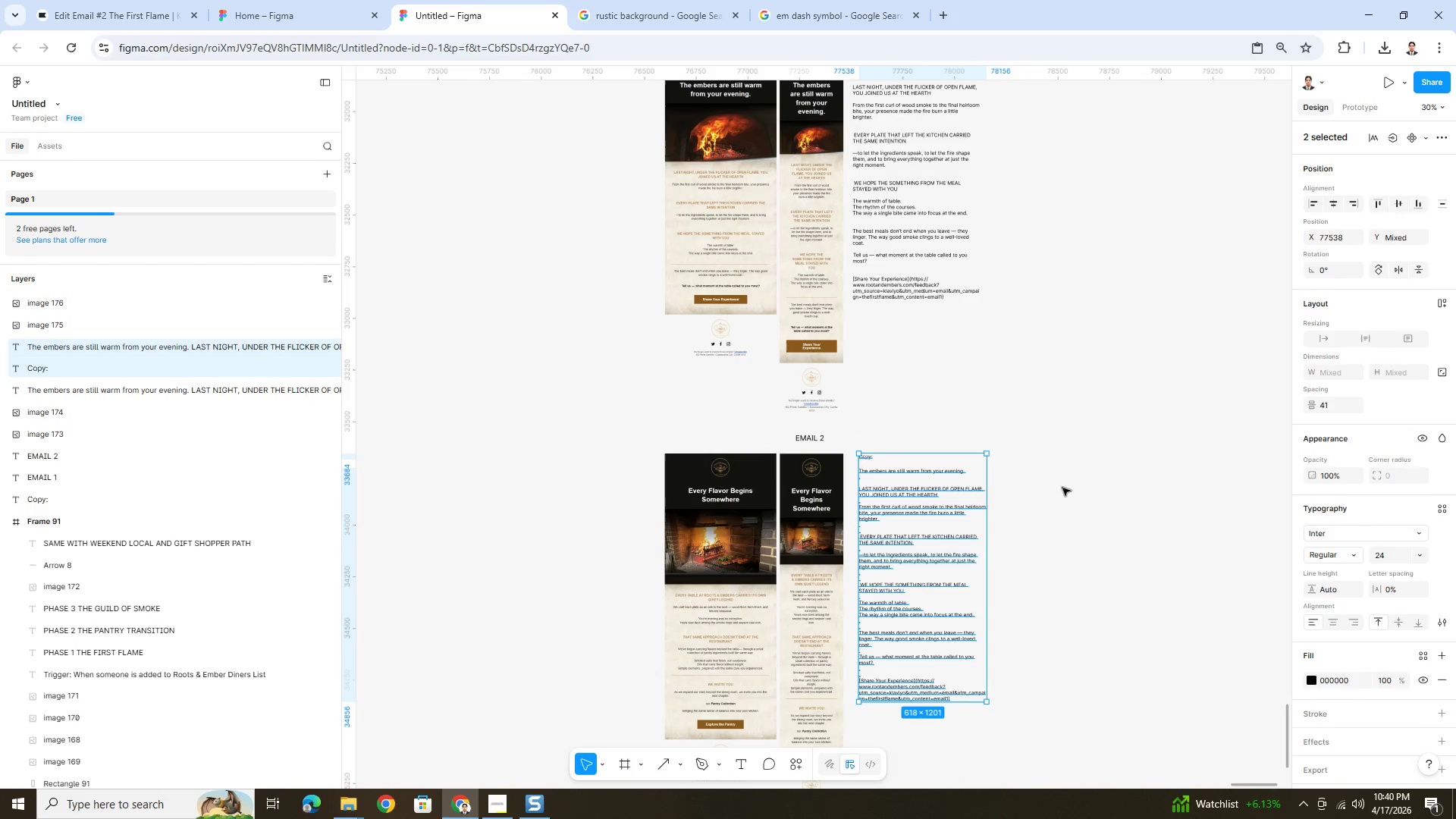 
left_click([1062, 488])
 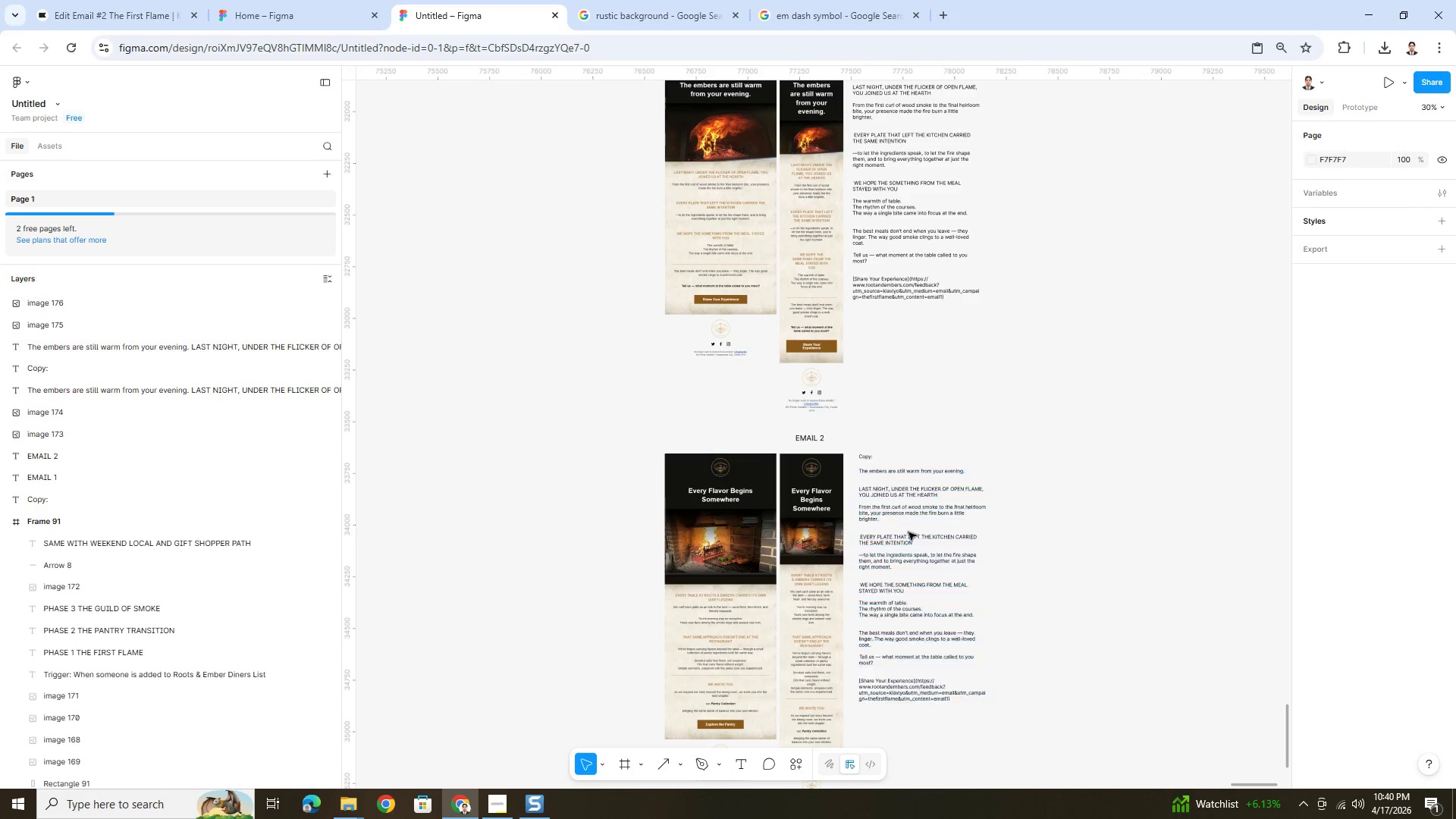 
left_click([907, 533])
 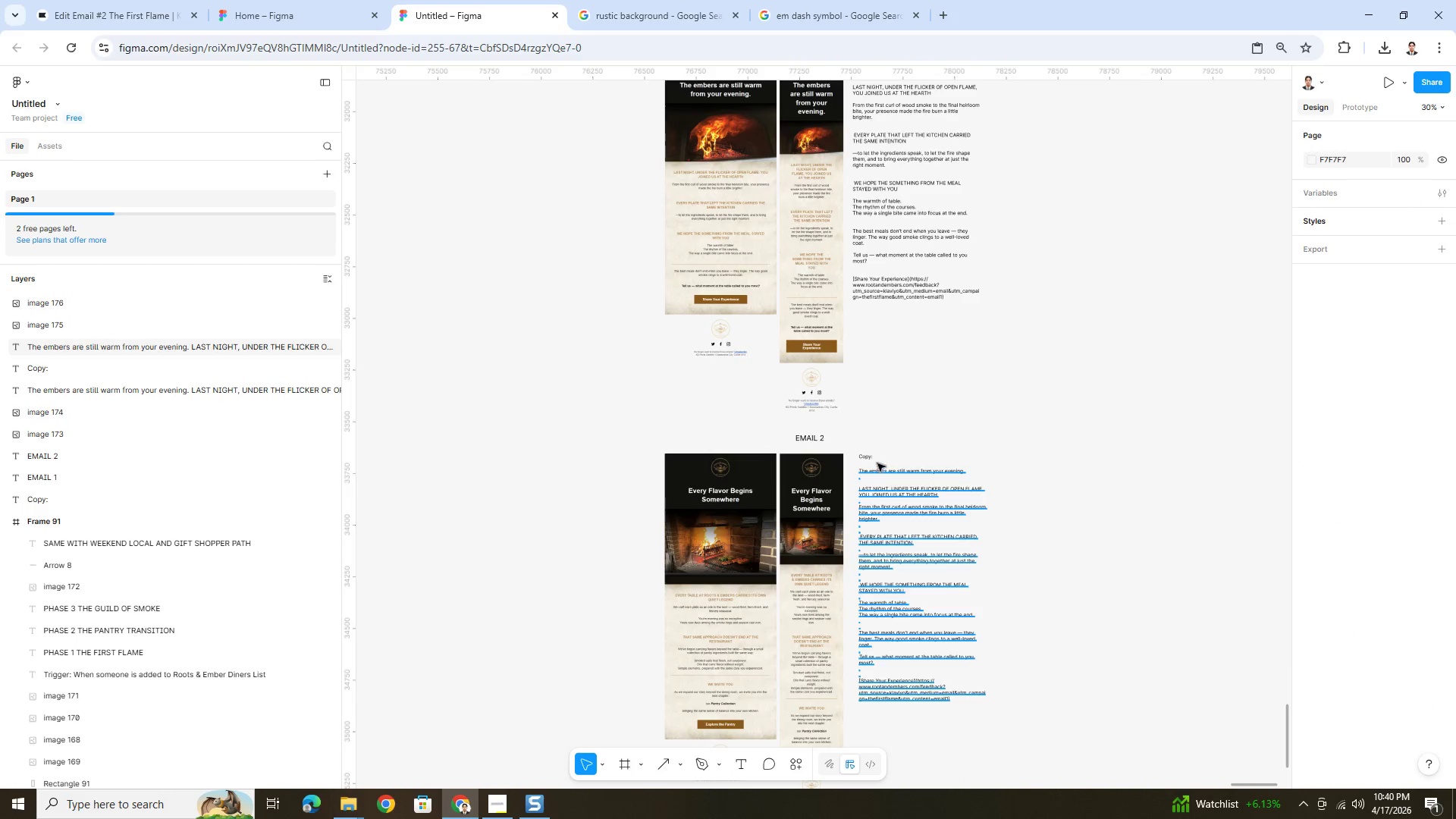 
hold_key(key=ShiftLeft, duration=0.64)
left_click([869, 458])
 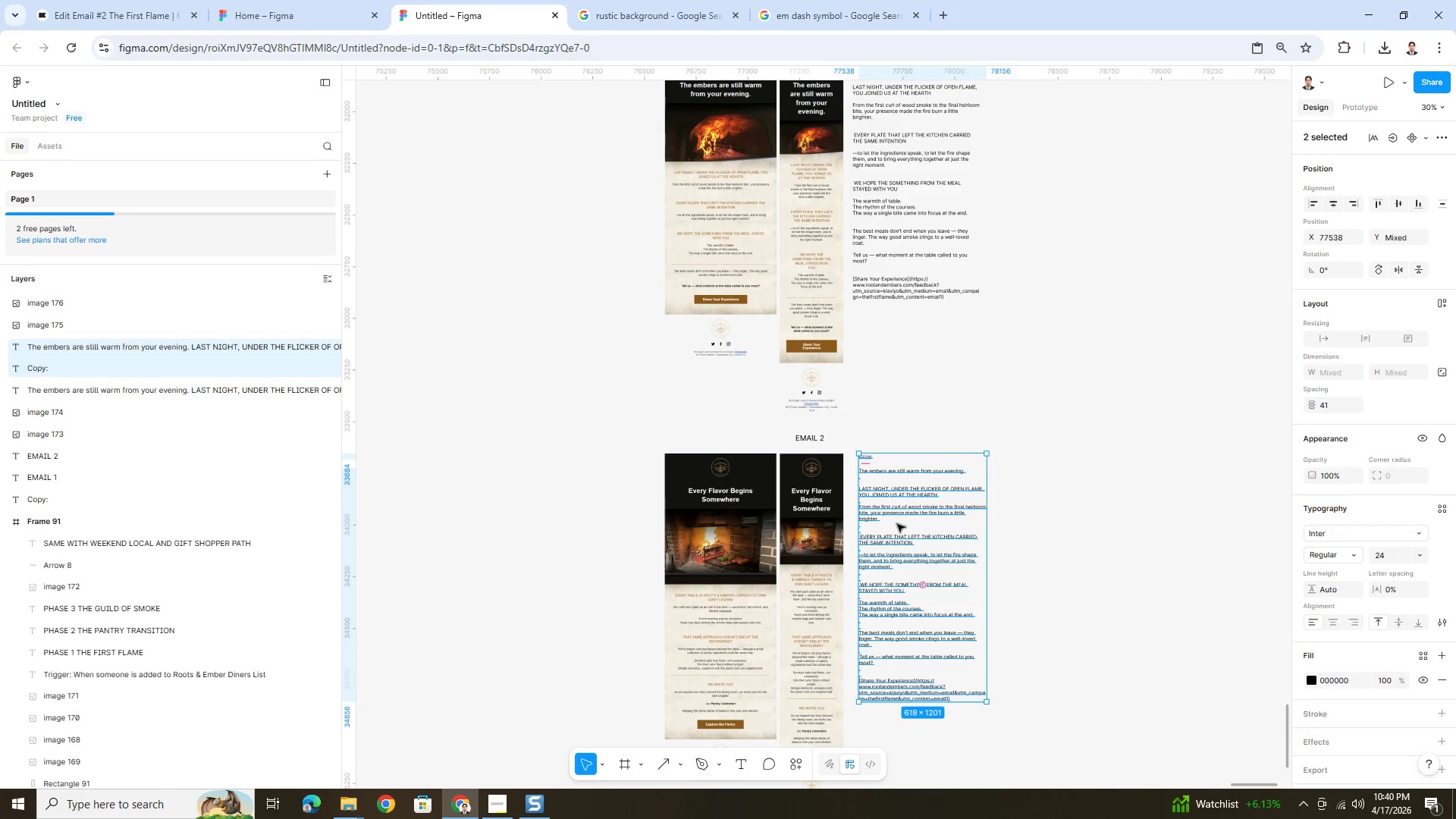 
left_click_drag(start_coordinate=[897, 524], to_coordinate=[893, 525])
 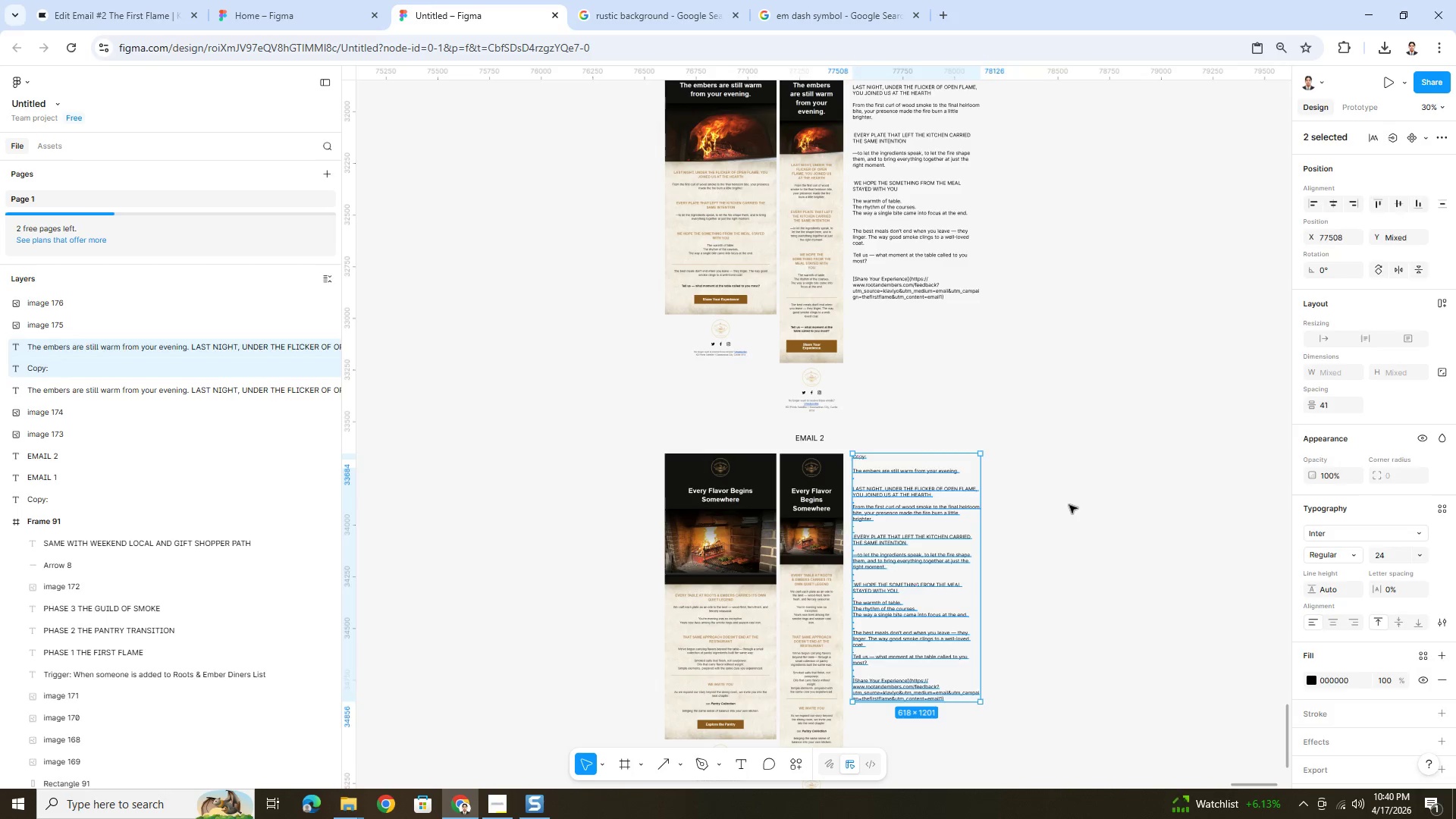 
left_click([1069, 505])
 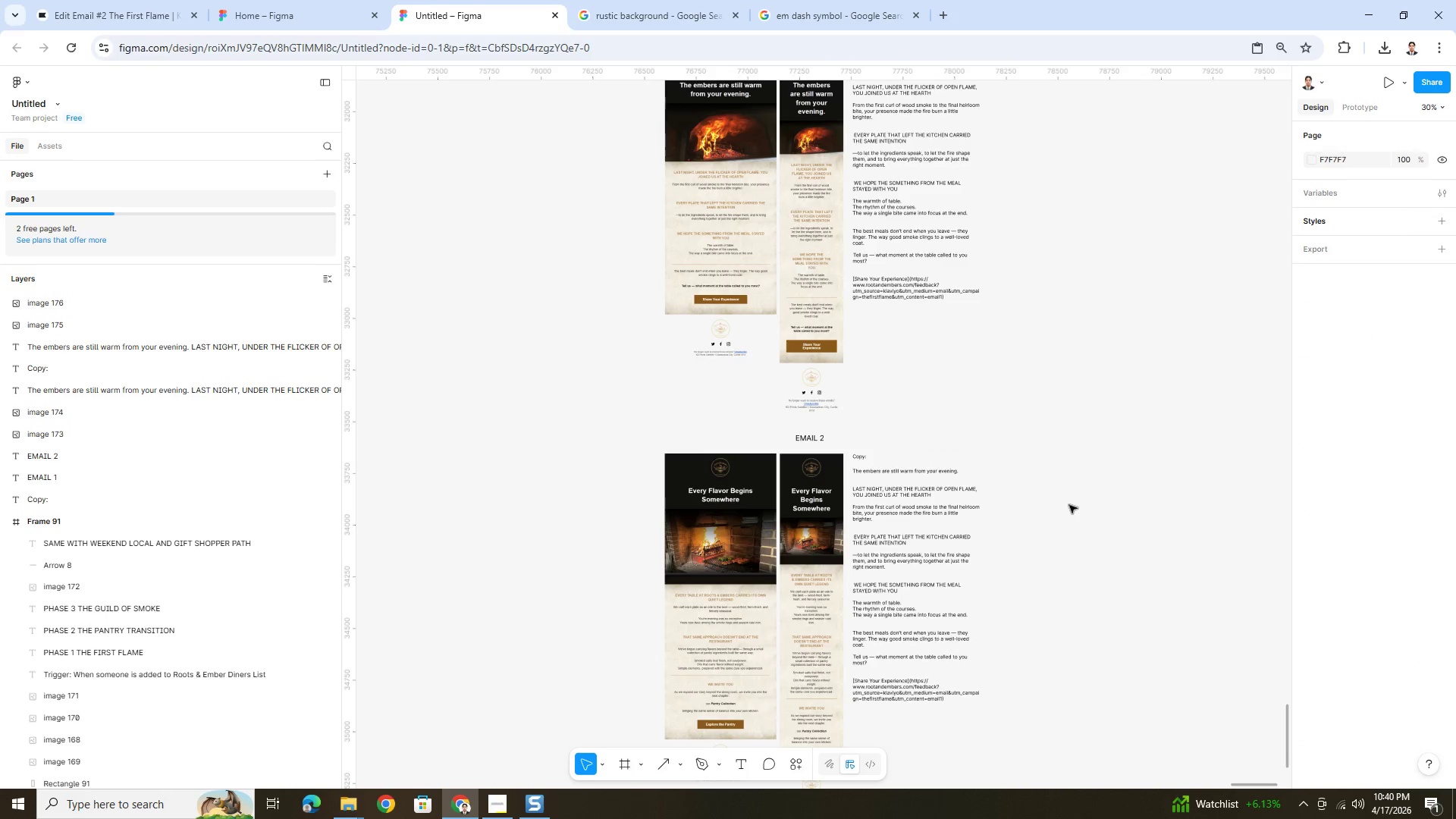 
hold_key(key=AltLeft, duration=0.53)
 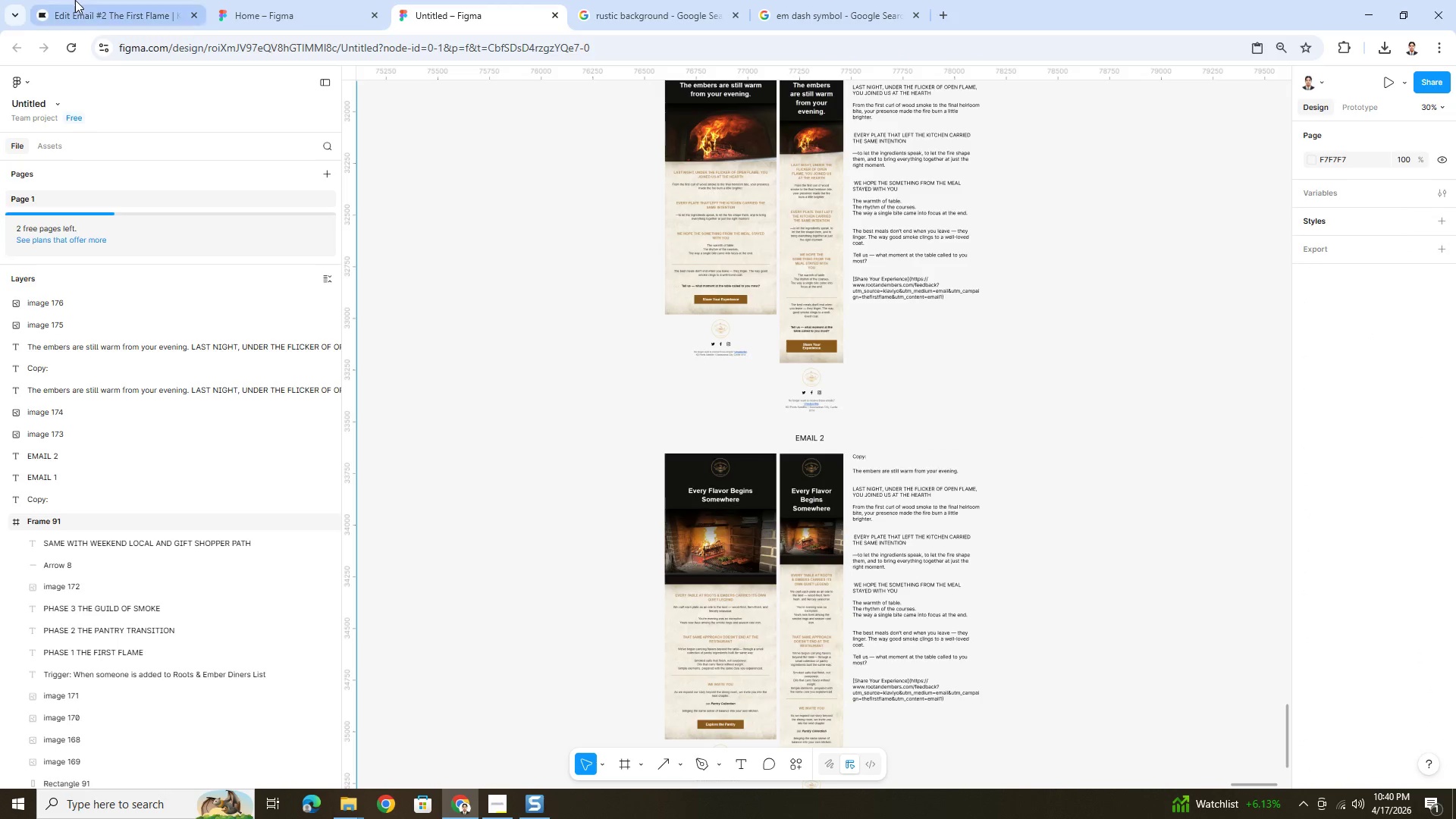 
left_click([75, 0])
 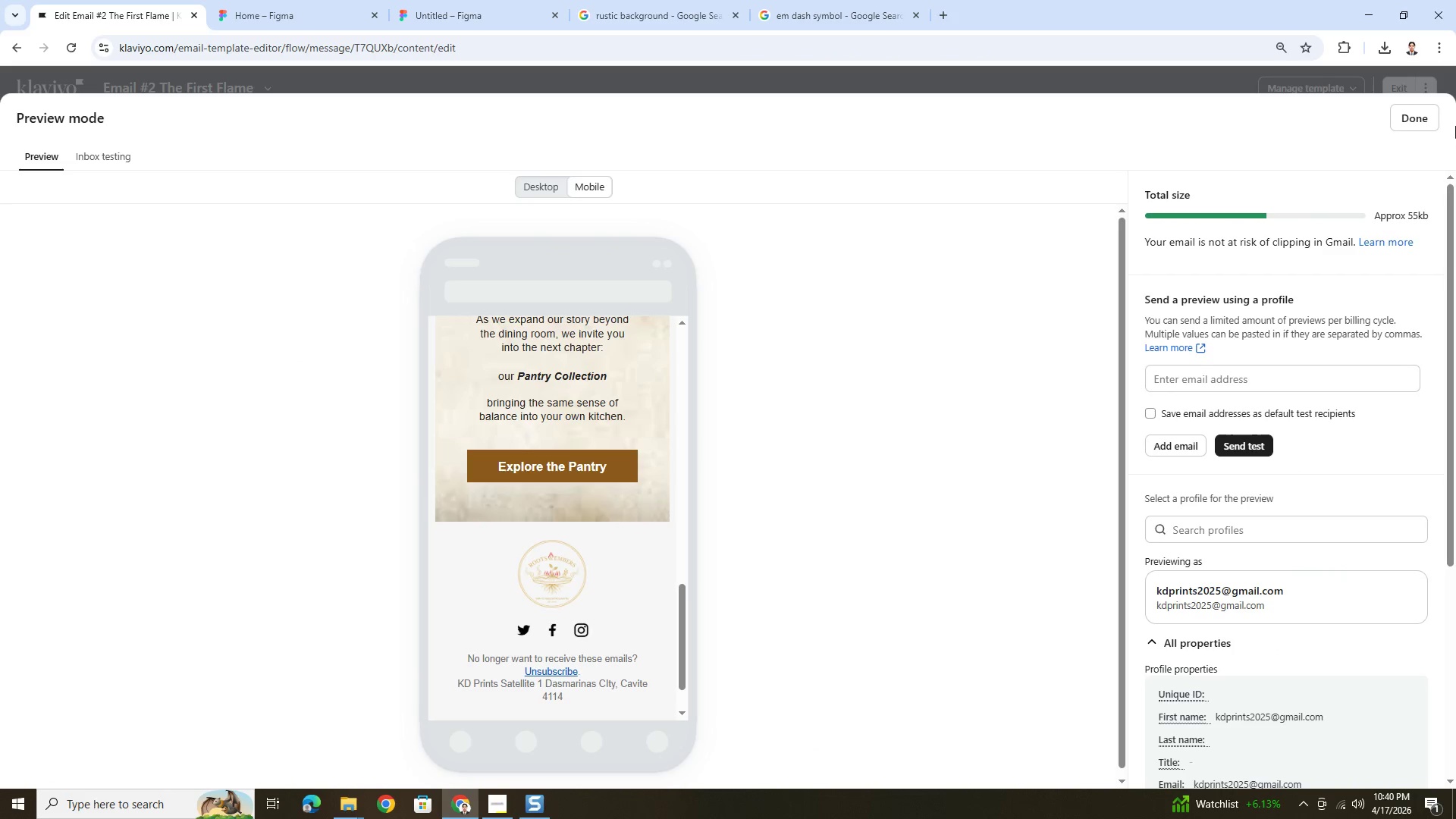 
left_click([1431, 120])
 